 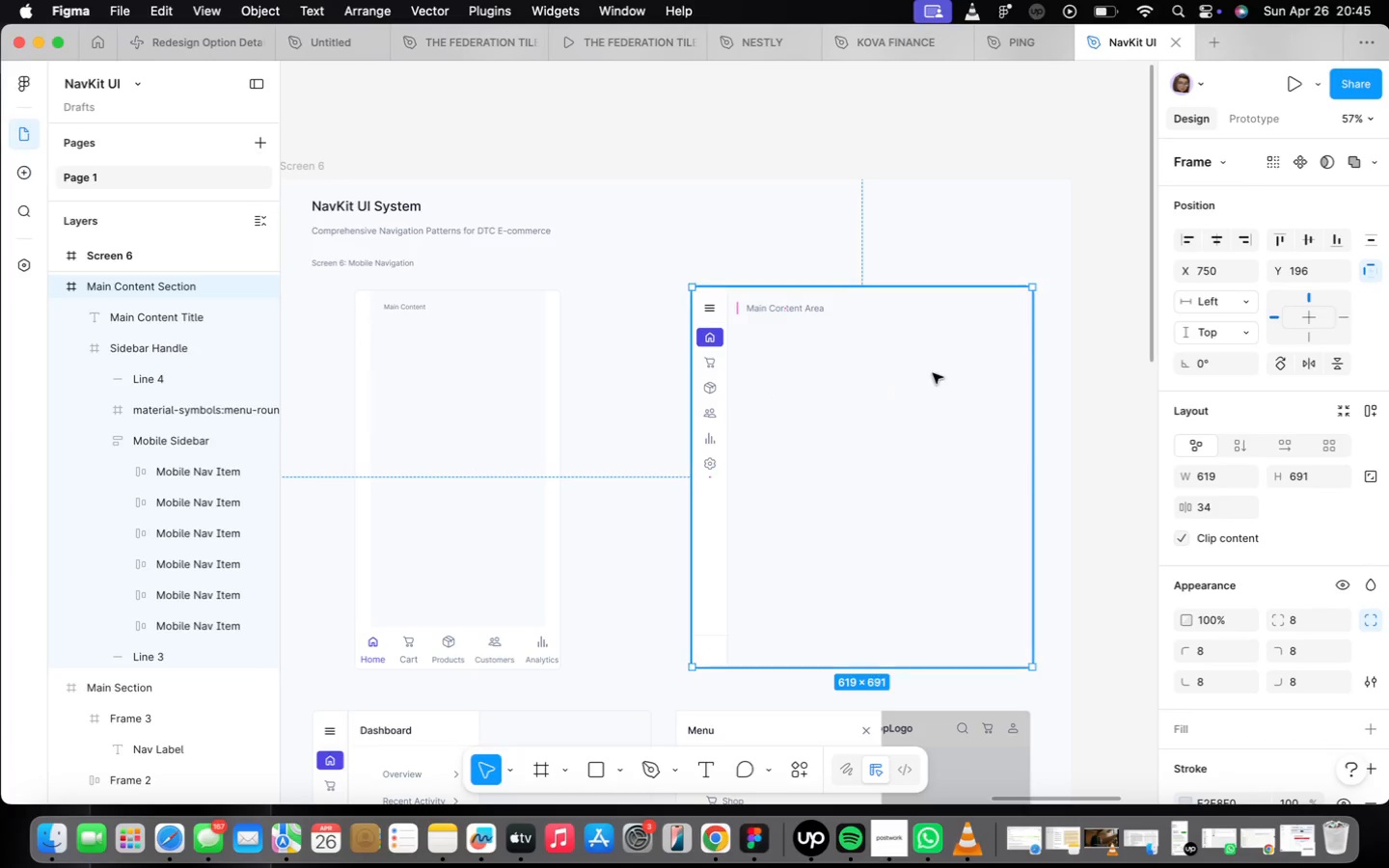 
key(Backspace)
 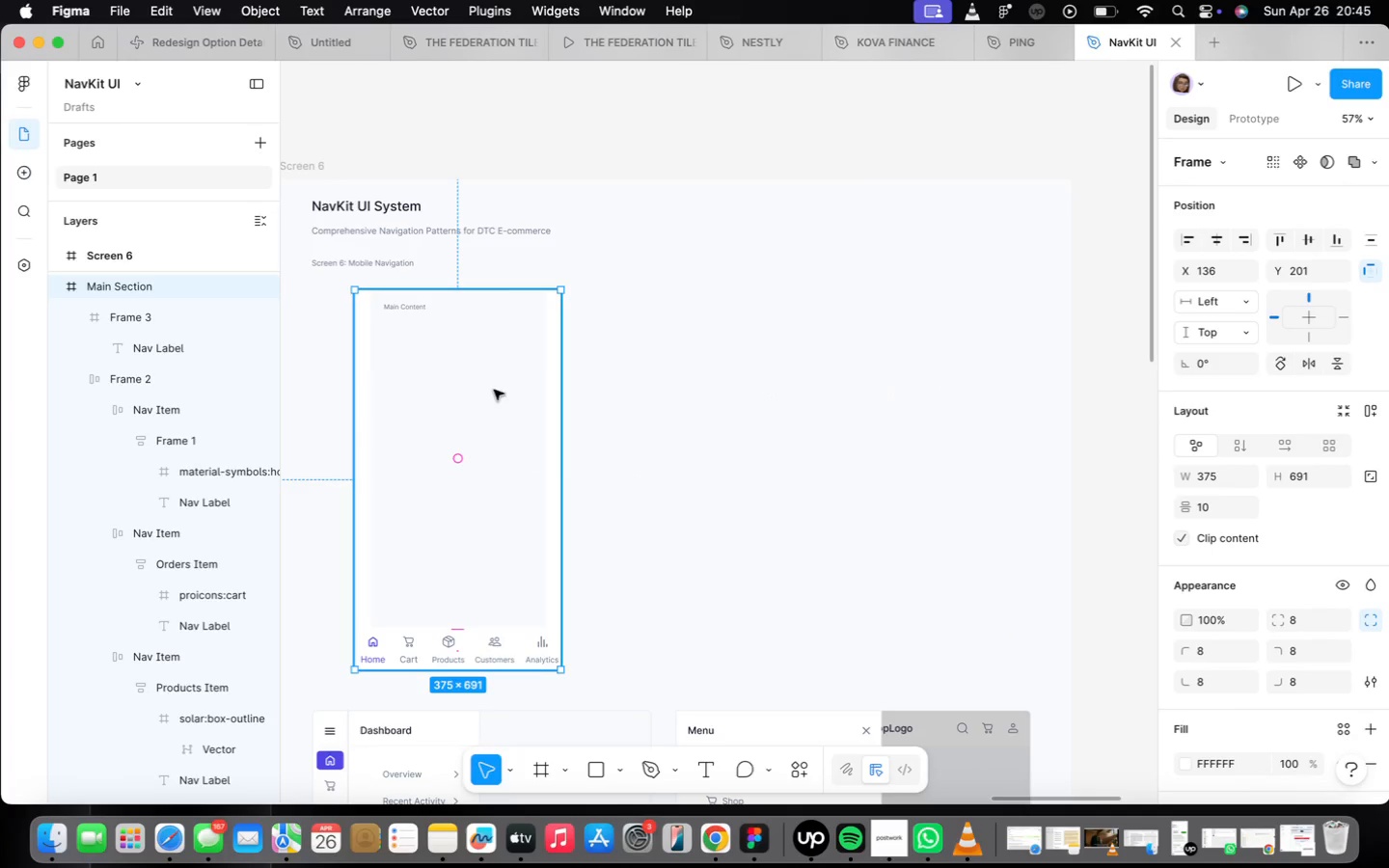 
hold_key(key=OptionLeft, duration=1.92)
left_click_drag(start_coordinate=[465, 401], to_coordinate=[730, 405])
 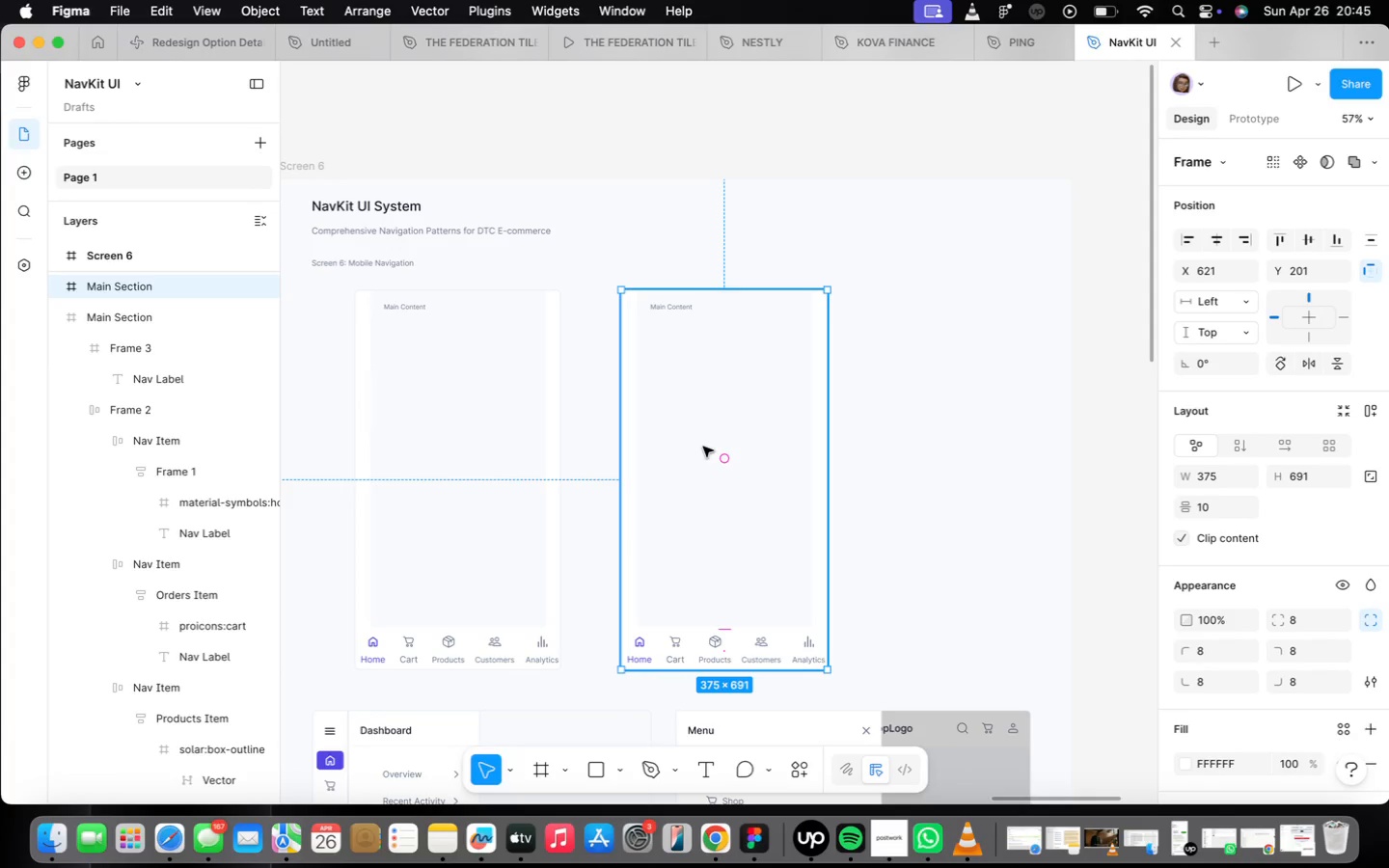 
wait(5.26)
 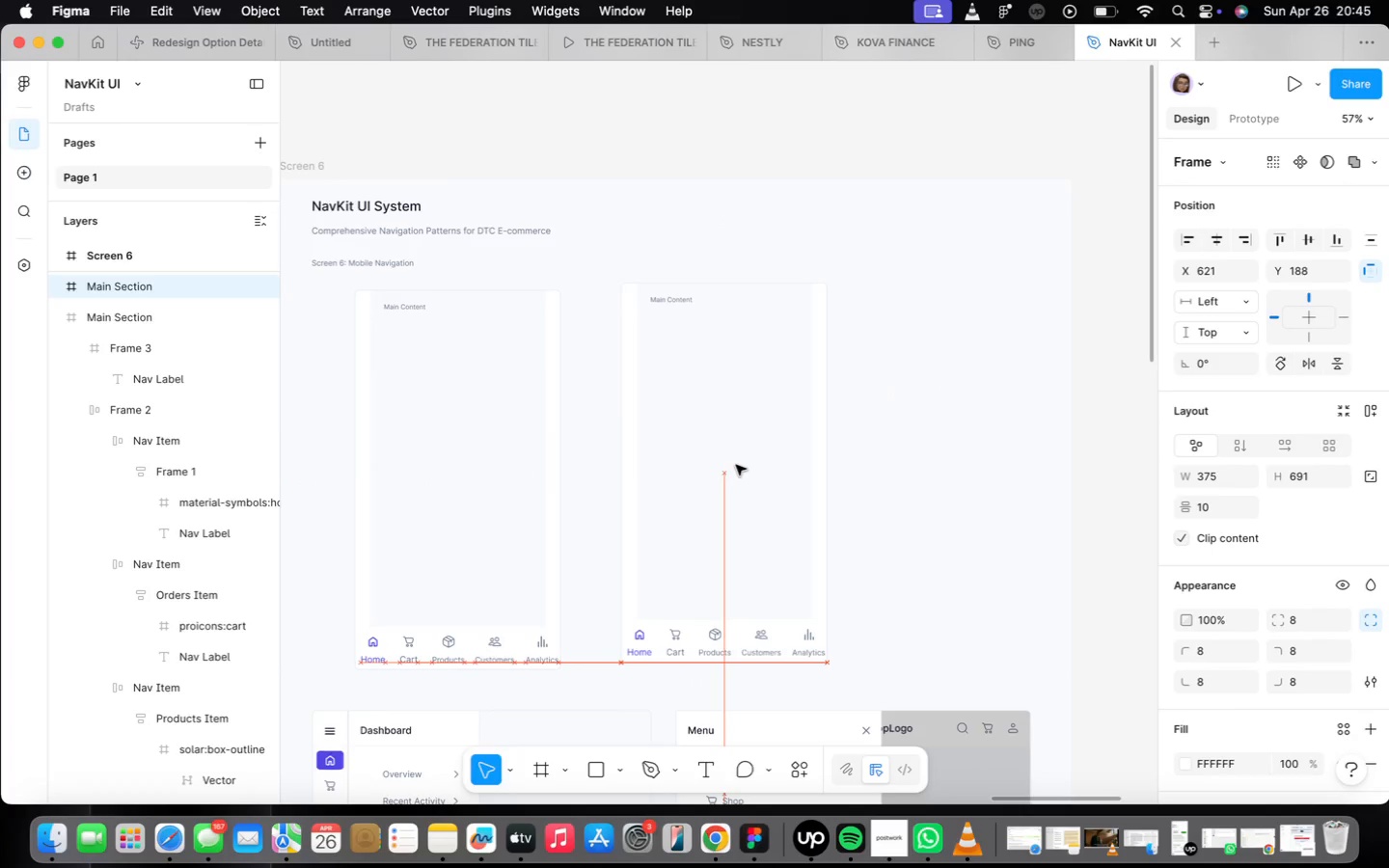 
scroll: coordinate [701, 309], scroll_direction: up, amount: 5.0
 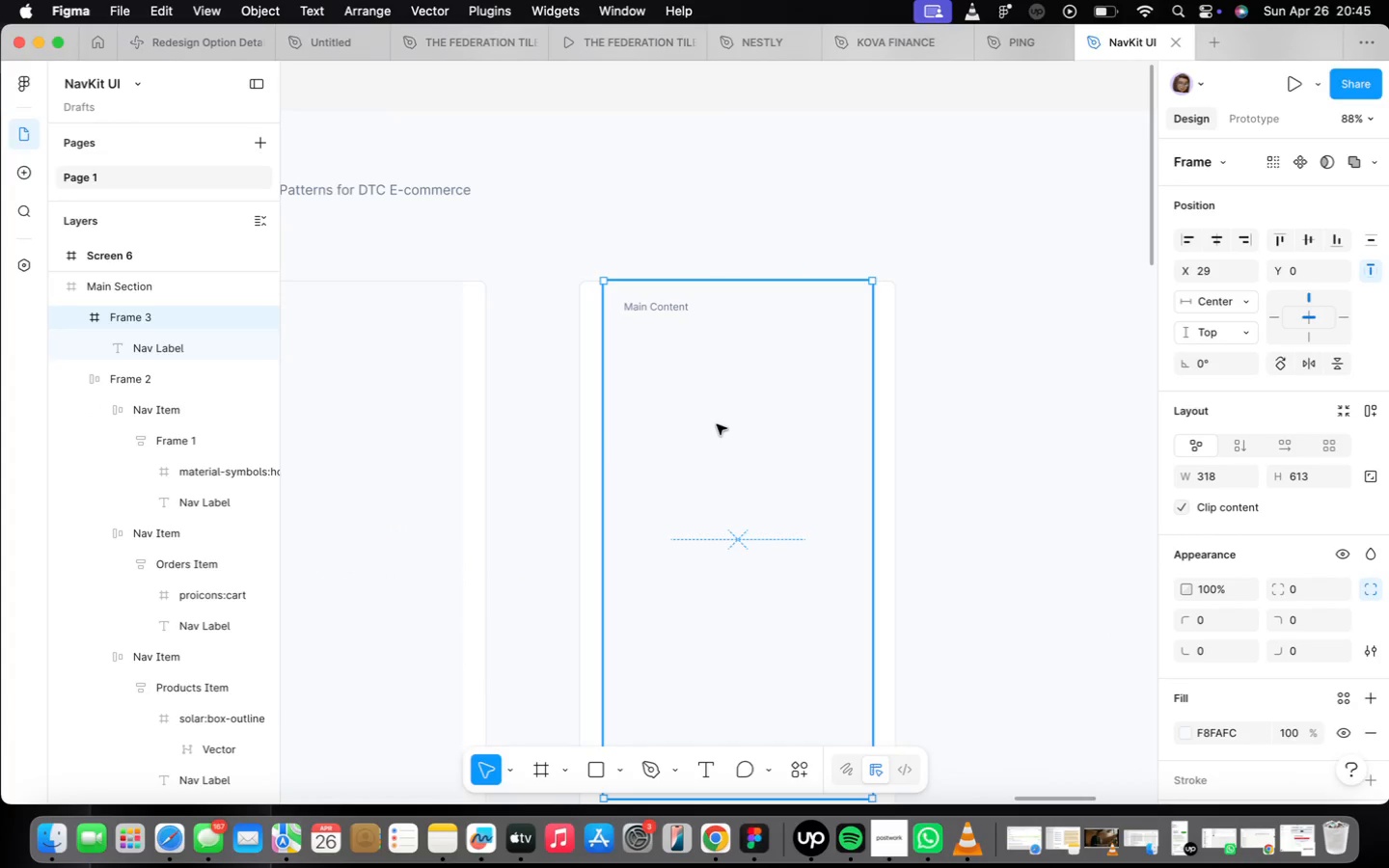 
left_click_drag(start_coordinate=[706, 435], to_coordinate=[1041, 413])
 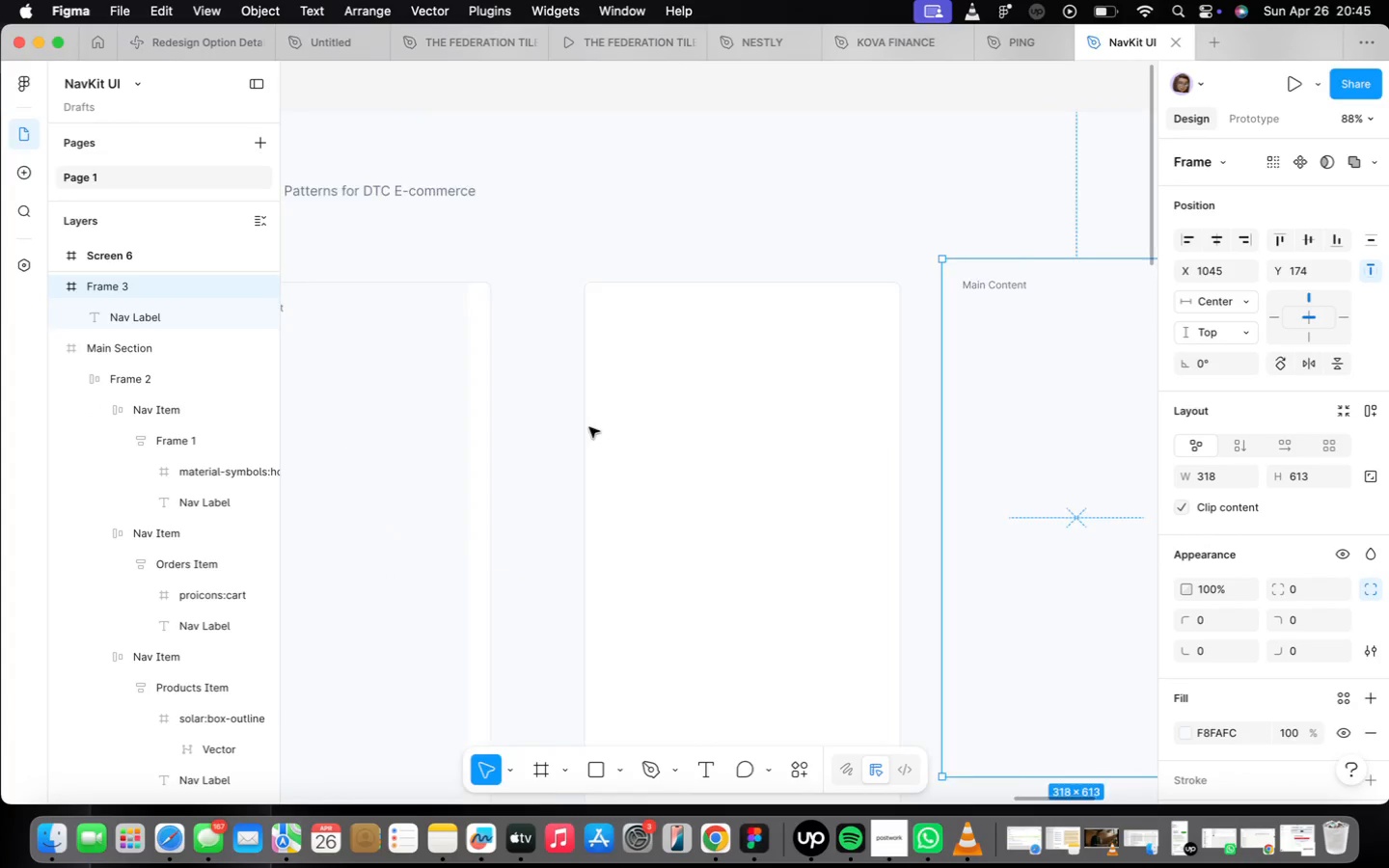 
scroll: coordinate [611, 421], scroll_direction: down, amount: 14.0
 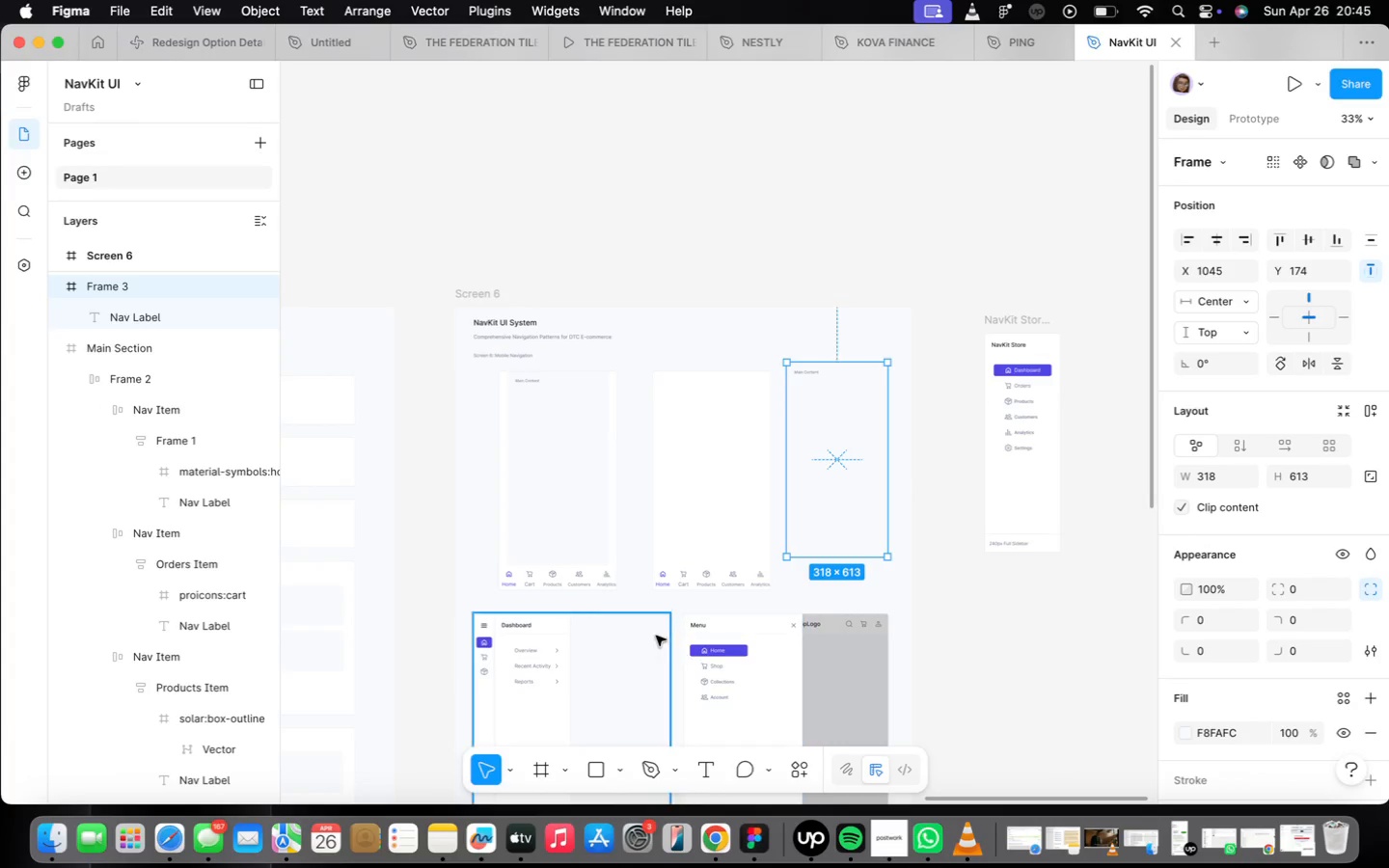 
scroll: coordinate [832, 540], scroll_direction: up, amount: 8.0
 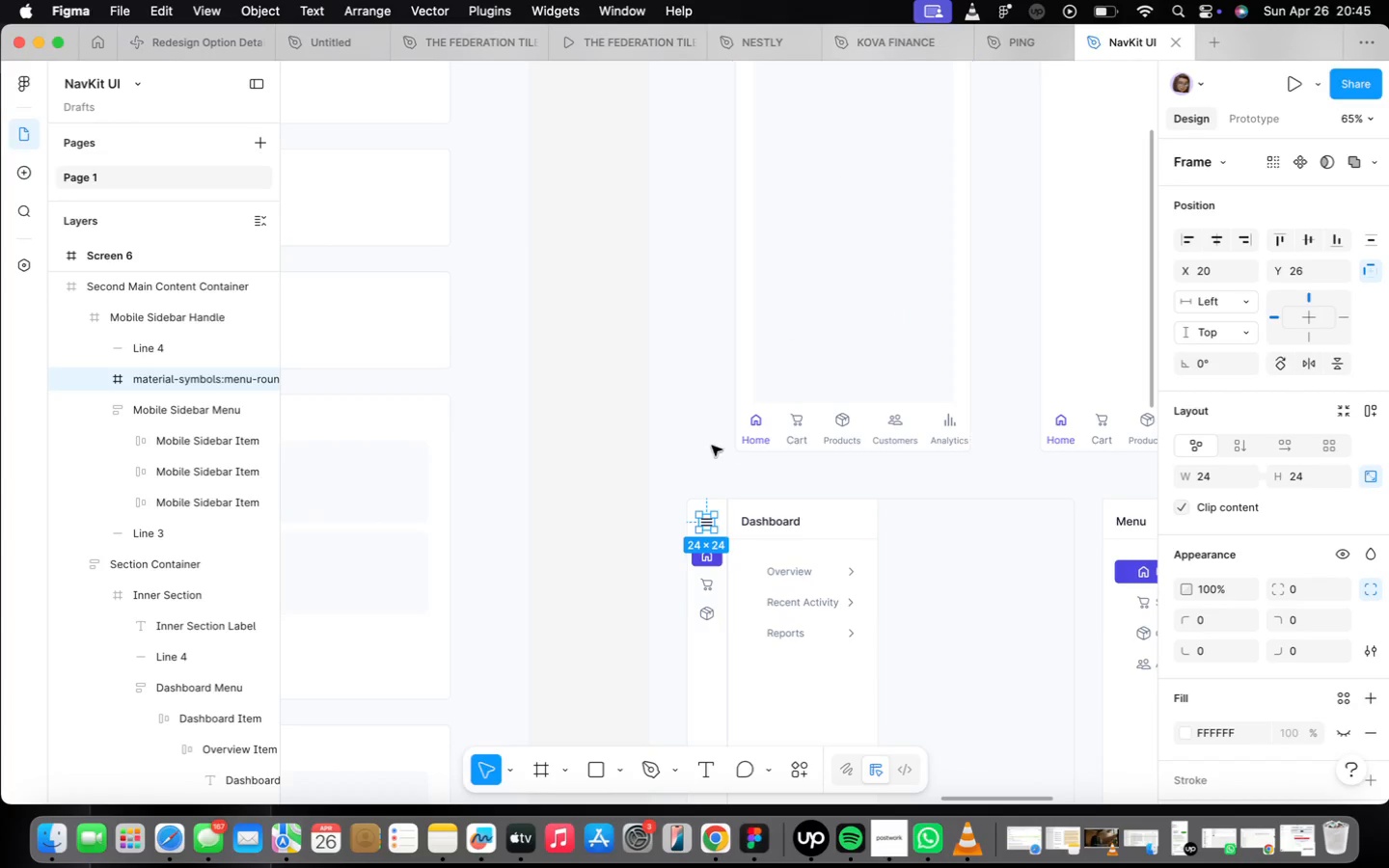 
right_click([705, 523])
 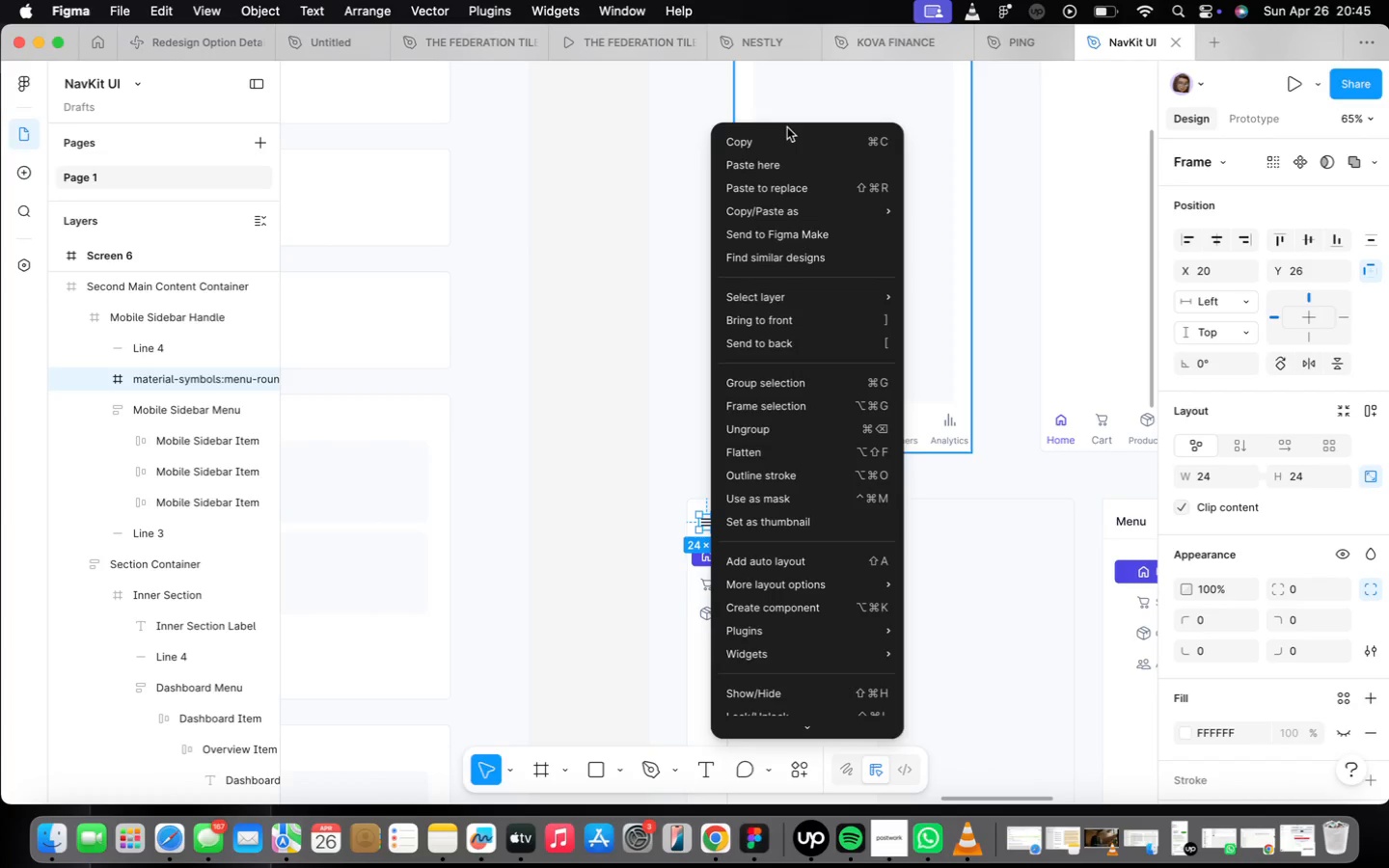 
left_click([780, 146])
 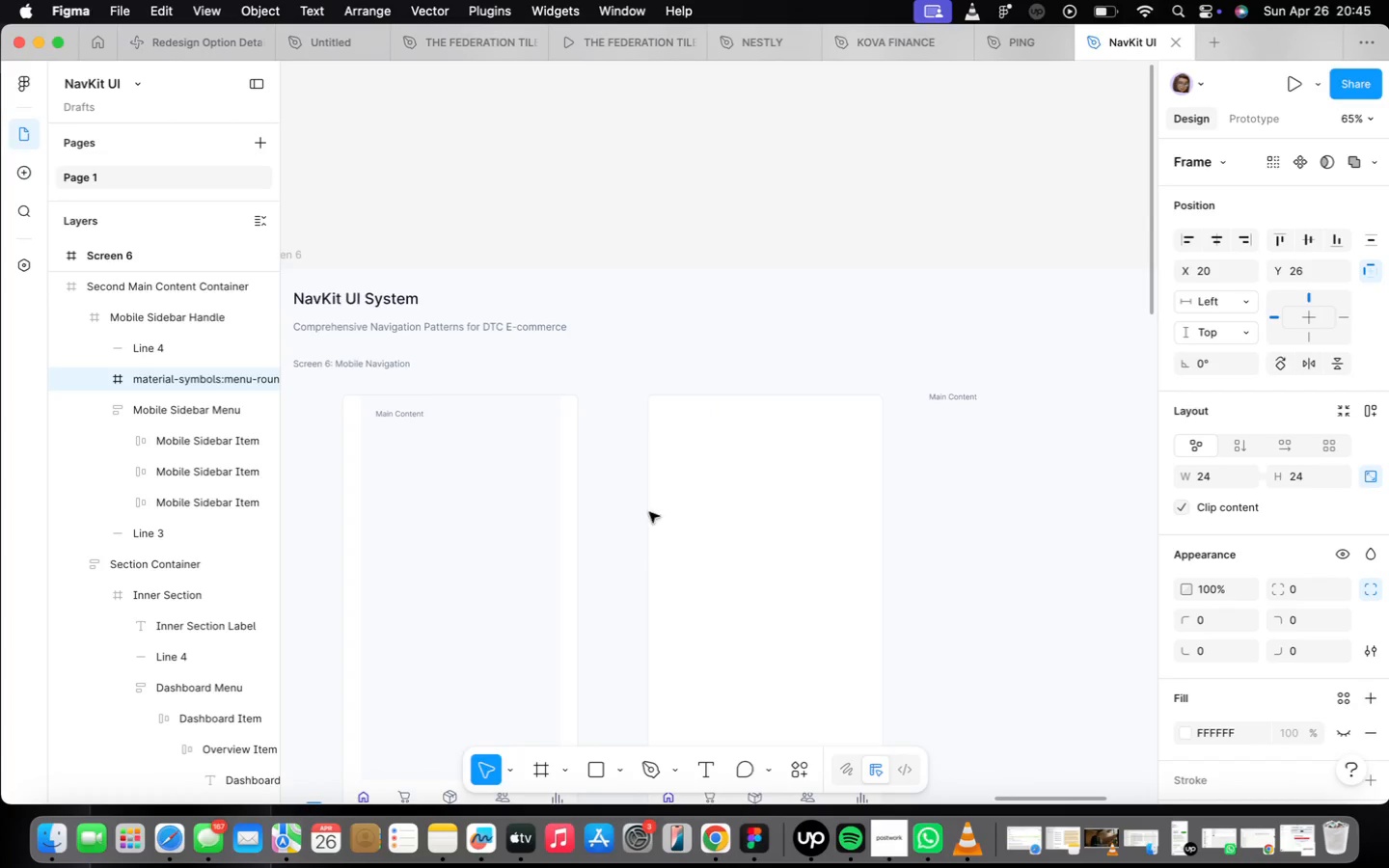 
scroll: coordinate [690, 448], scroll_direction: up, amount: 12.0
 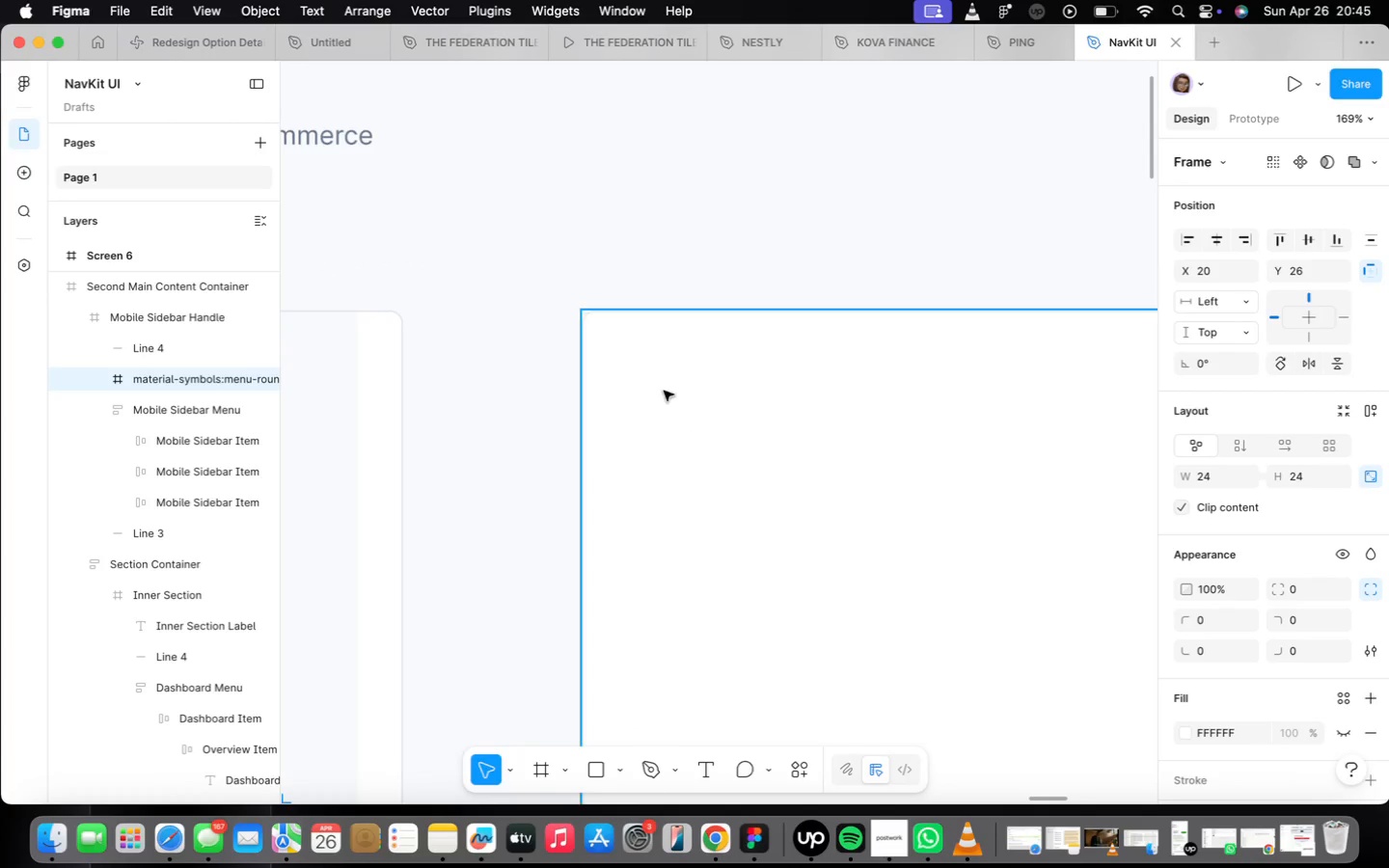 
right_click([648, 461])
 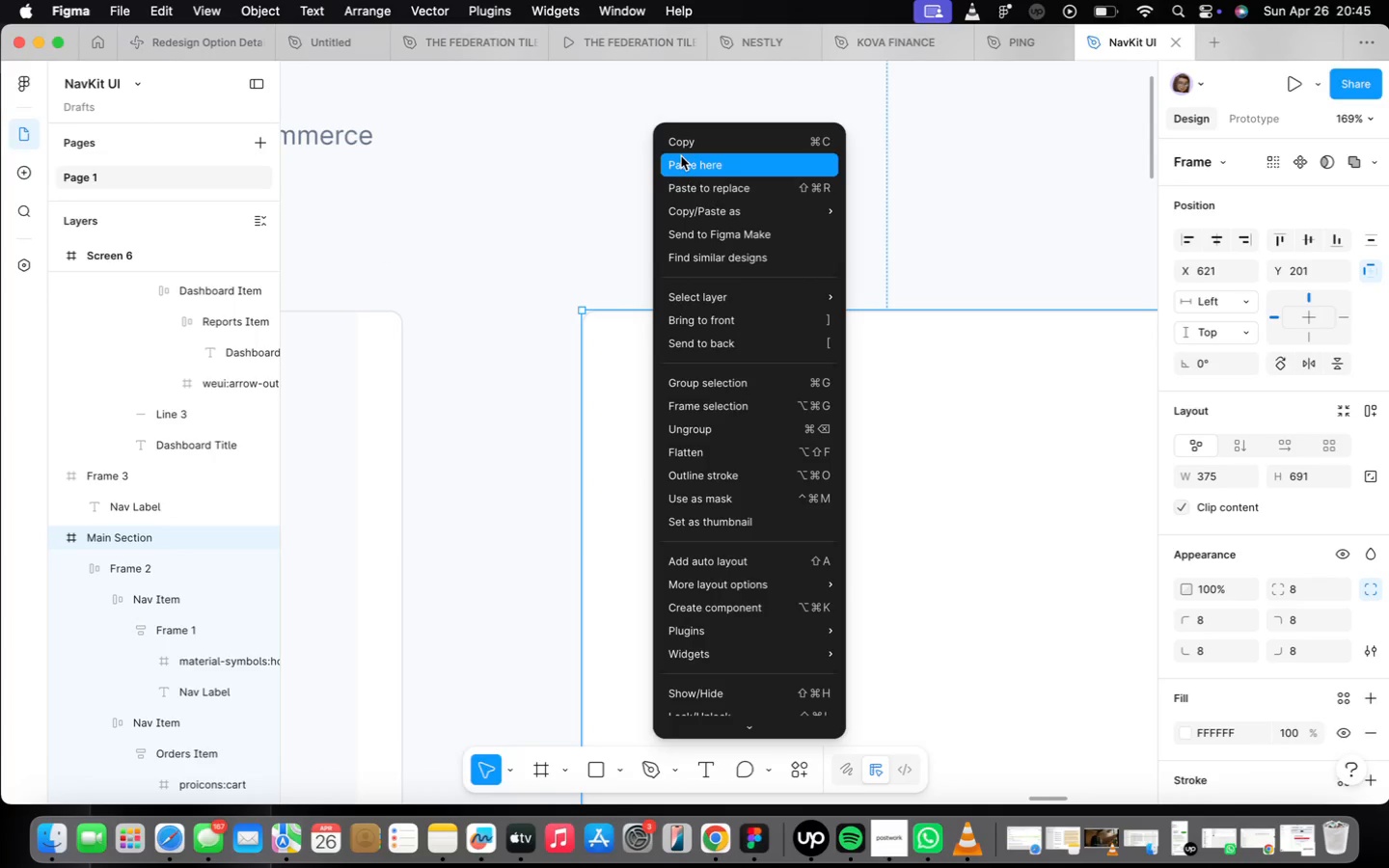 
left_click([684, 156])
 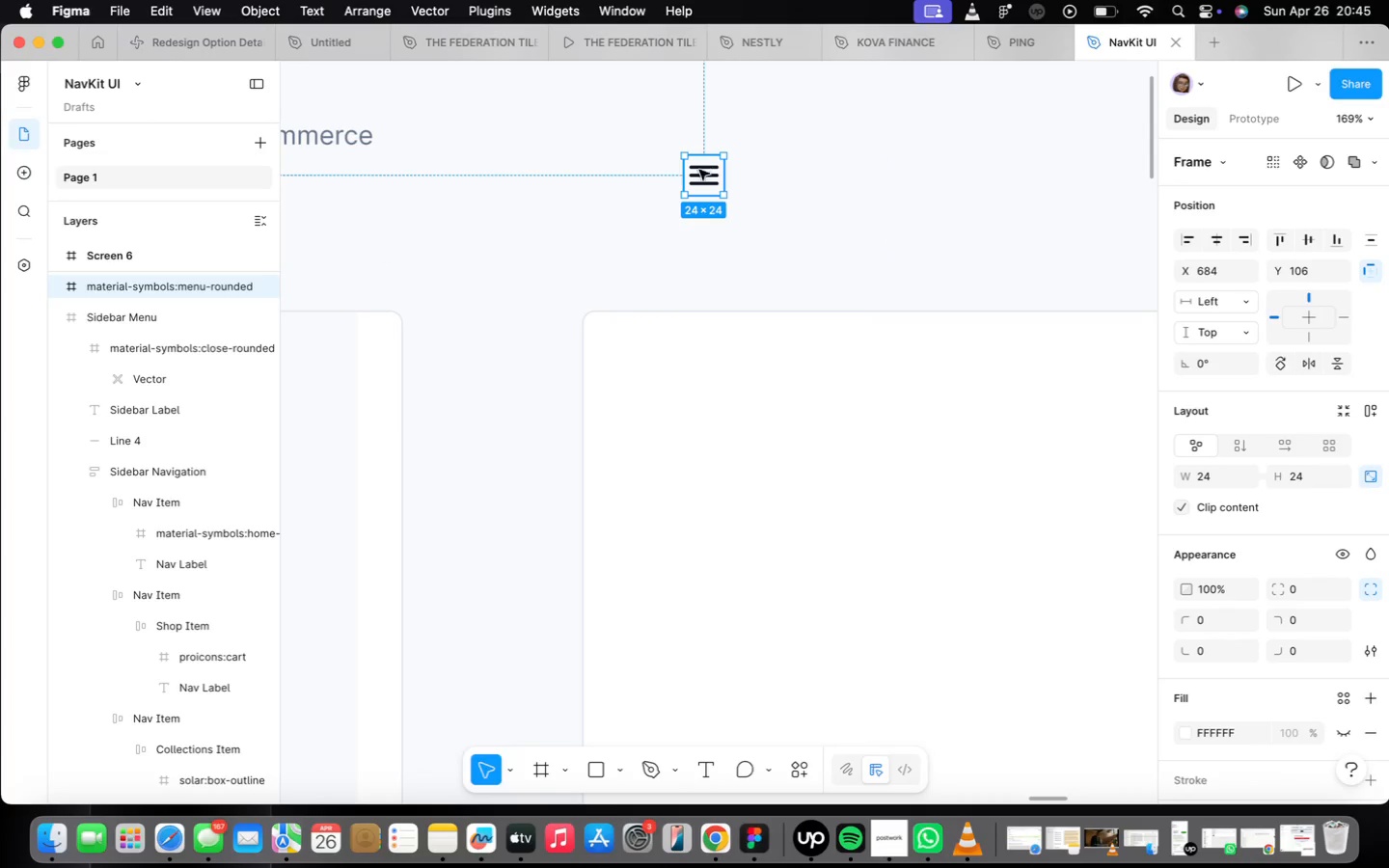 
left_click_drag(start_coordinate=[700, 176], to_coordinate=[637, 370])
 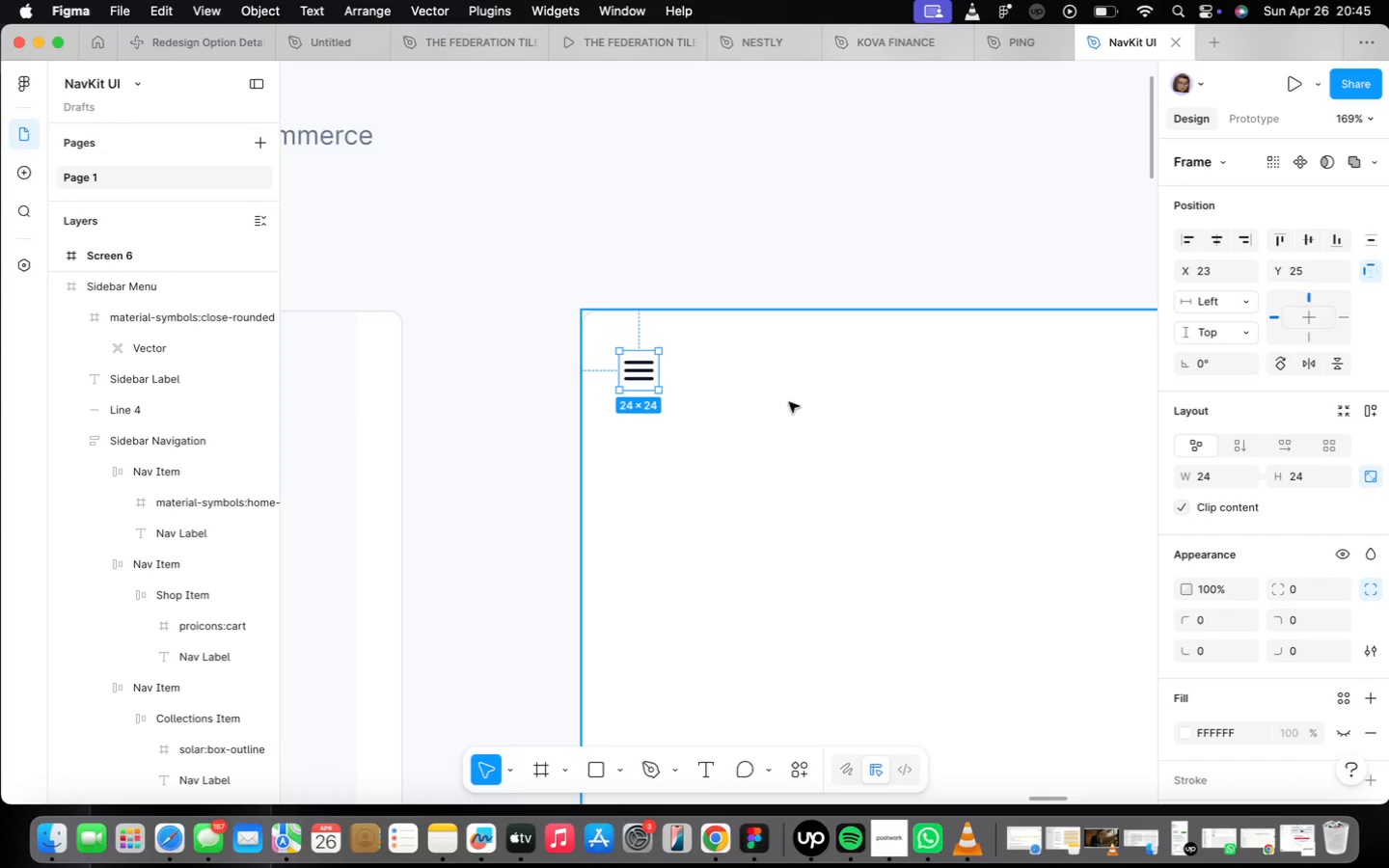 
scroll: coordinate [767, 362], scroll_direction: down, amount: 9.0
 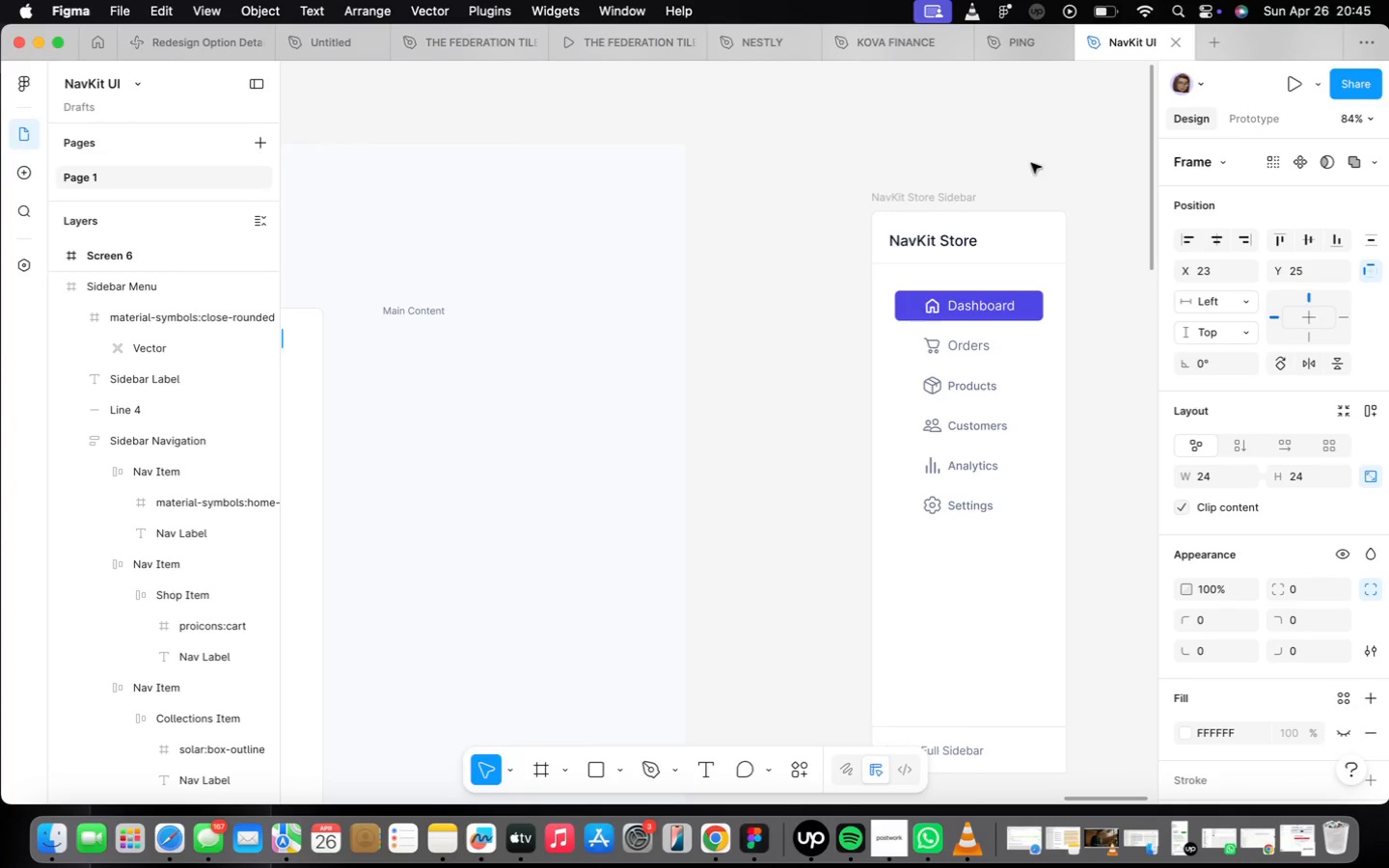 
double_click([940, 244])
 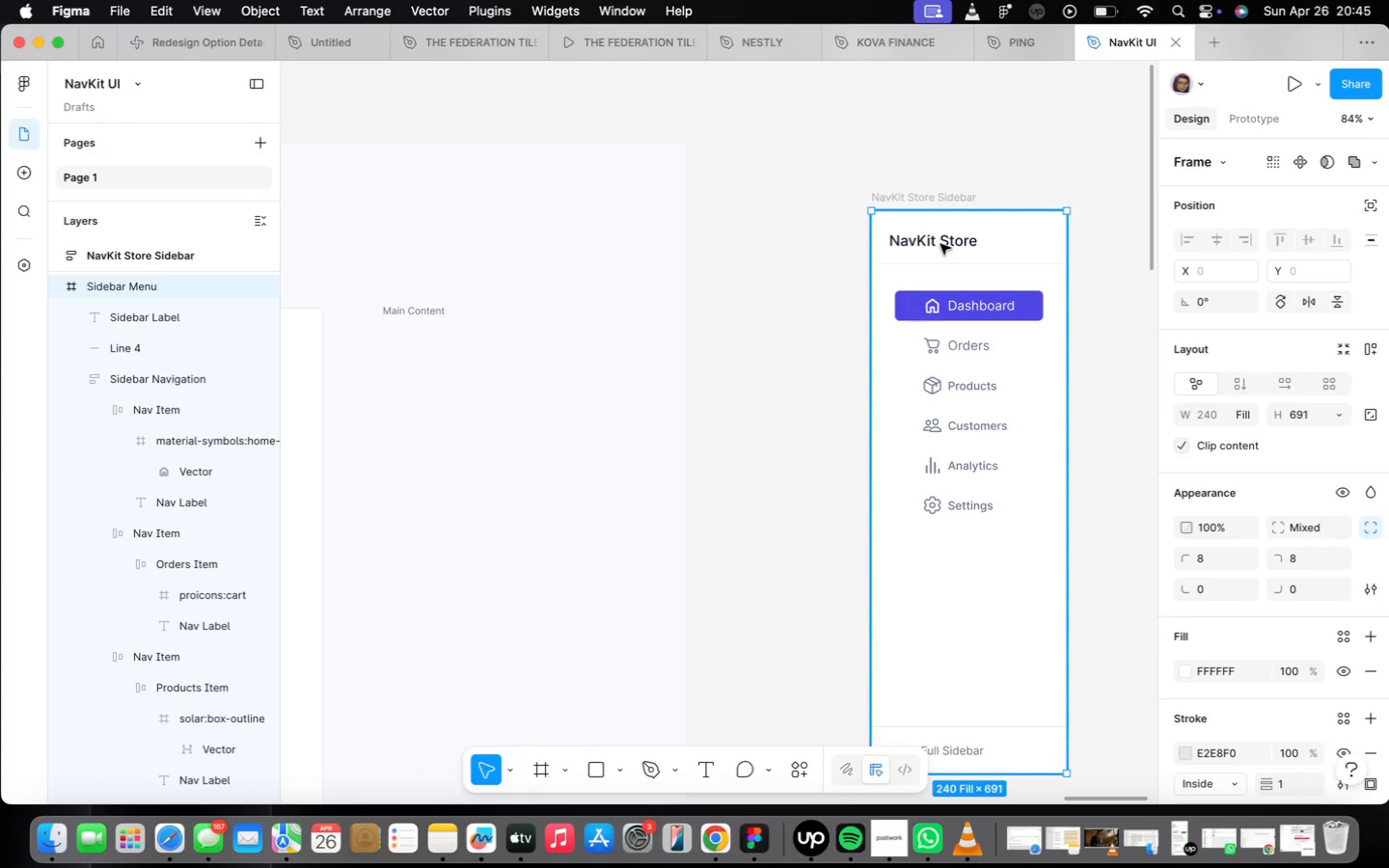 
triple_click([940, 244])
 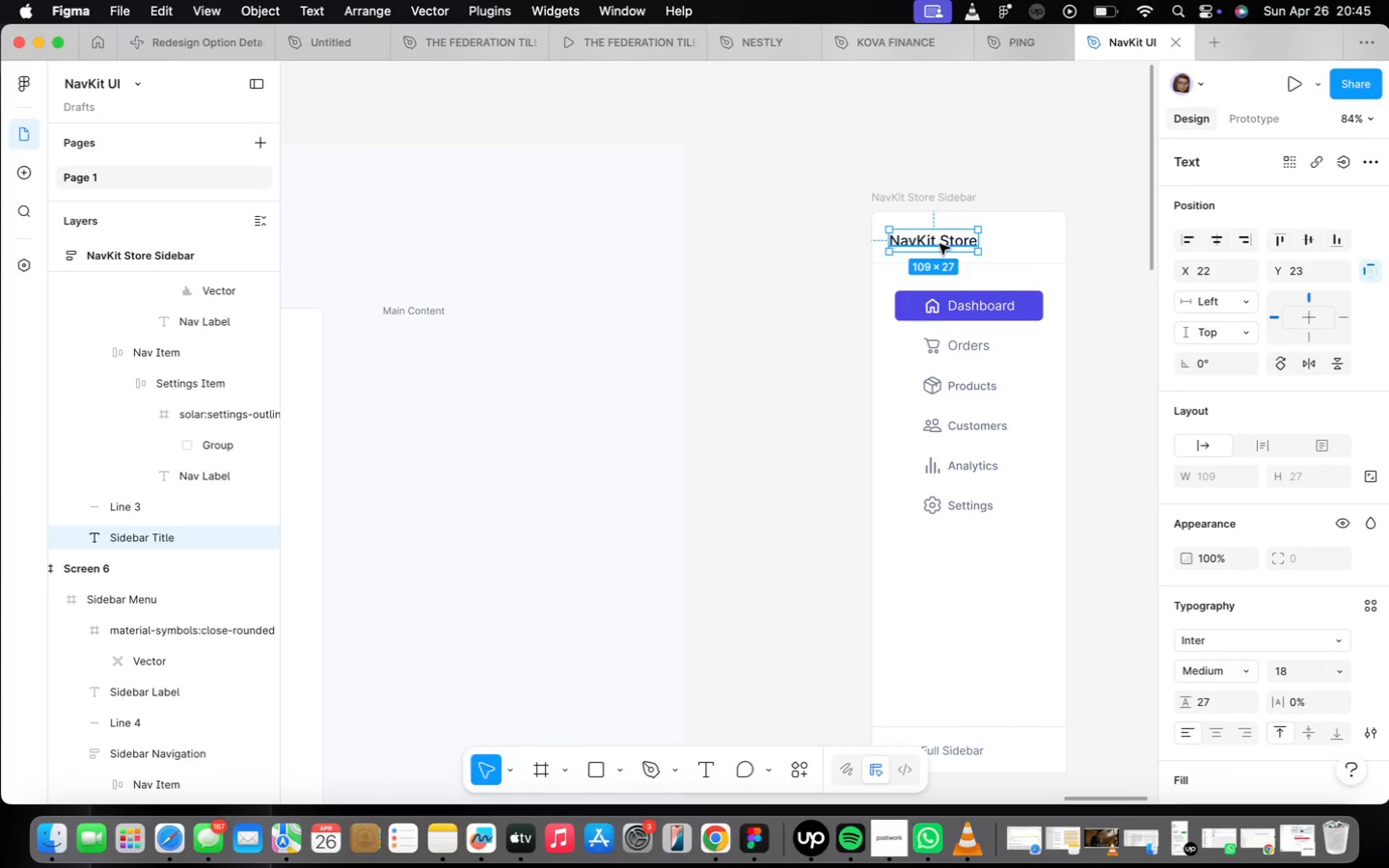 
hold_key(key=OptionLeft, duration=1.96)
left_click_drag(start_coordinate=[940, 244], to_coordinate=[653, 277])
 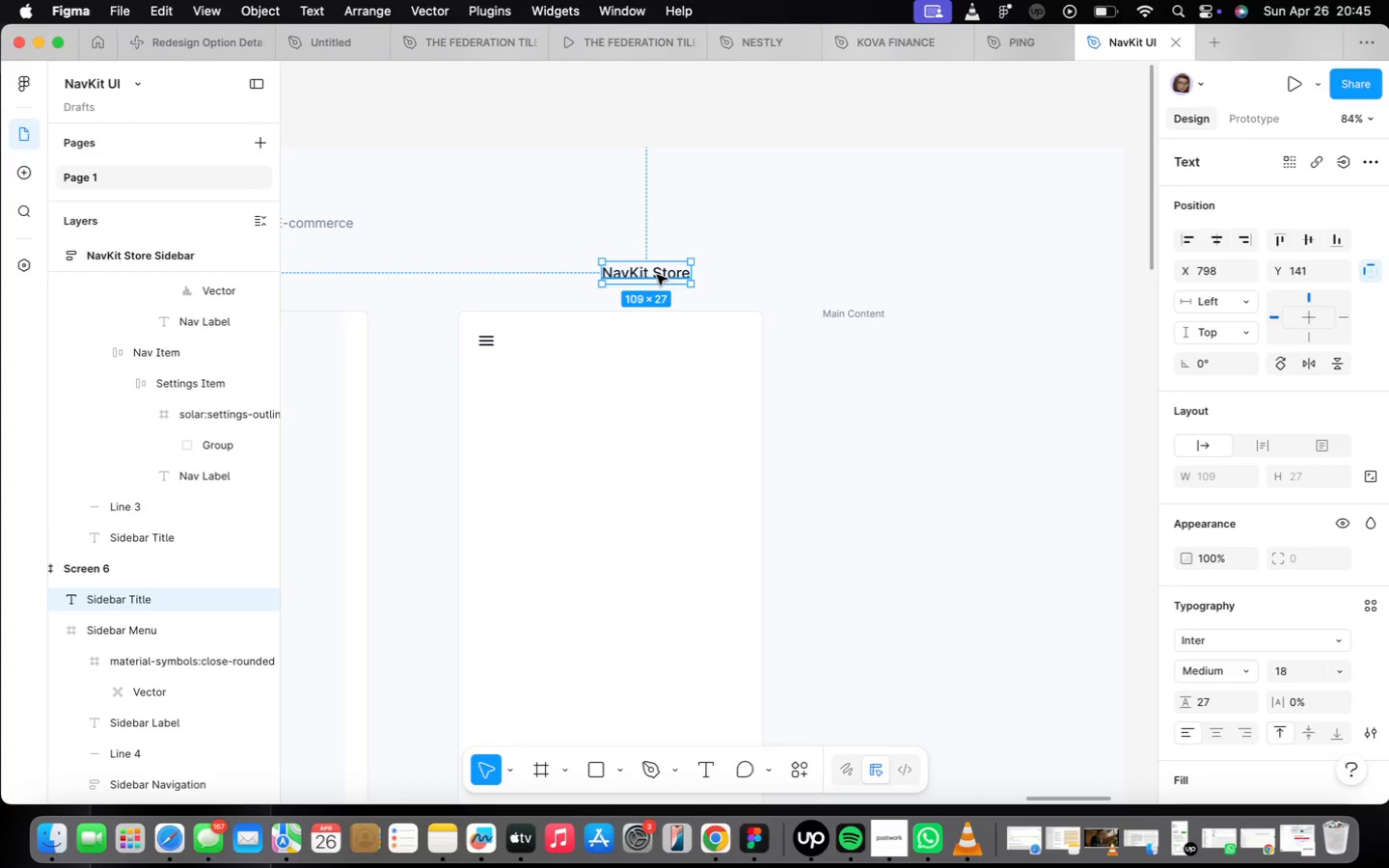 
left_click_drag(start_coordinate=[657, 275], to_coordinate=[611, 341])
 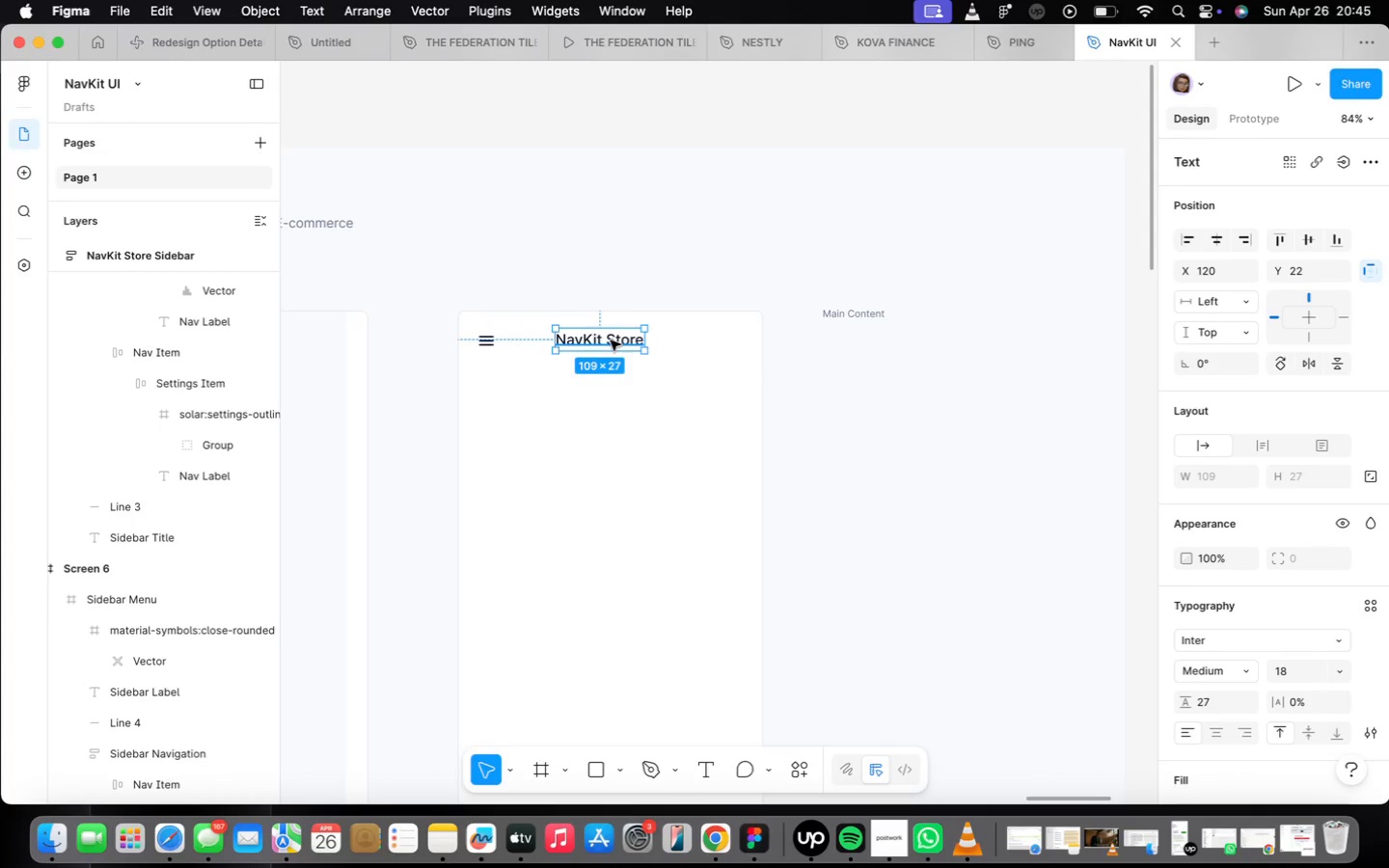 
scroll: coordinate [611, 340], scroll_direction: up, amount: 6.0
 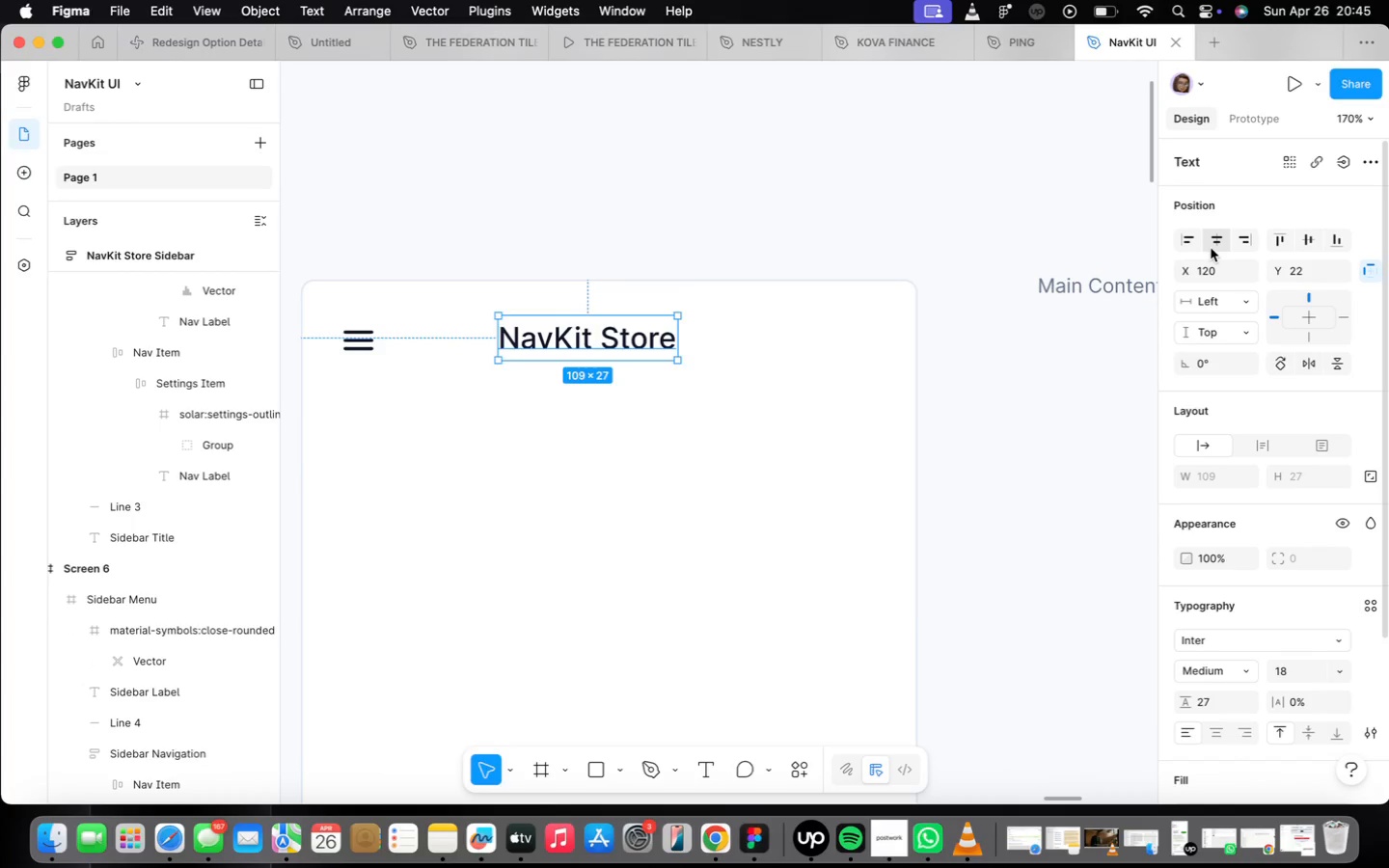 
left_click([1212, 246])
 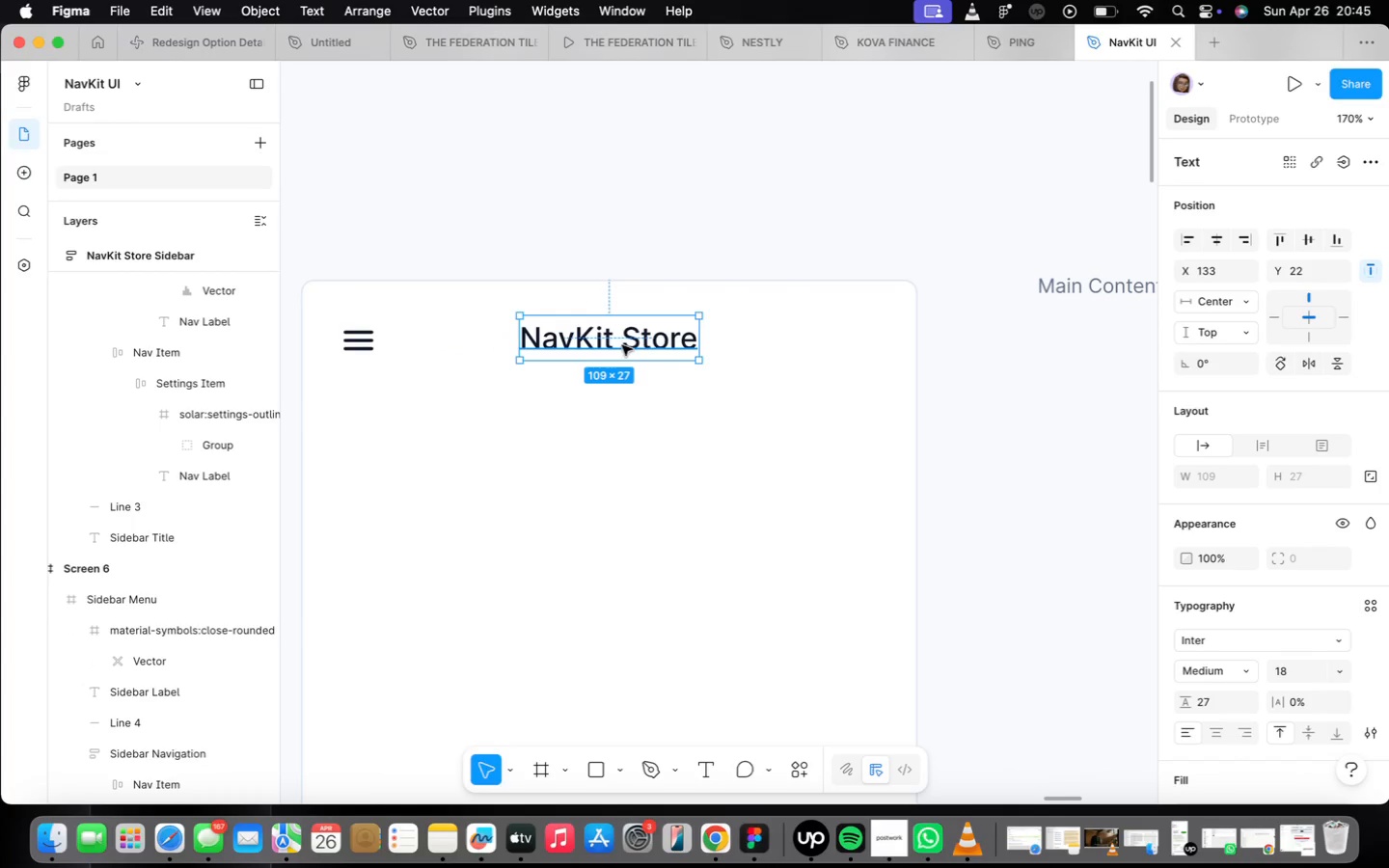 
left_click([600, 339])
 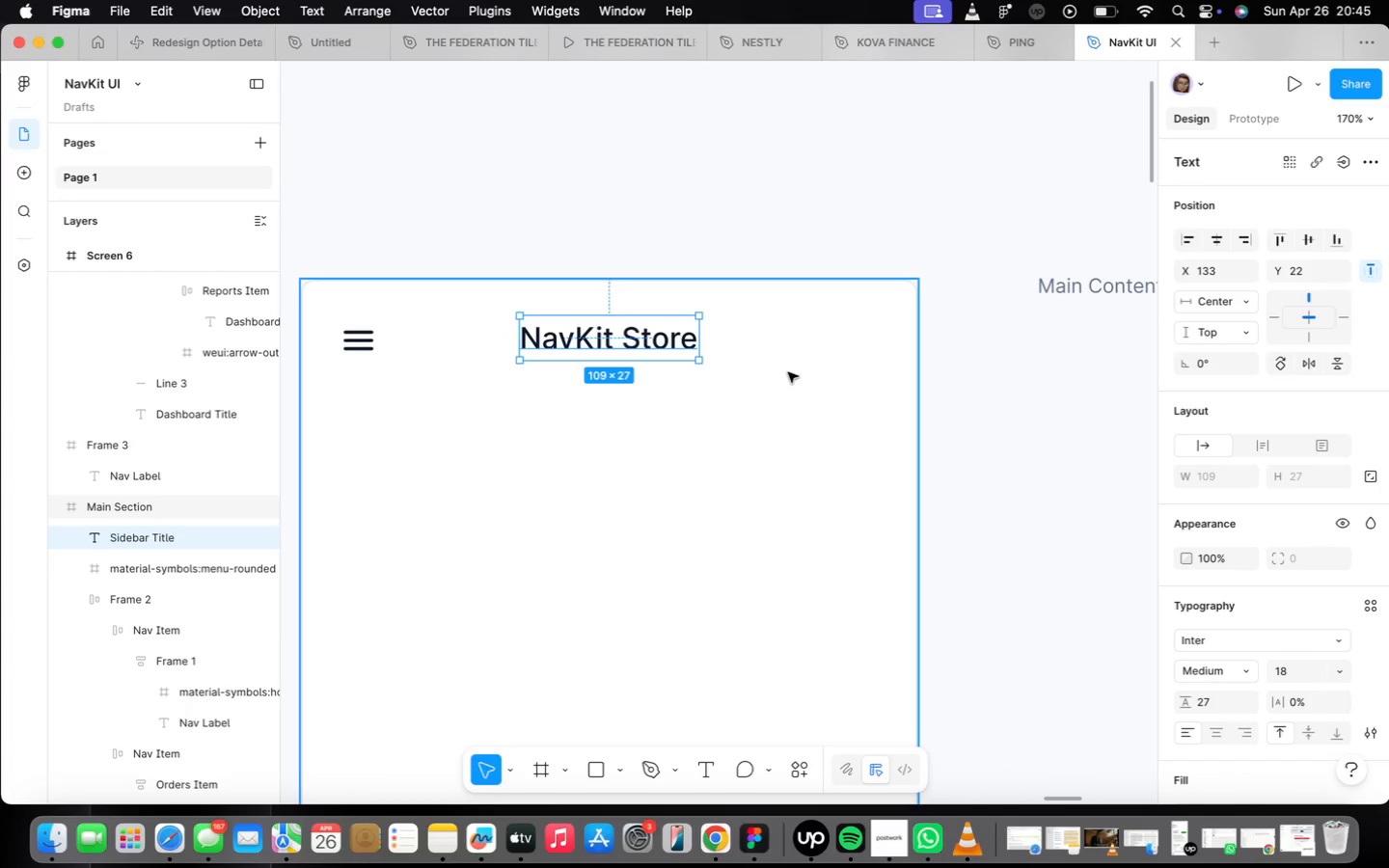 
scroll: coordinate [996, 375], scroll_direction: down, amount: 14.0
 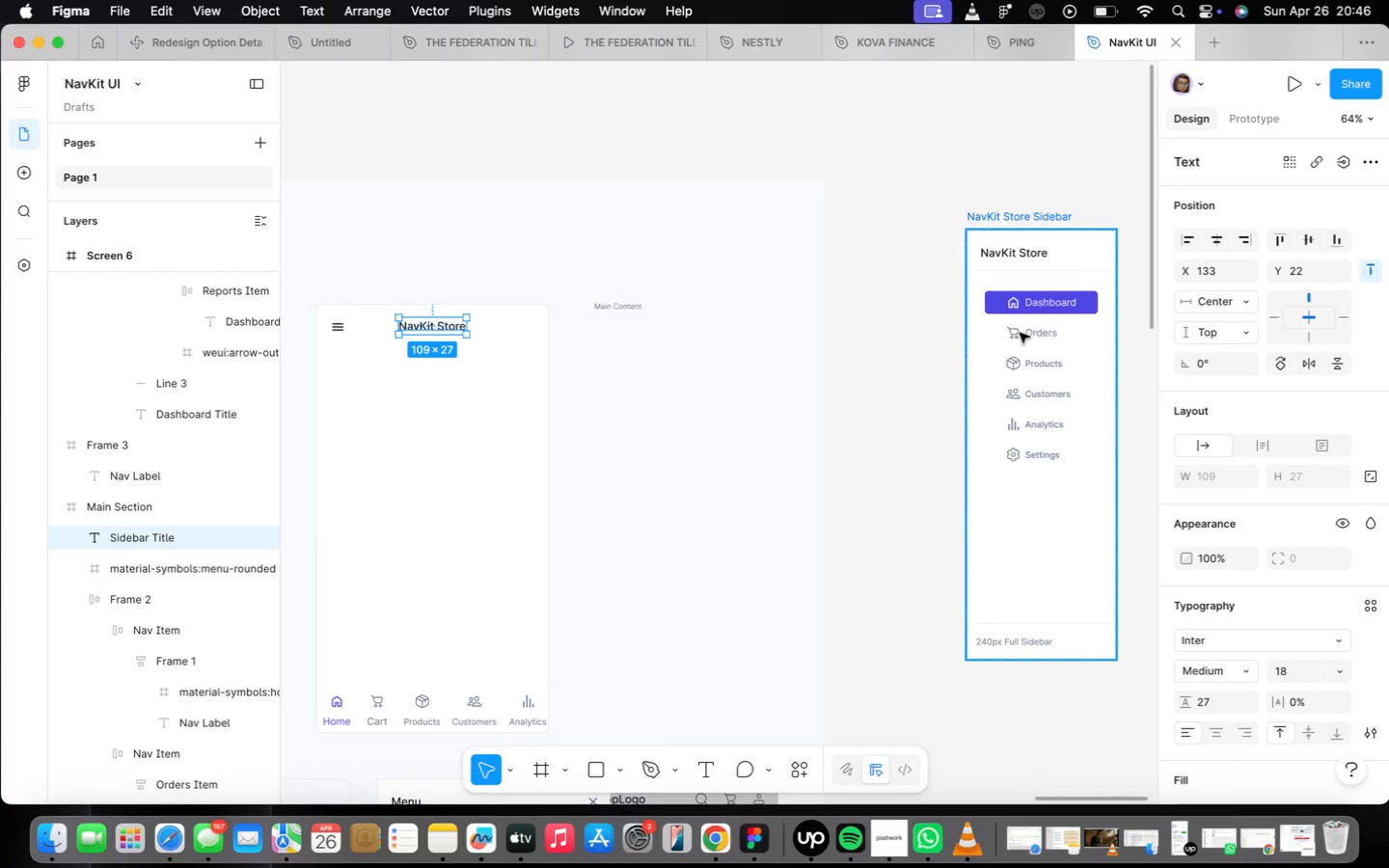 
double_click([1020, 333])
 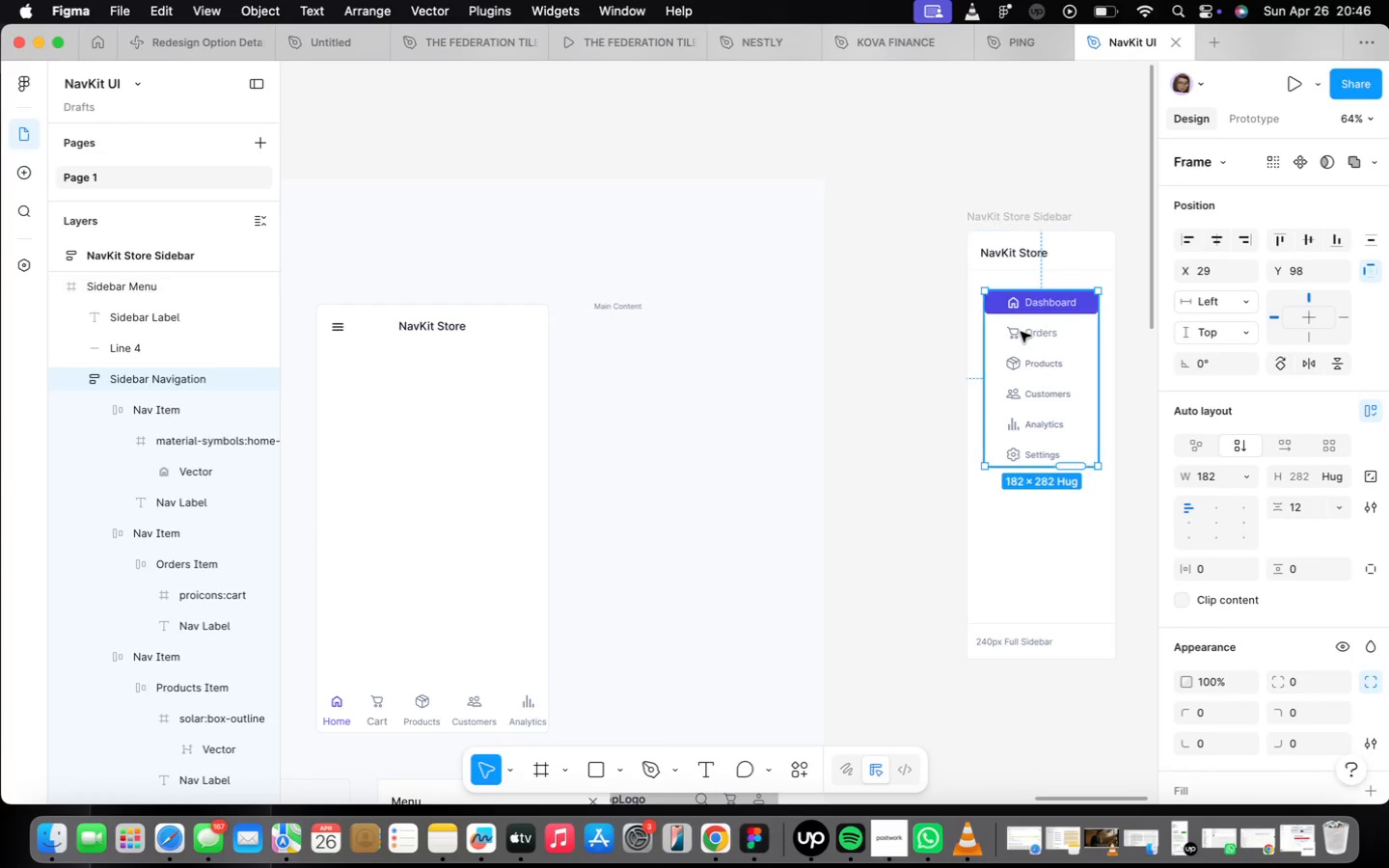 
triple_click([1021, 332])
 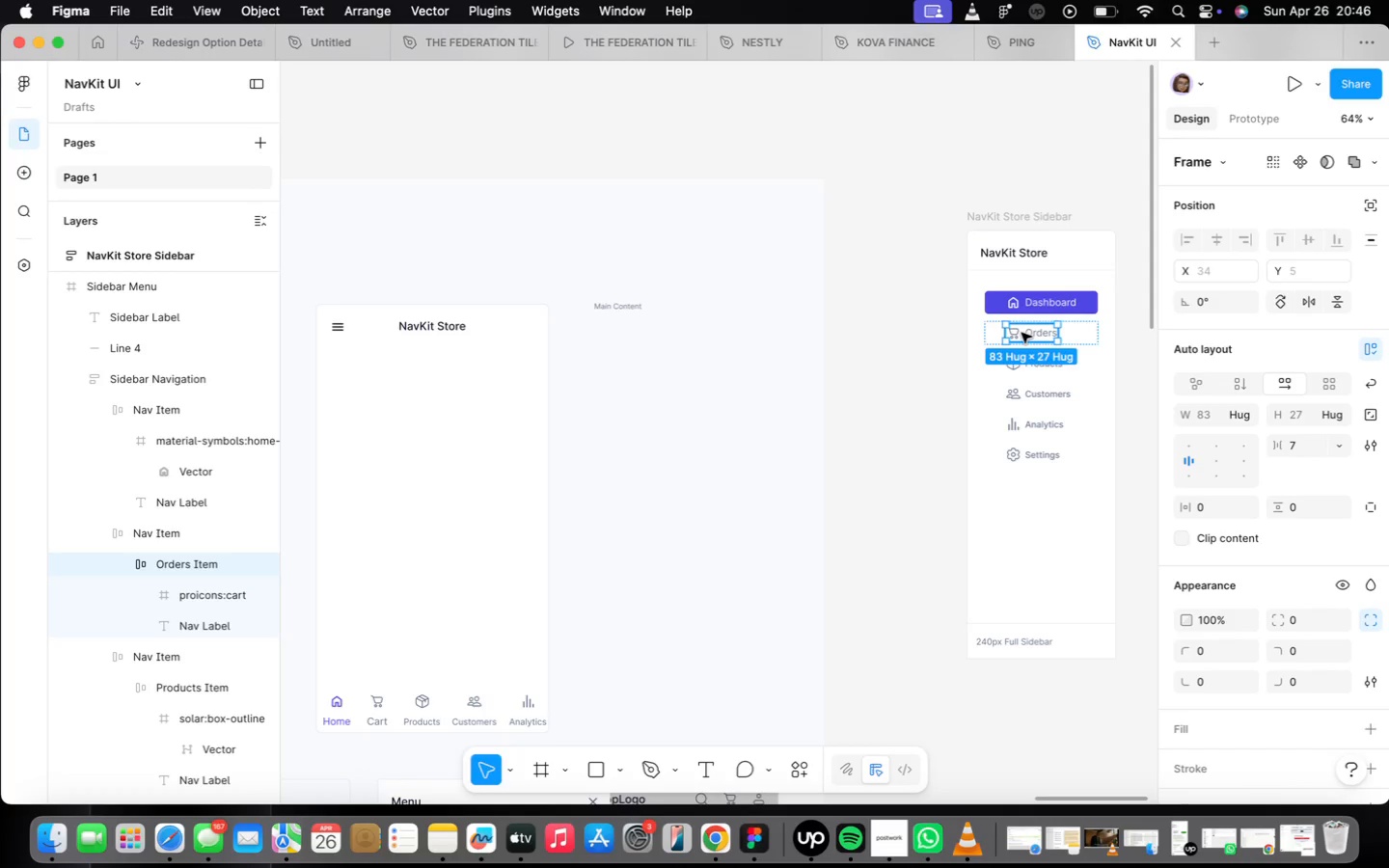 
scroll: coordinate [1022, 332], scroll_direction: up, amount: 9.0
 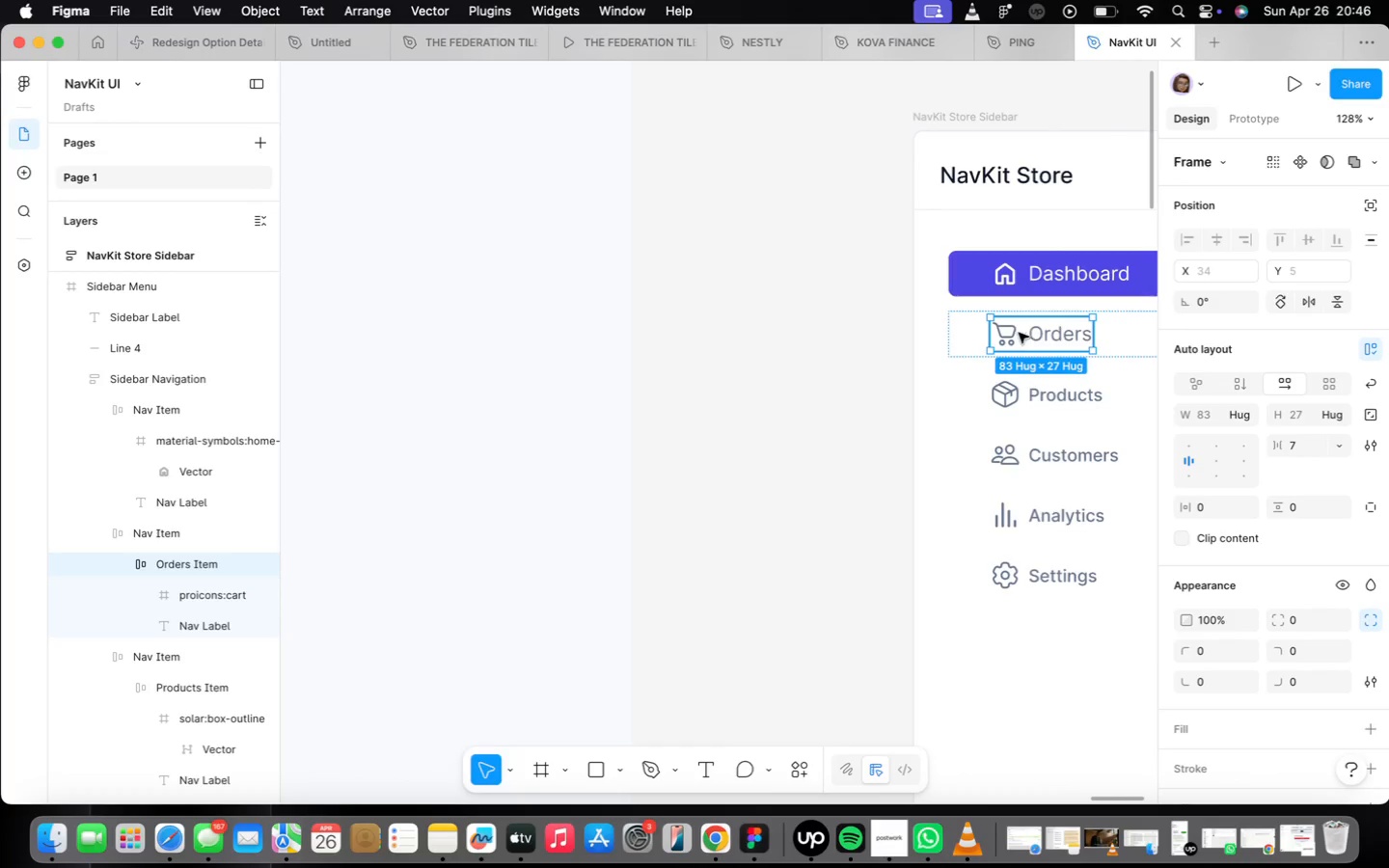 
left_click([1017, 333])
 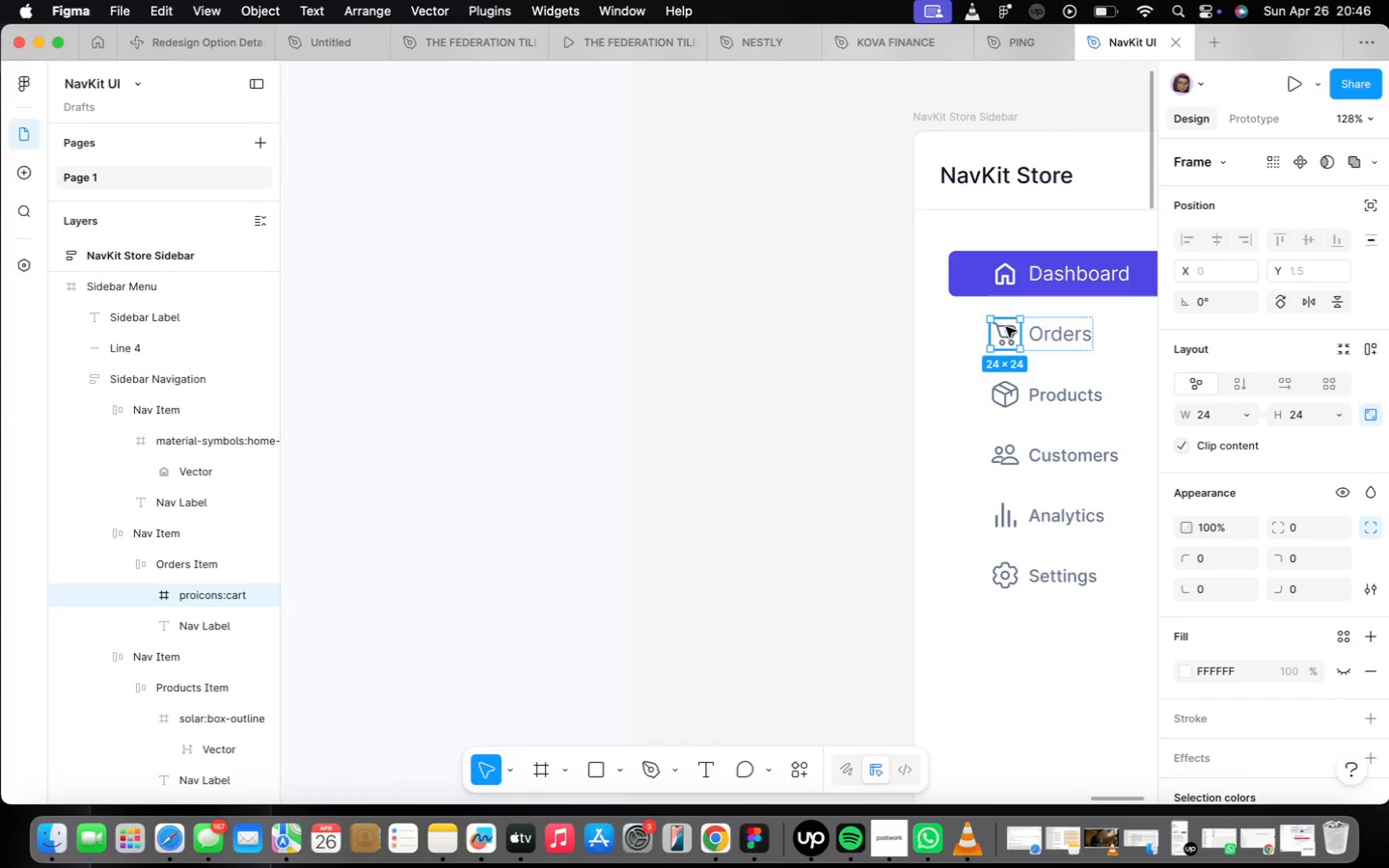 
right_click([1006, 327])
 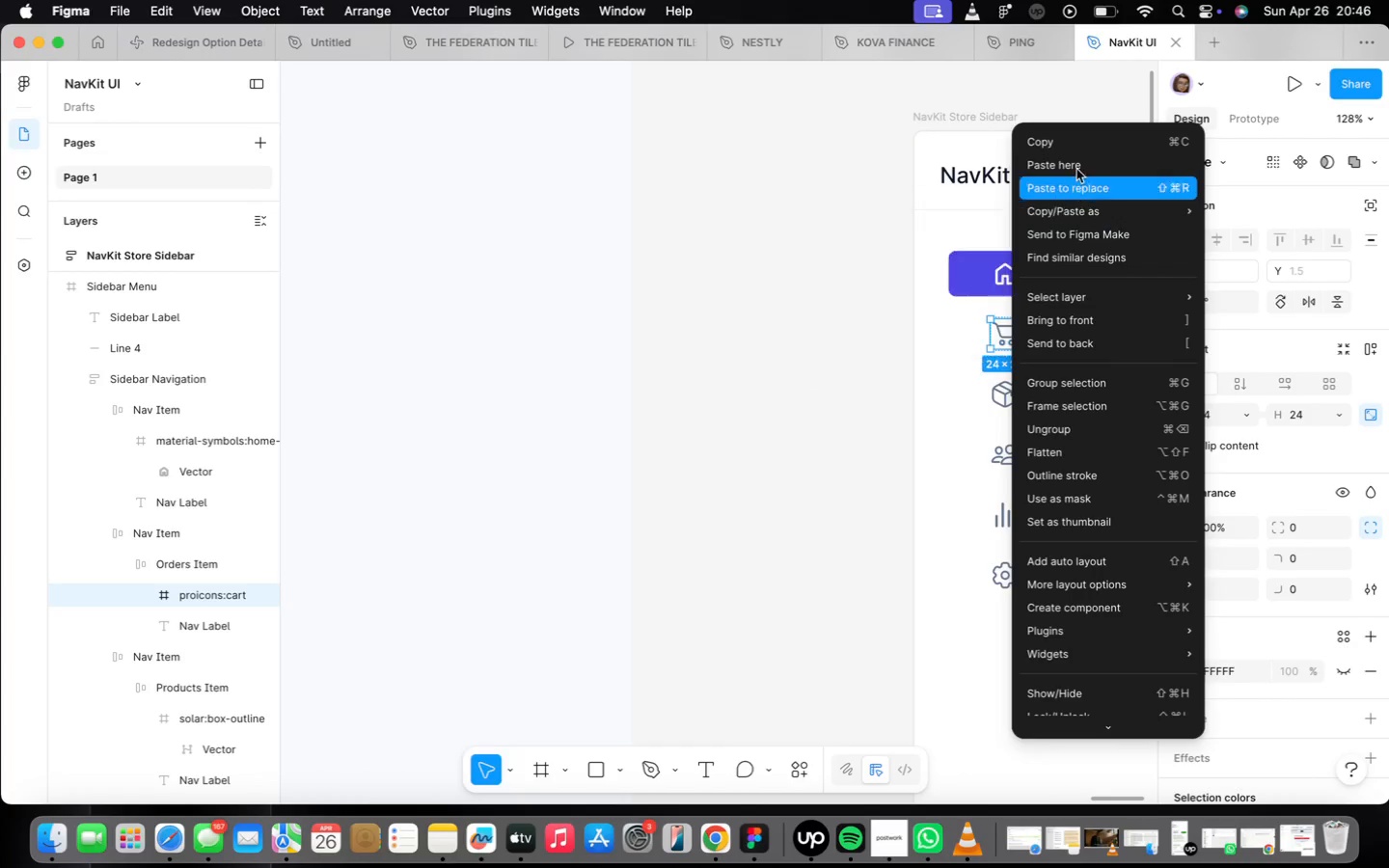 
left_click([1070, 140])
 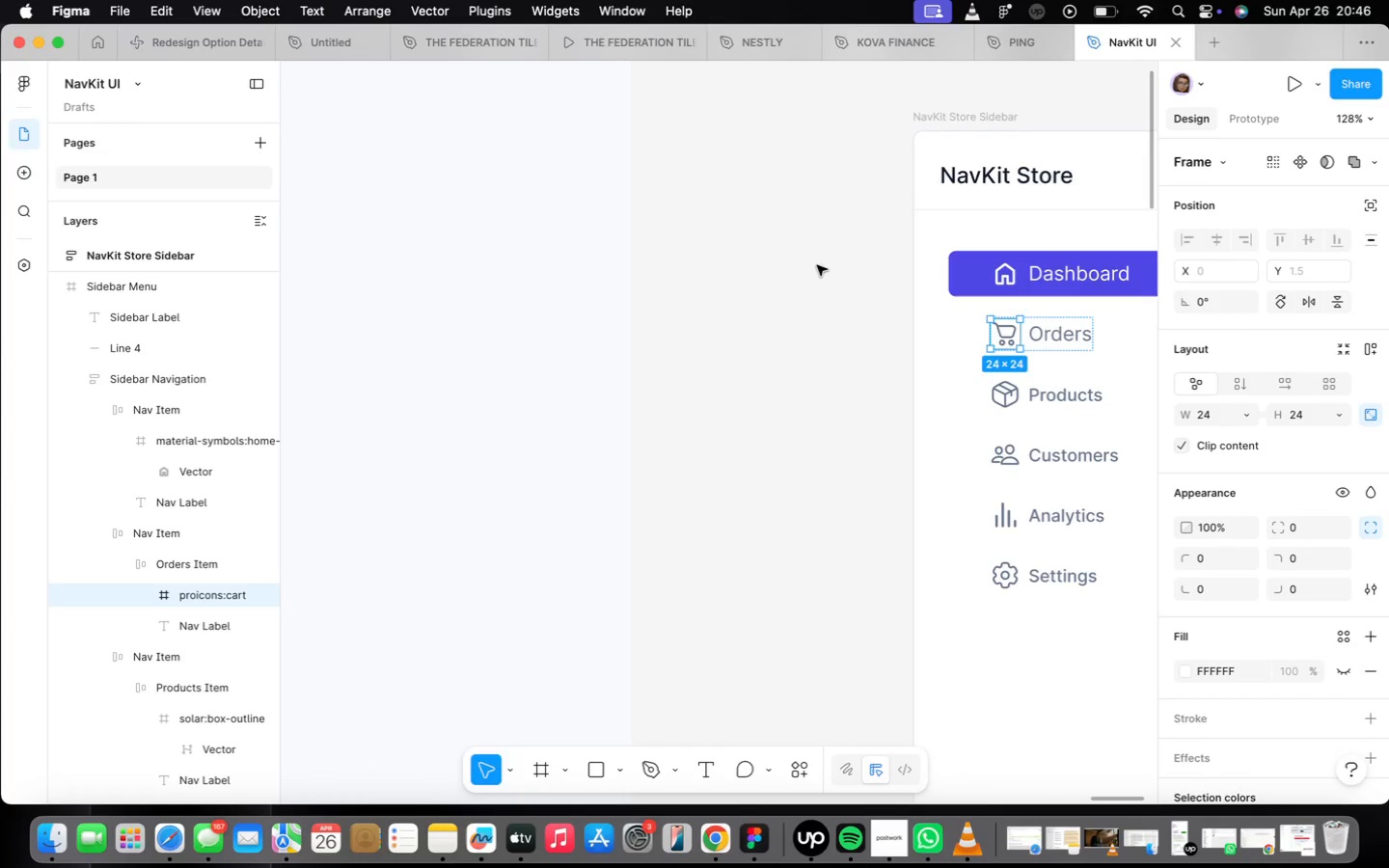 
scroll: coordinate [784, 276], scroll_direction: down, amount: 16.0
 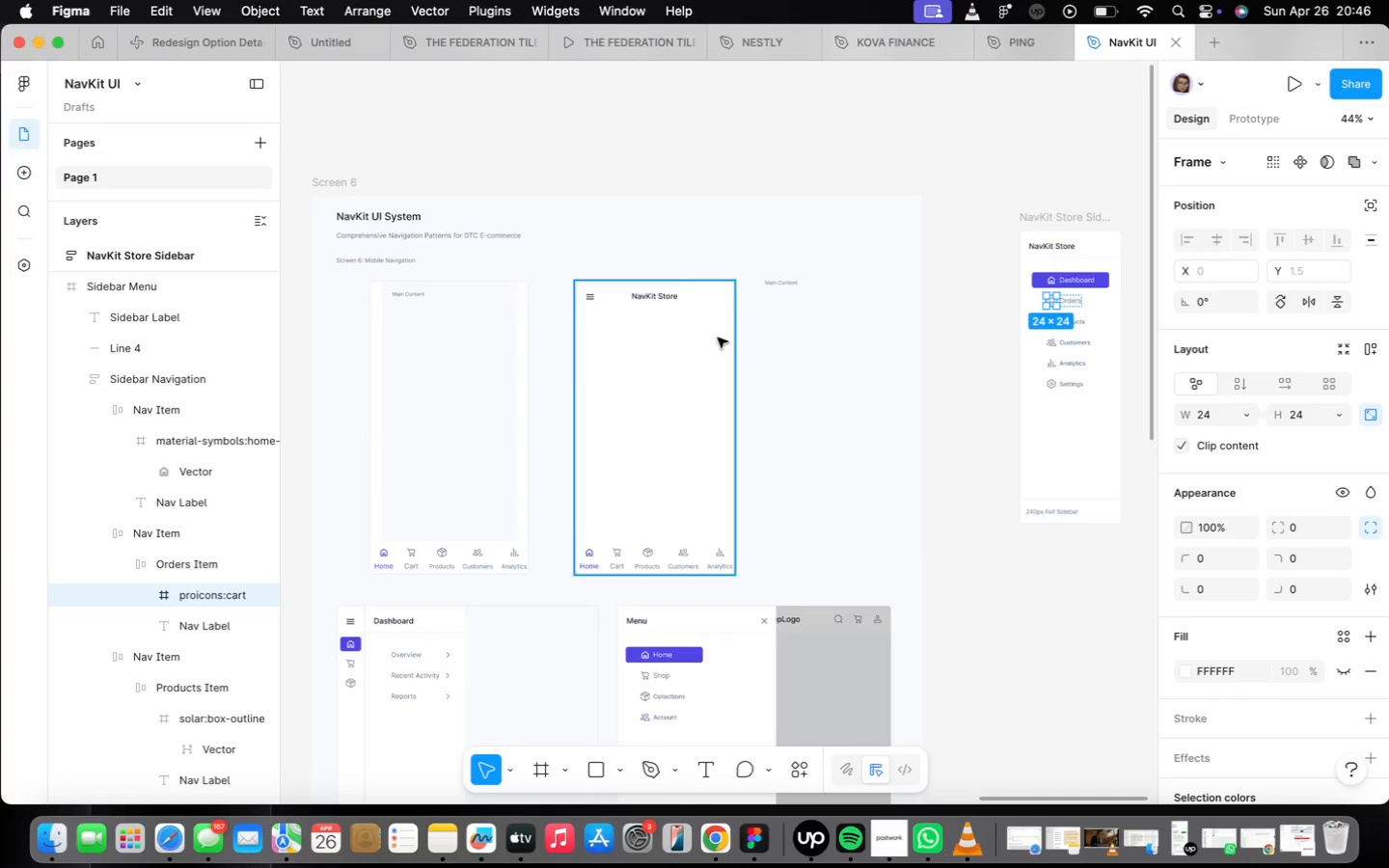 
left_click([707, 196])
 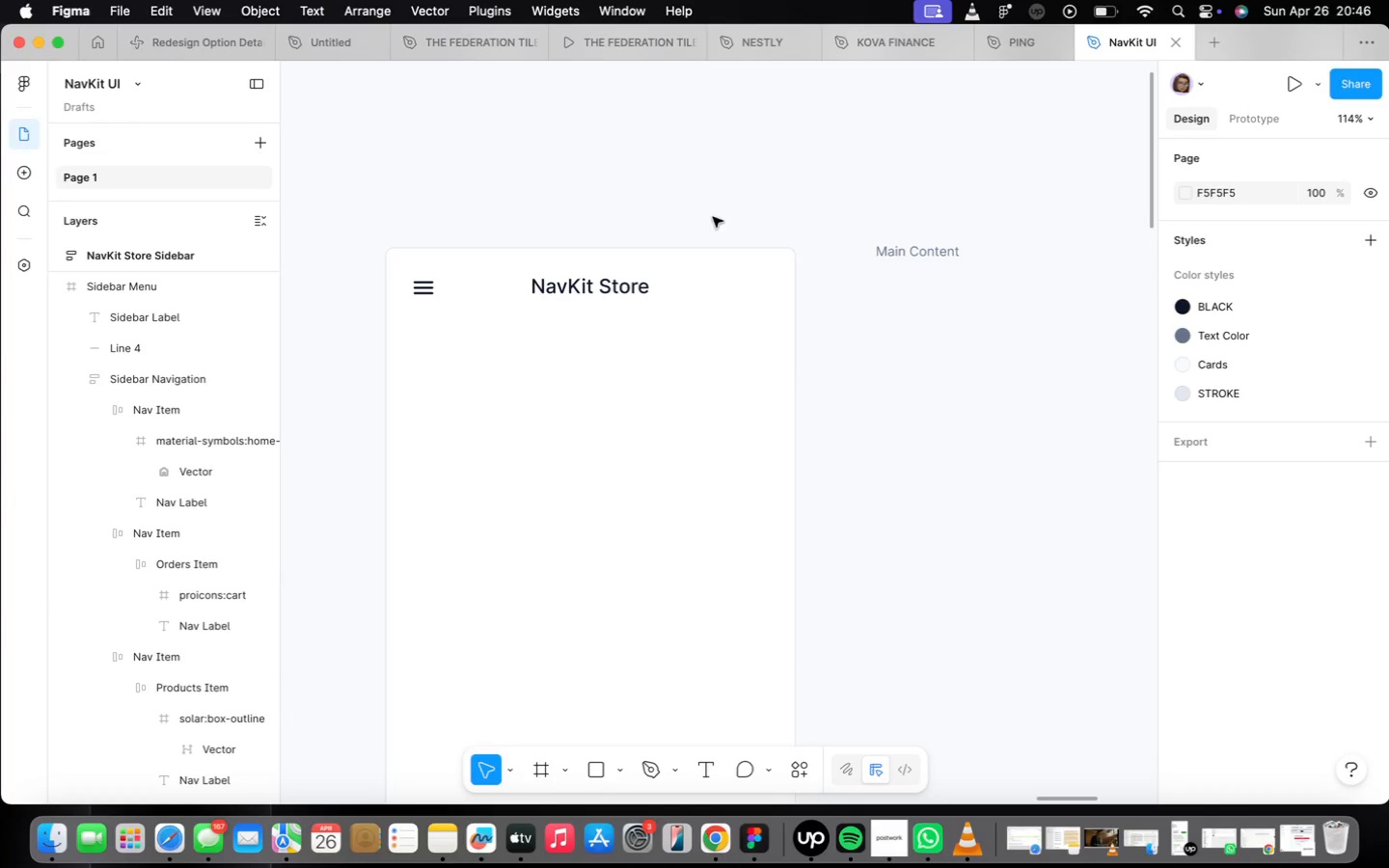 
scroll: coordinate [695, 303], scroll_direction: up, amount: 12.0
 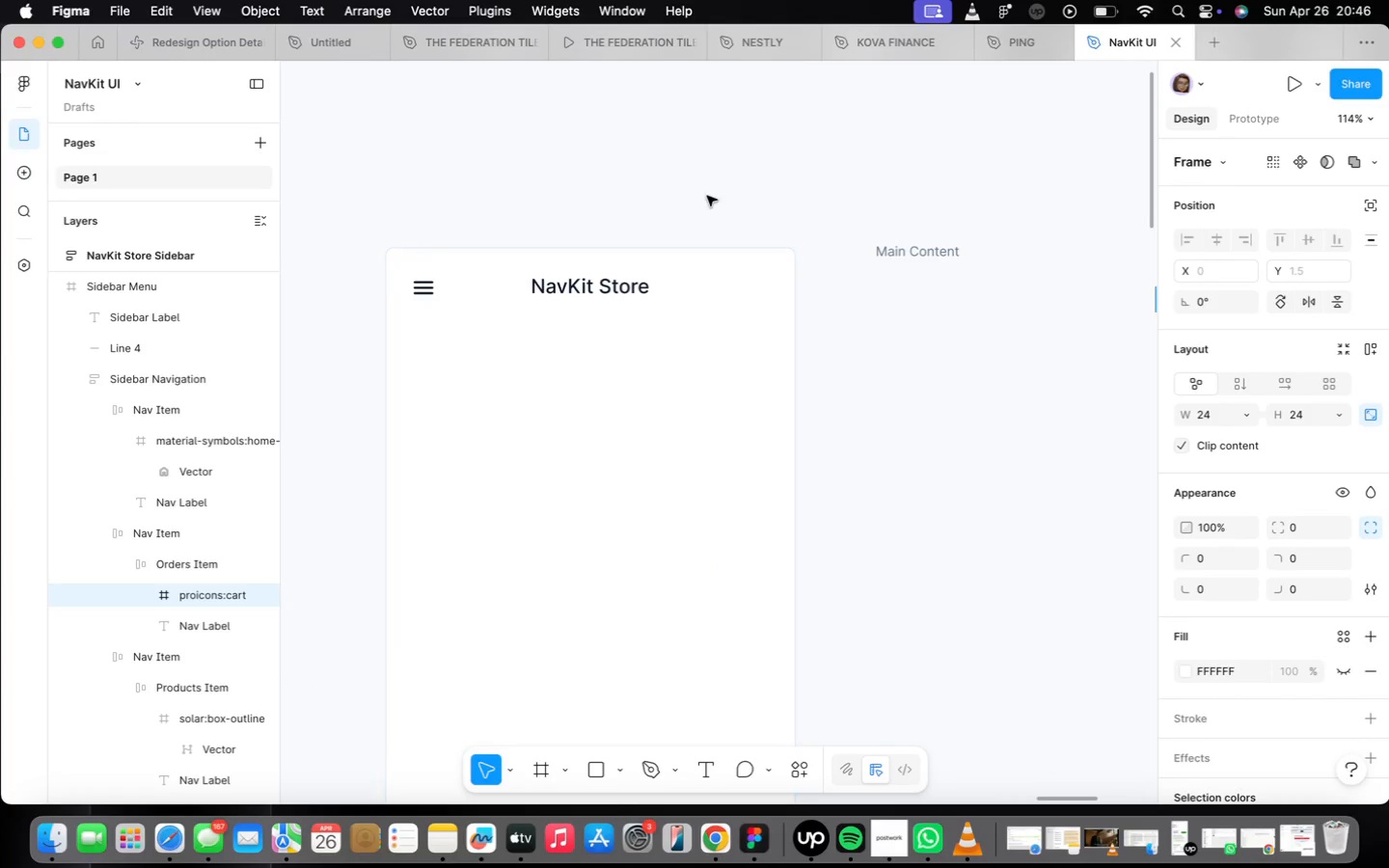 
right_click([714, 218])
 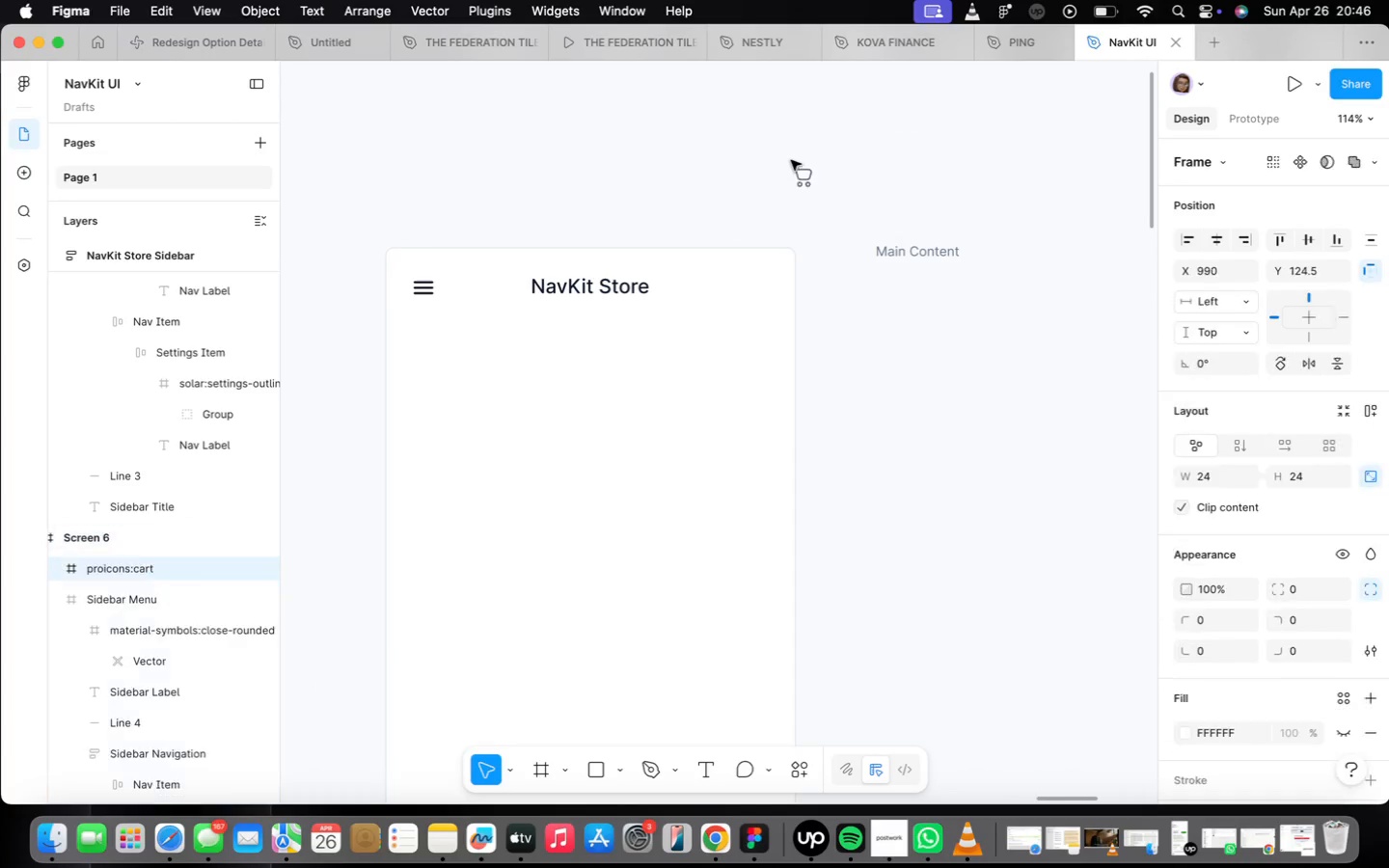 
left_click_drag(start_coordinate=[801, 178], to_coordinate=[762, 290])
 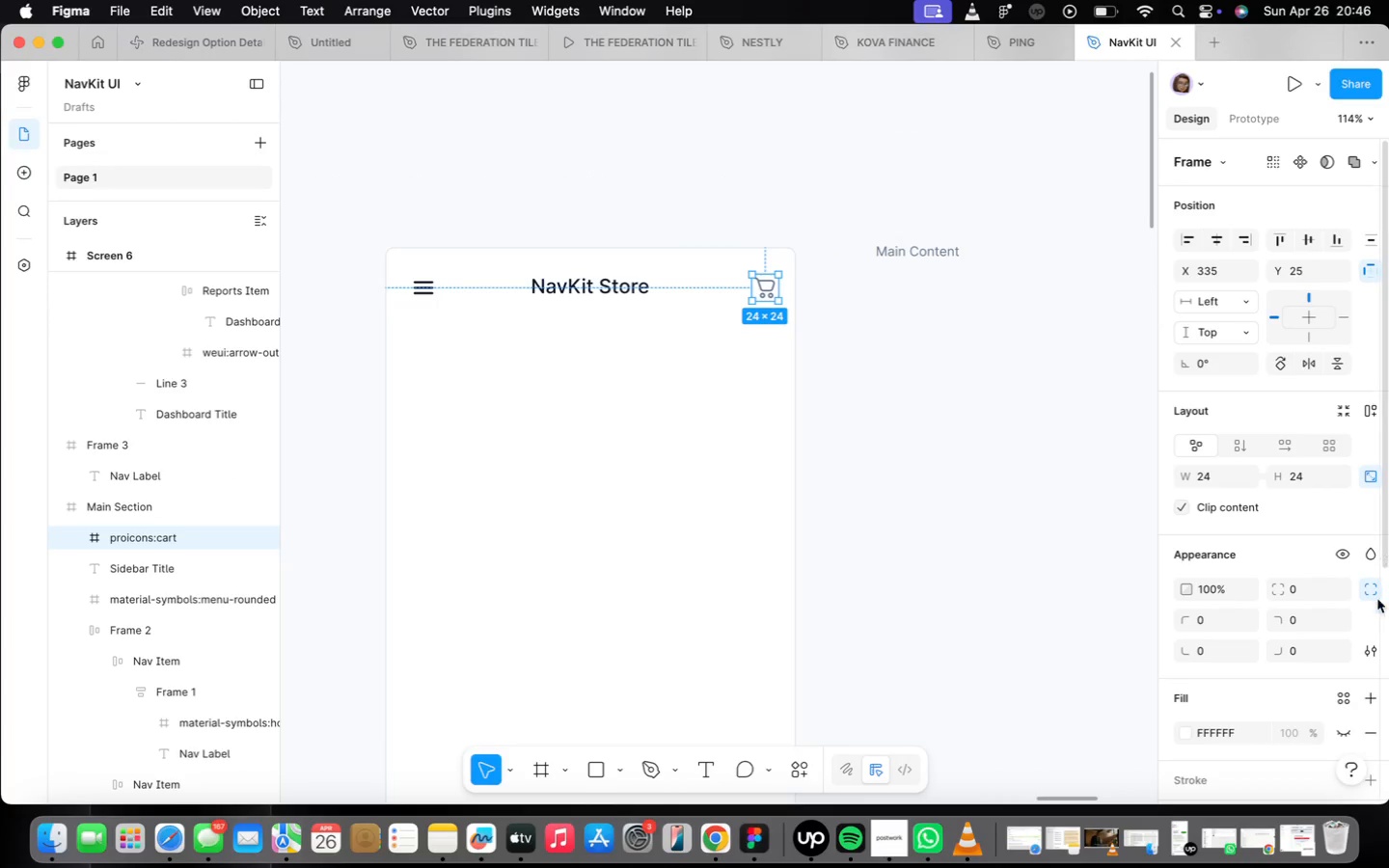 
scroll: coordinate [1322, 544], scroll_direction: down, amount: 19.0
 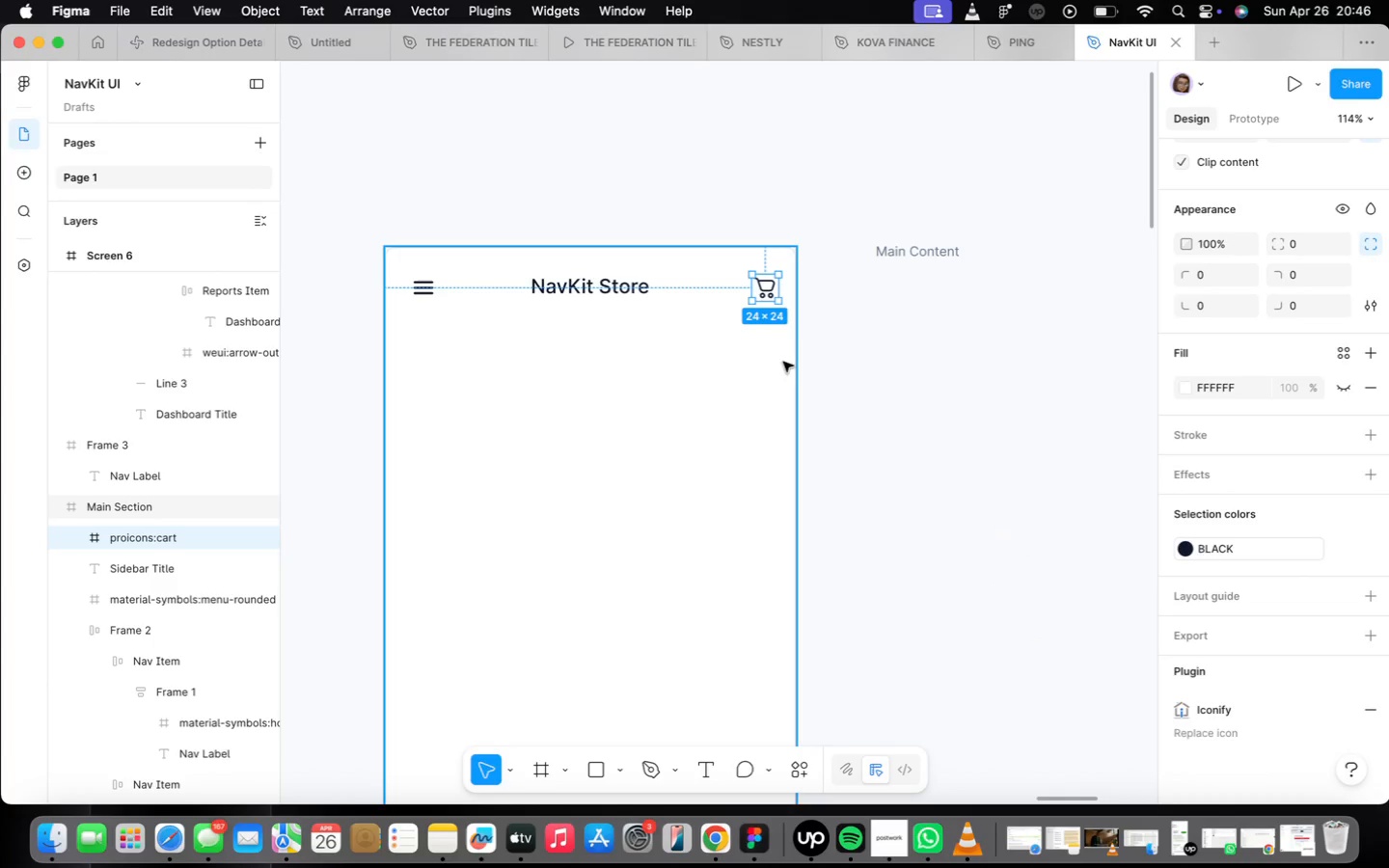 
left_click([605, 291])
 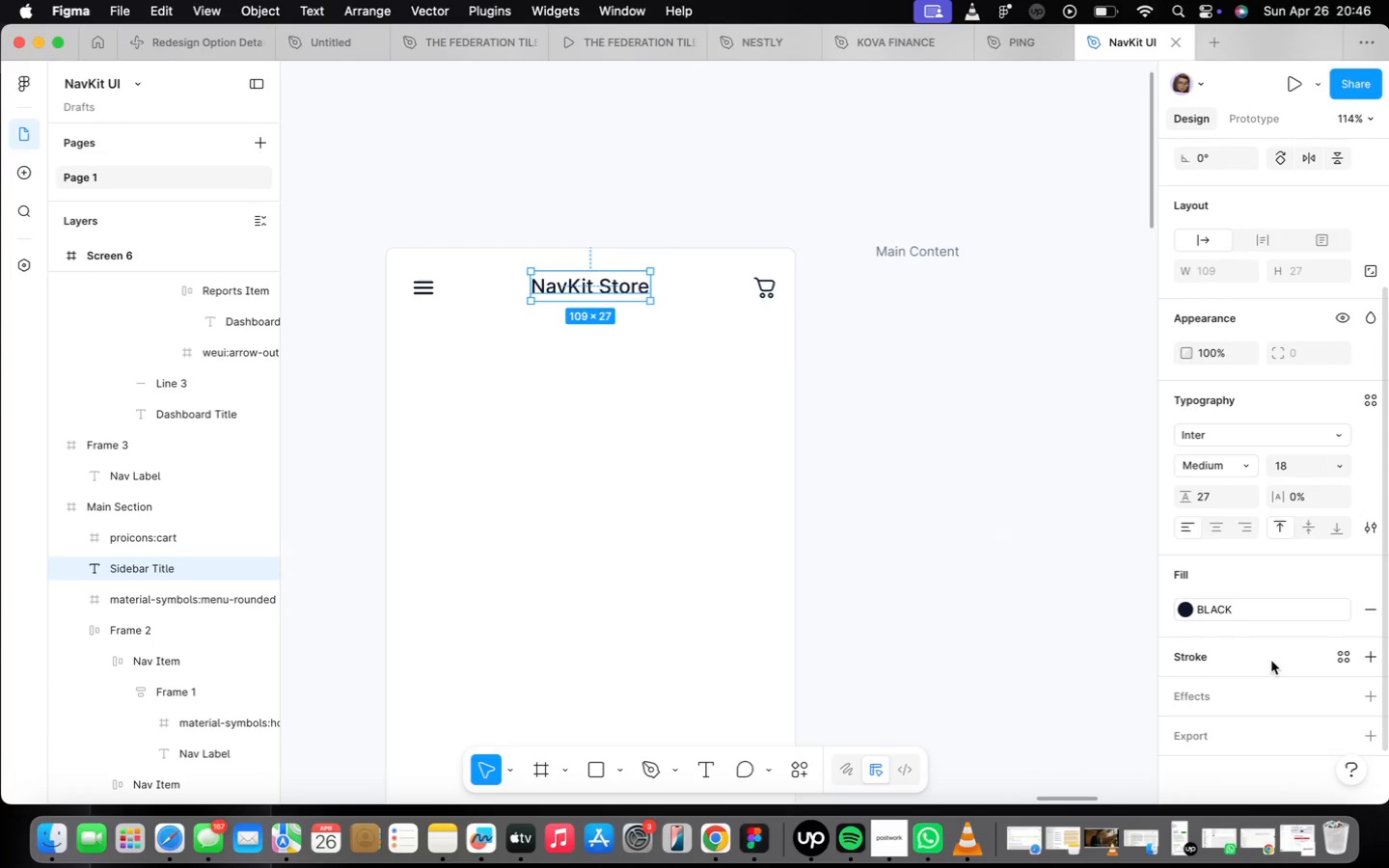 
left_click([1234, 604])
 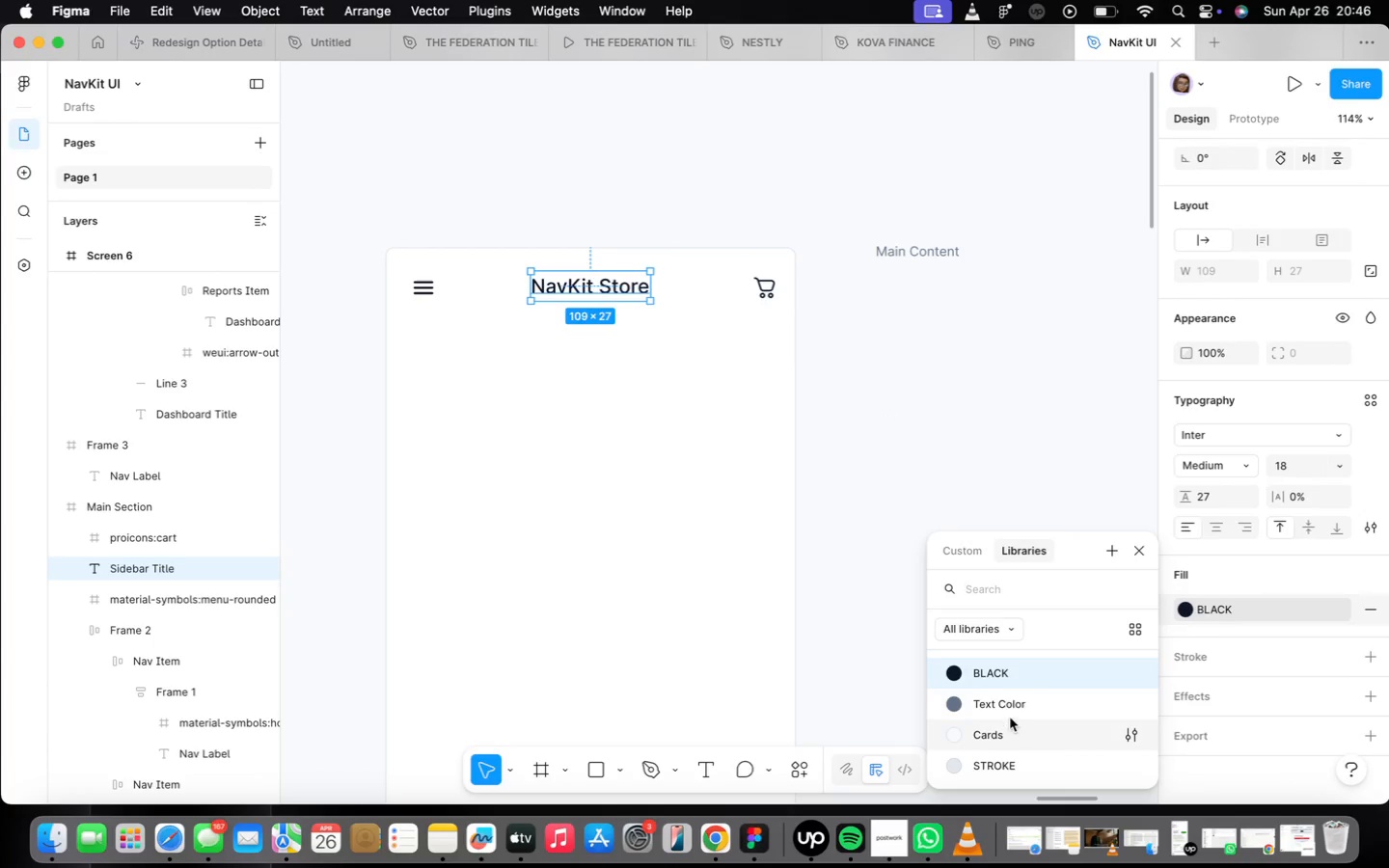 
left_click([1007, 706])
 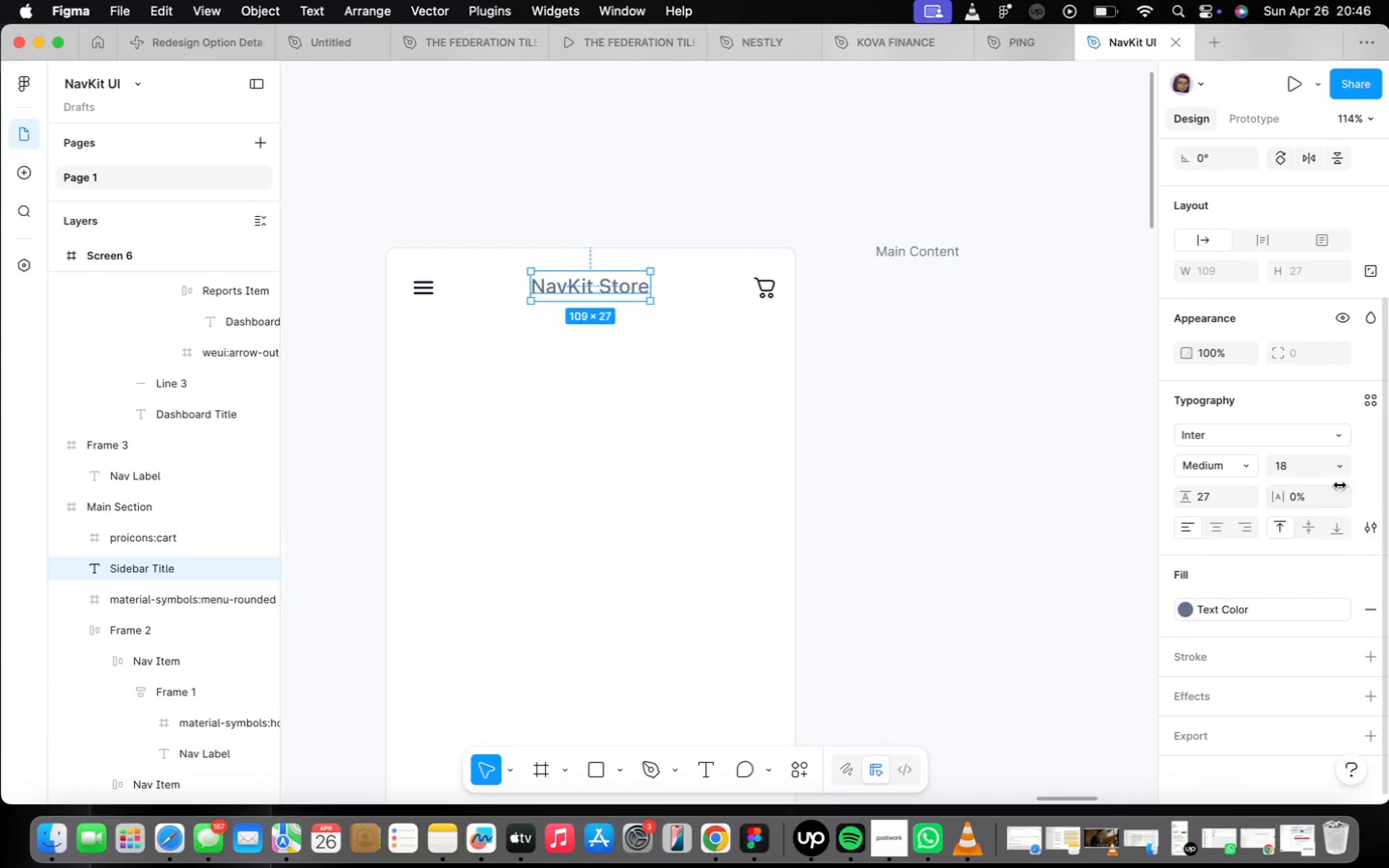 
left_click([1332, 467])
 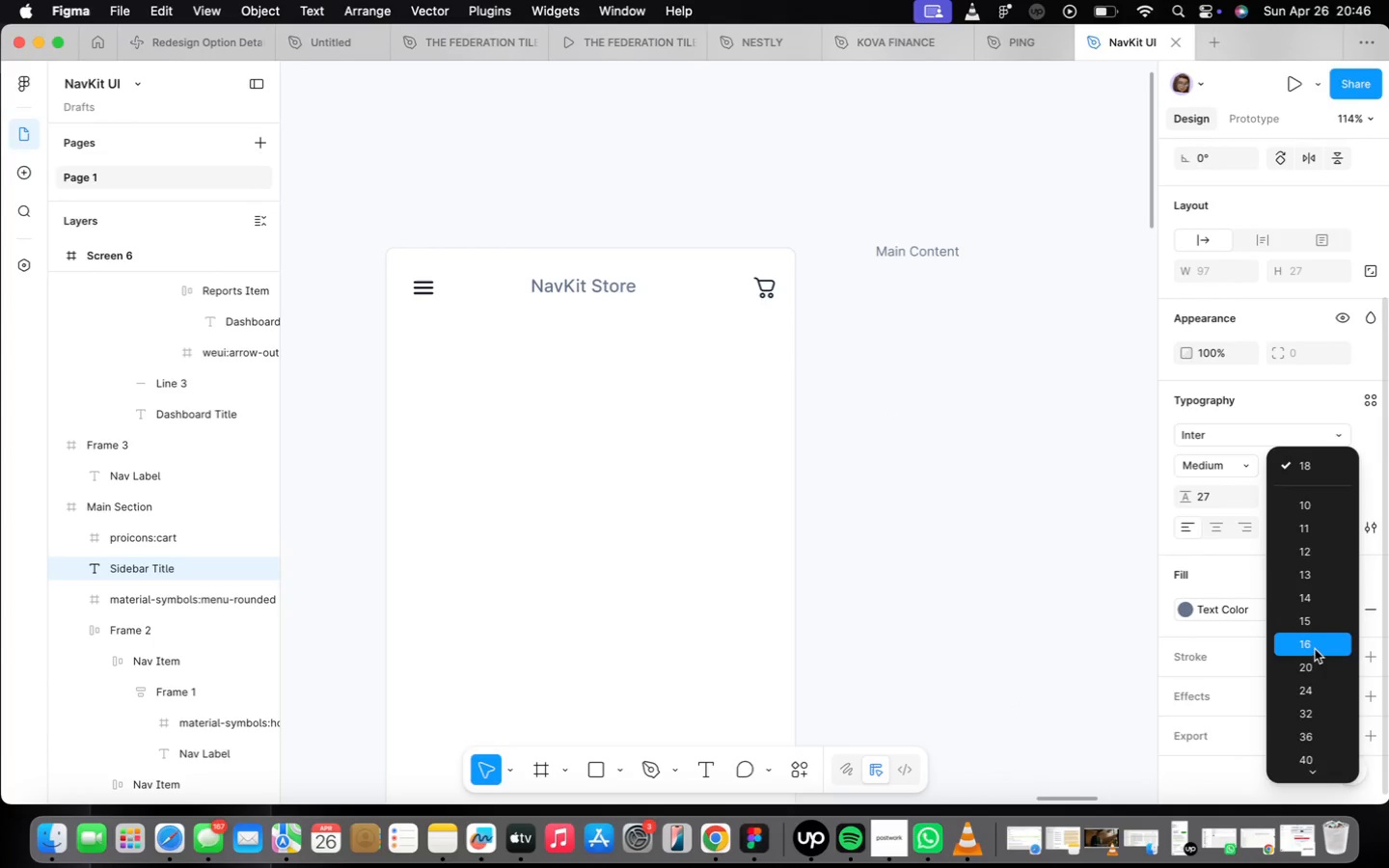 
left_click([1315, 647])
 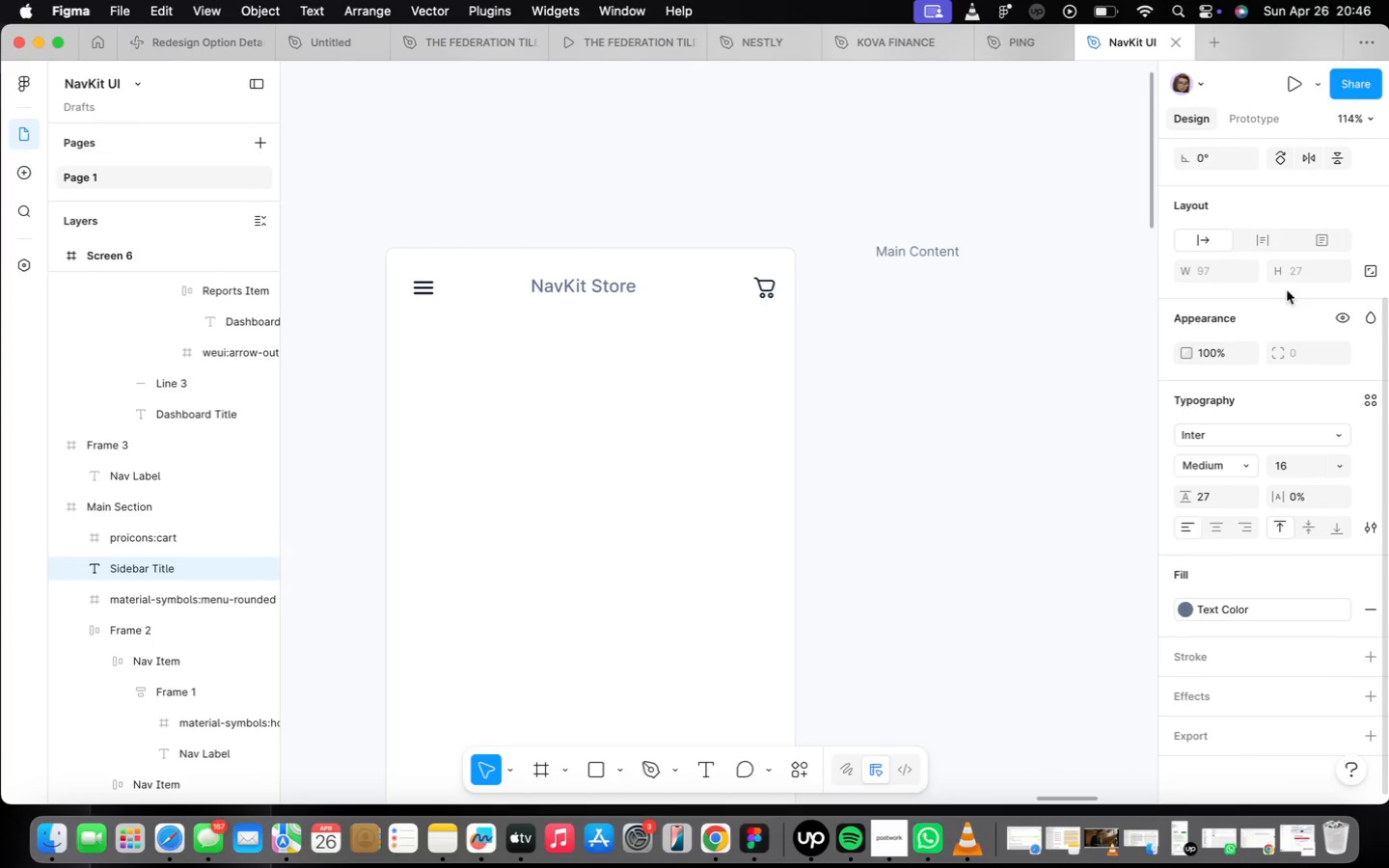 
scroll: coordinate [1309, 369], scroll_direction: up, amount: 25.0
 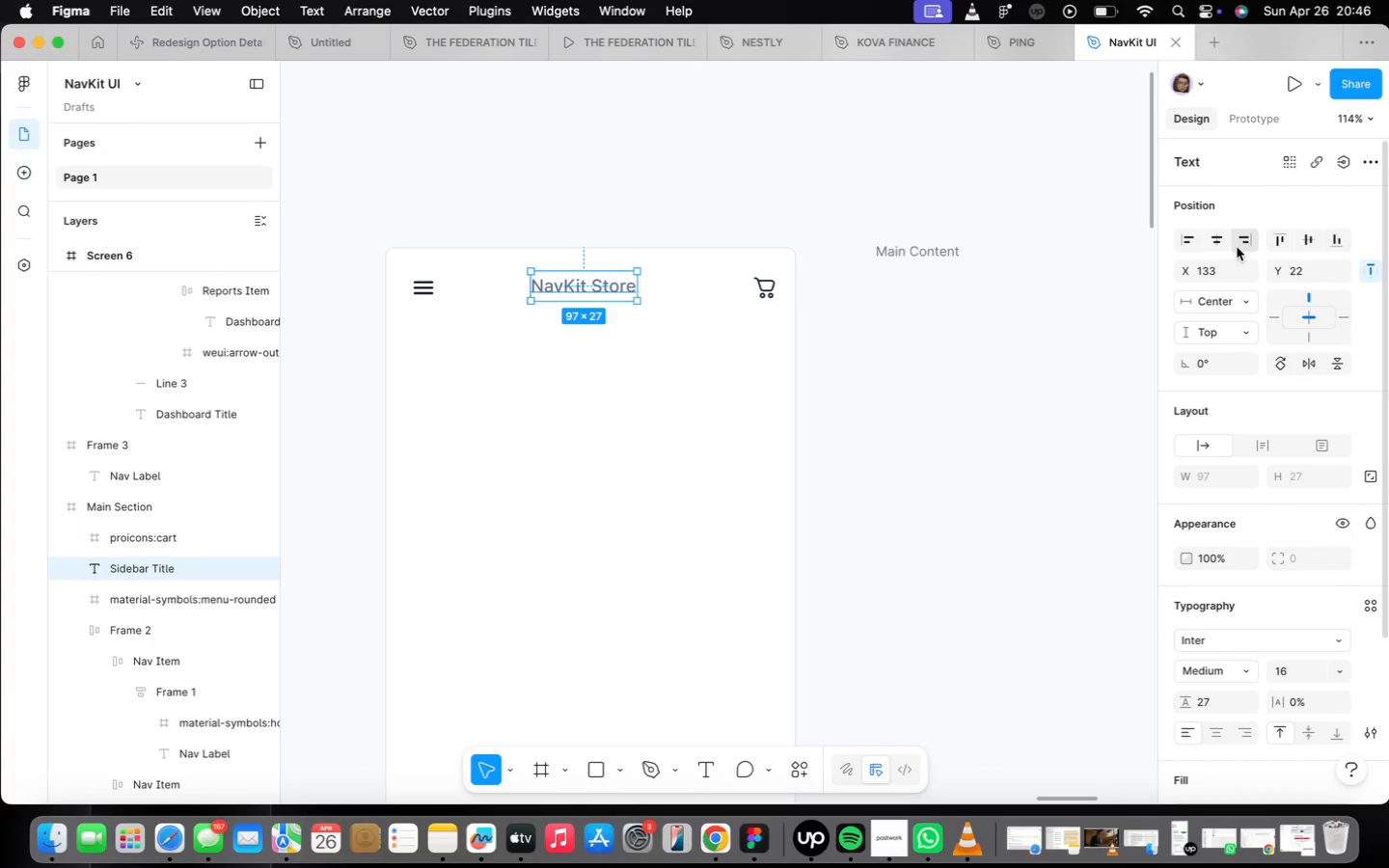 
left_click([1214, 234])
 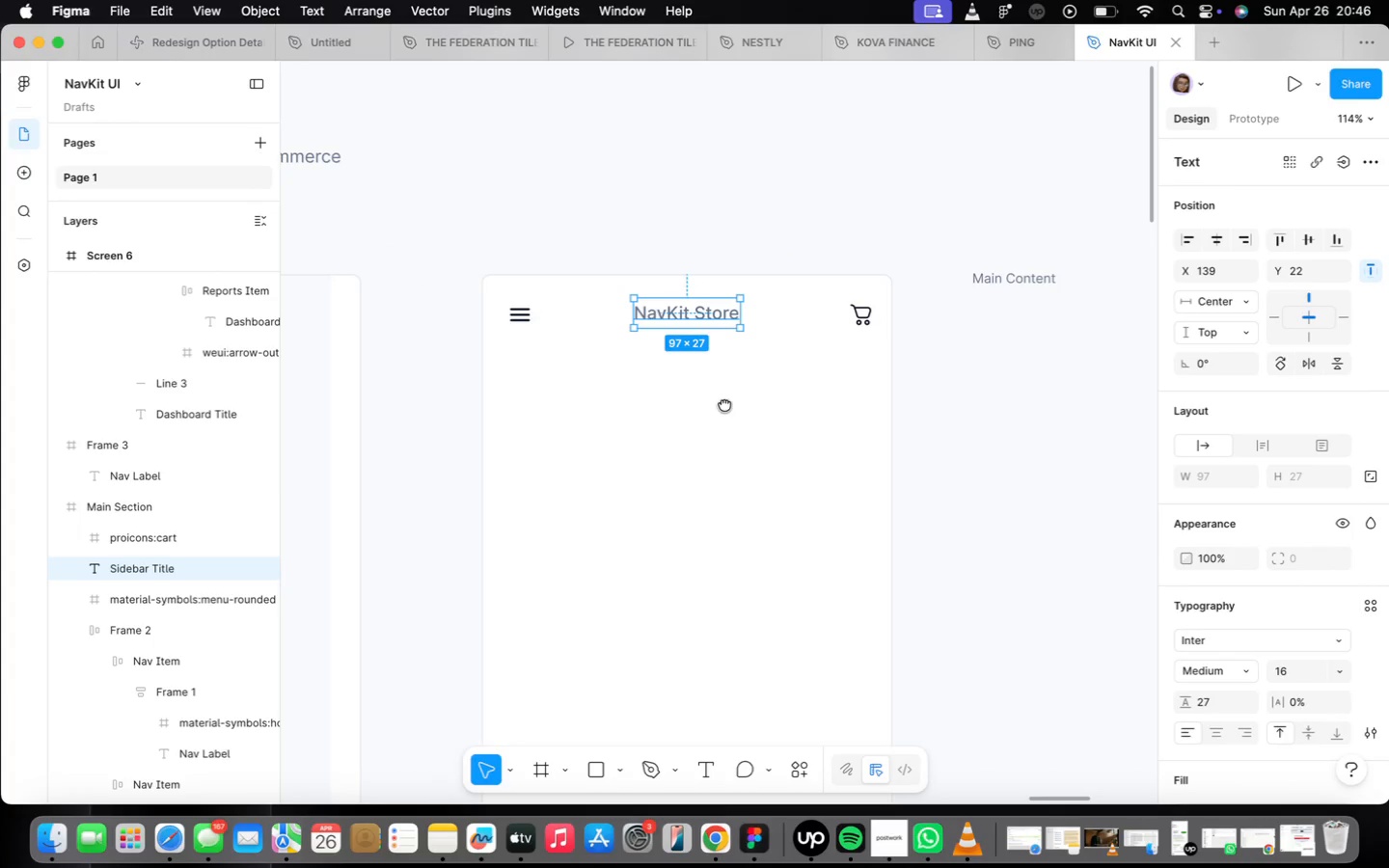 
scroll: coordinate [626, 316], scroll_direction: up, amount: 2.0
 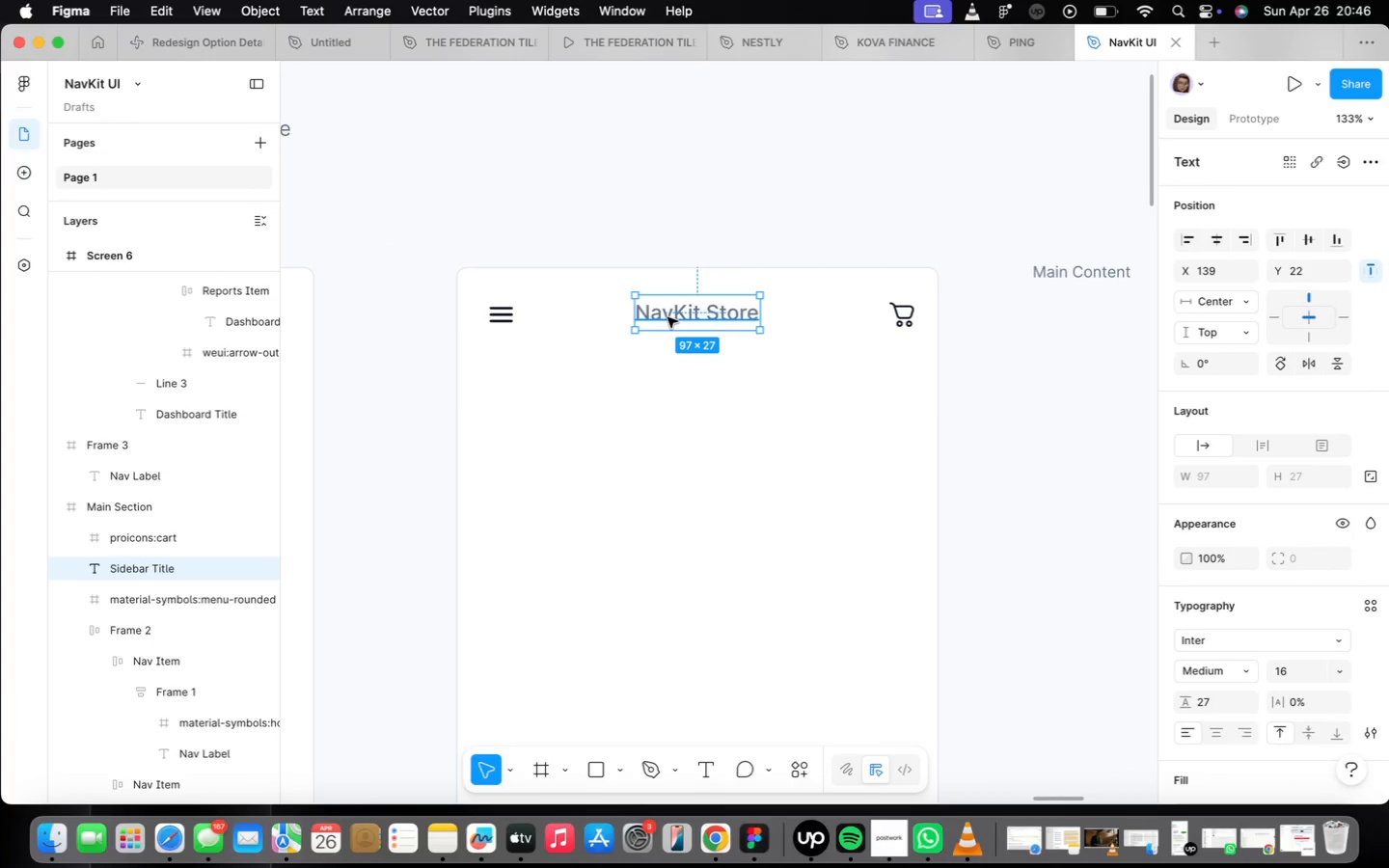 
wait(5.35)
 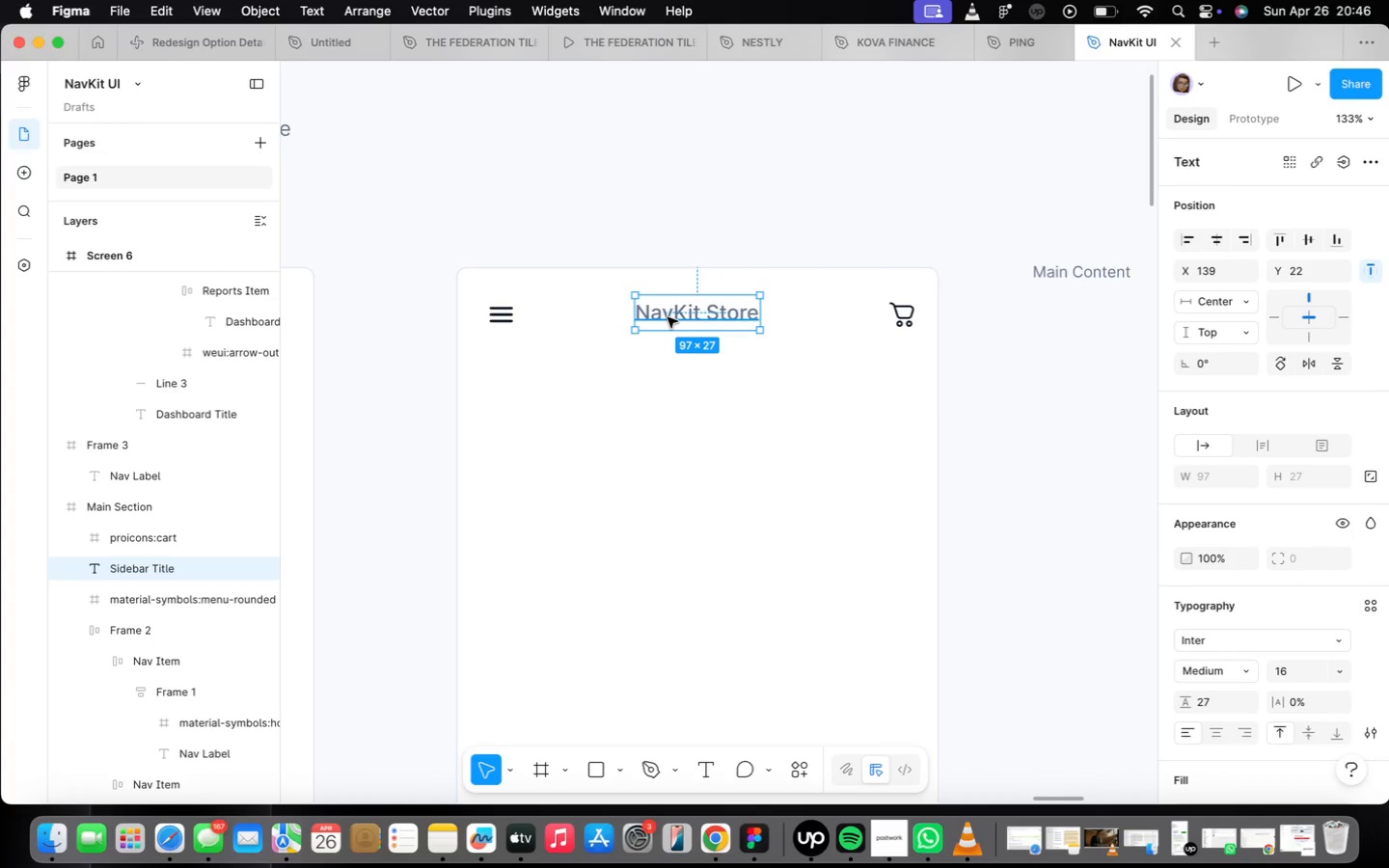 
scroll: coordinate [1297, 688], scroll_direction: down, amount: 8.0
 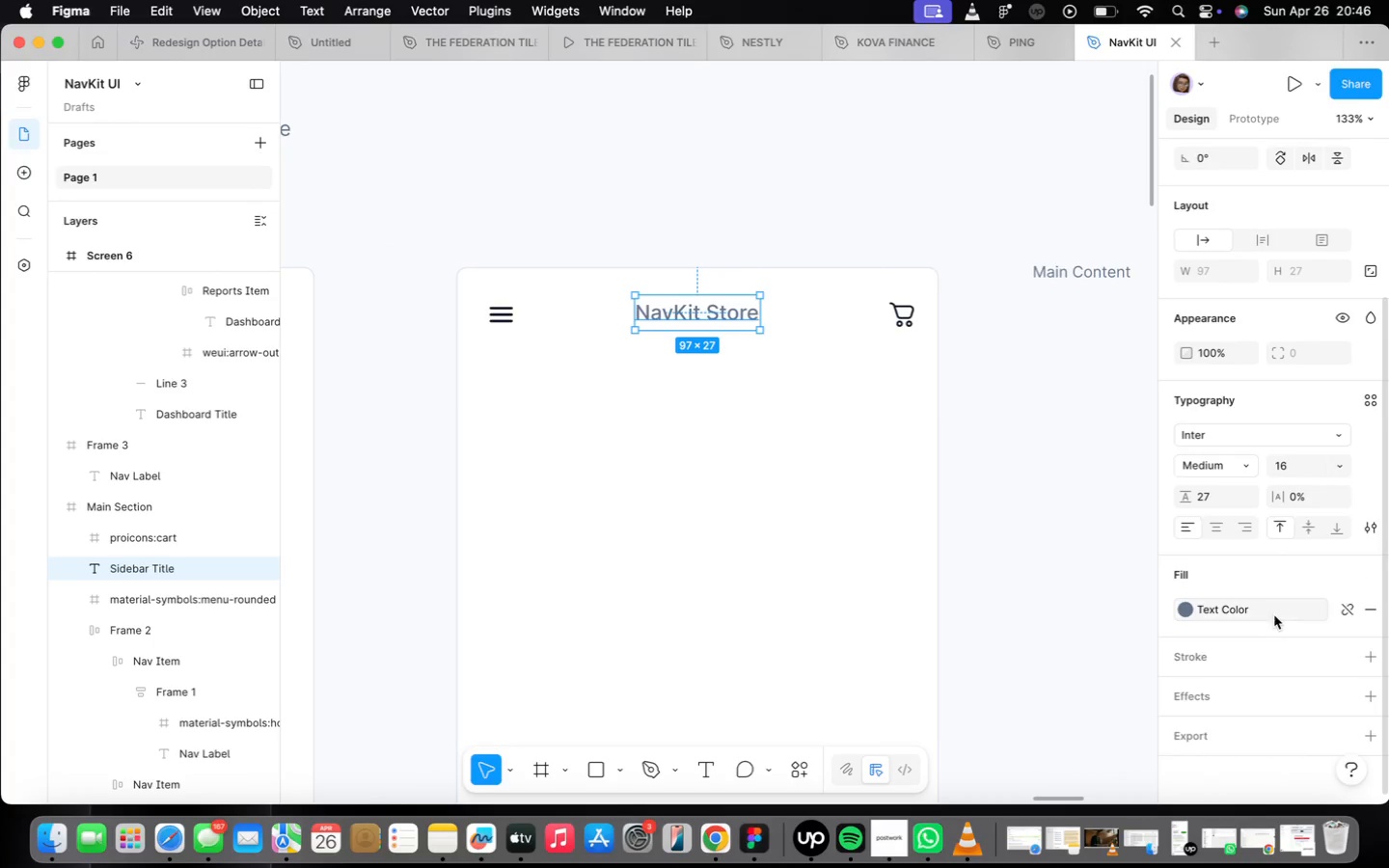 
left_click([1274, 614])
 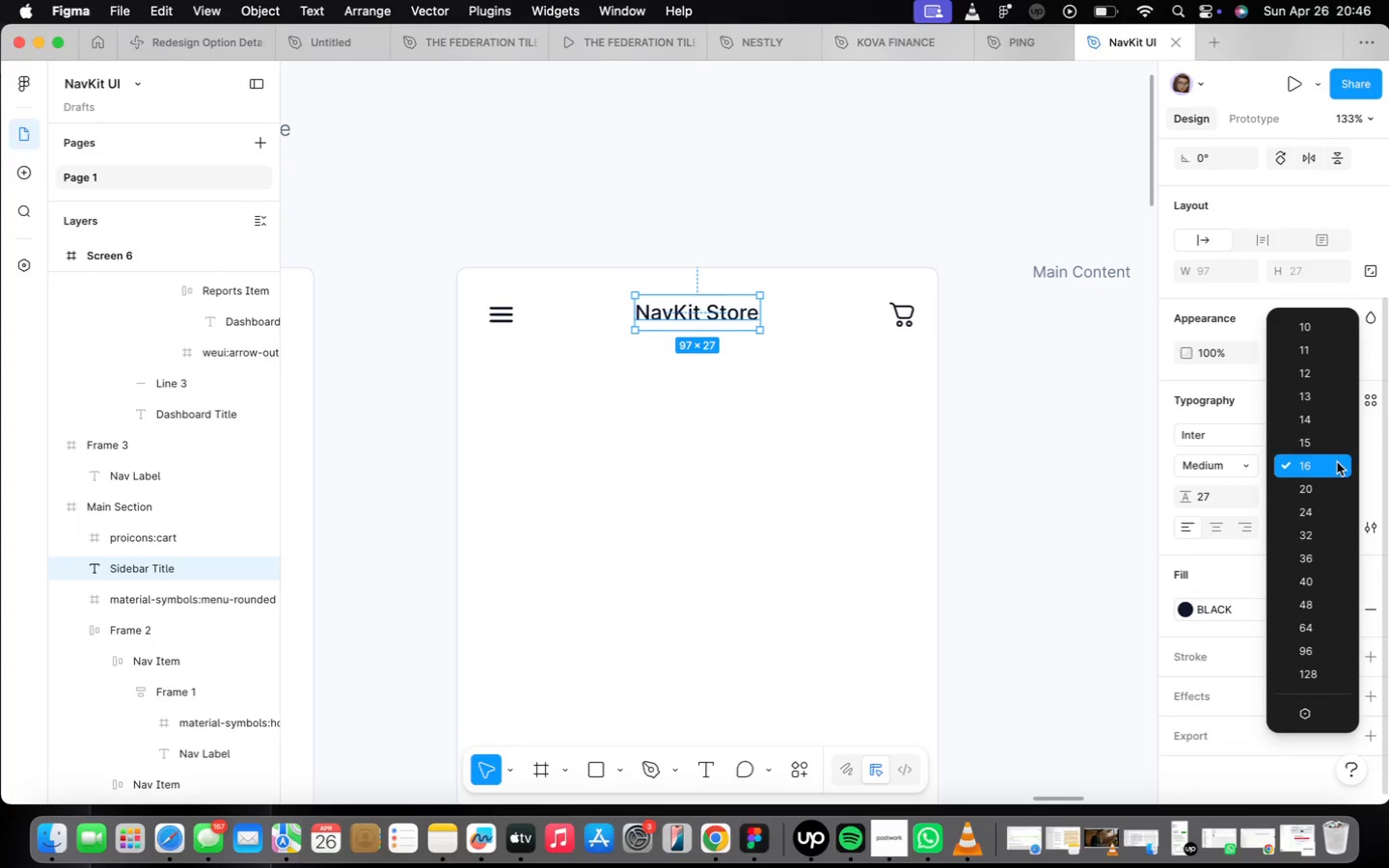 
left_click([1331, 418])
 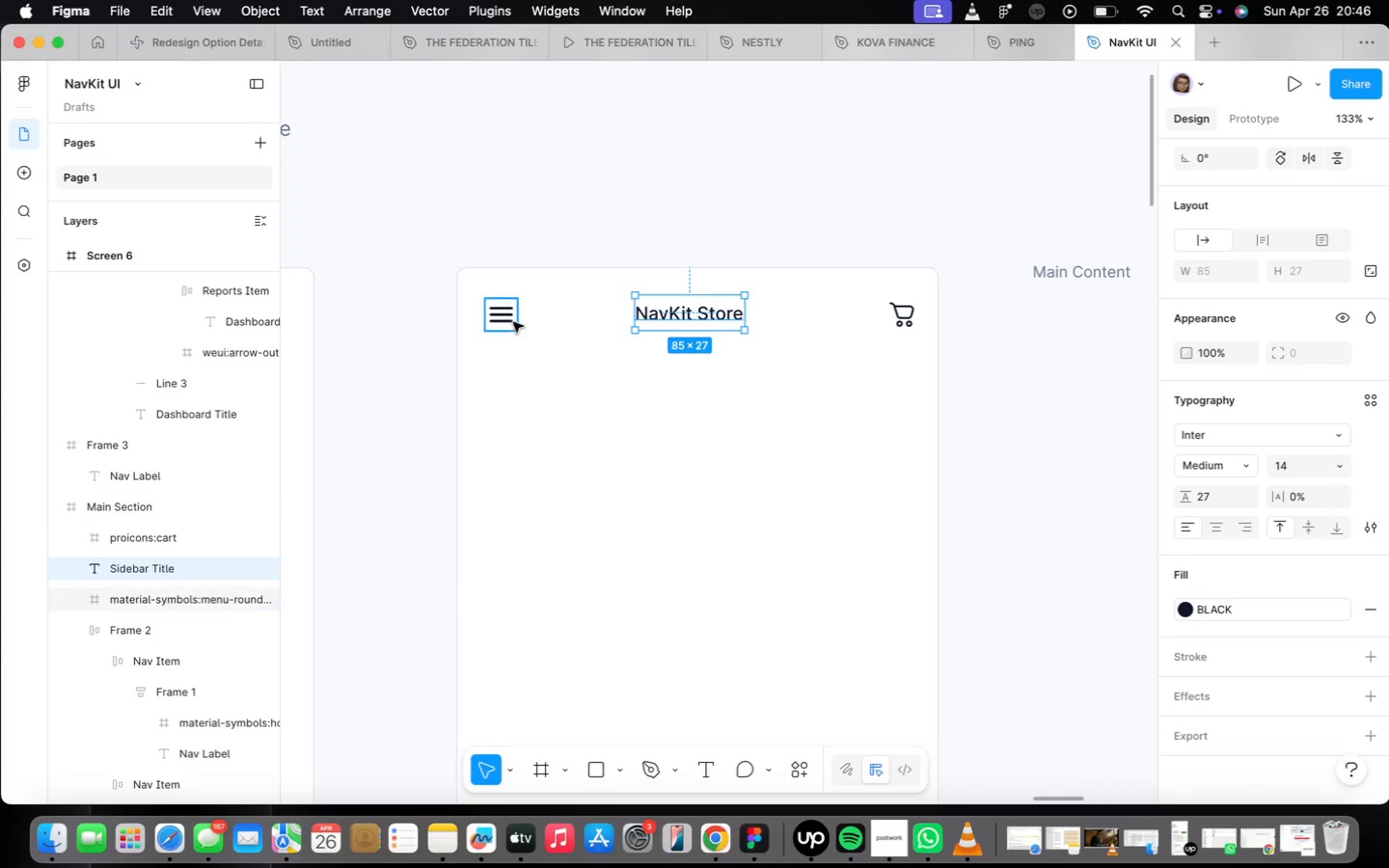 
left_click([508, 312])
 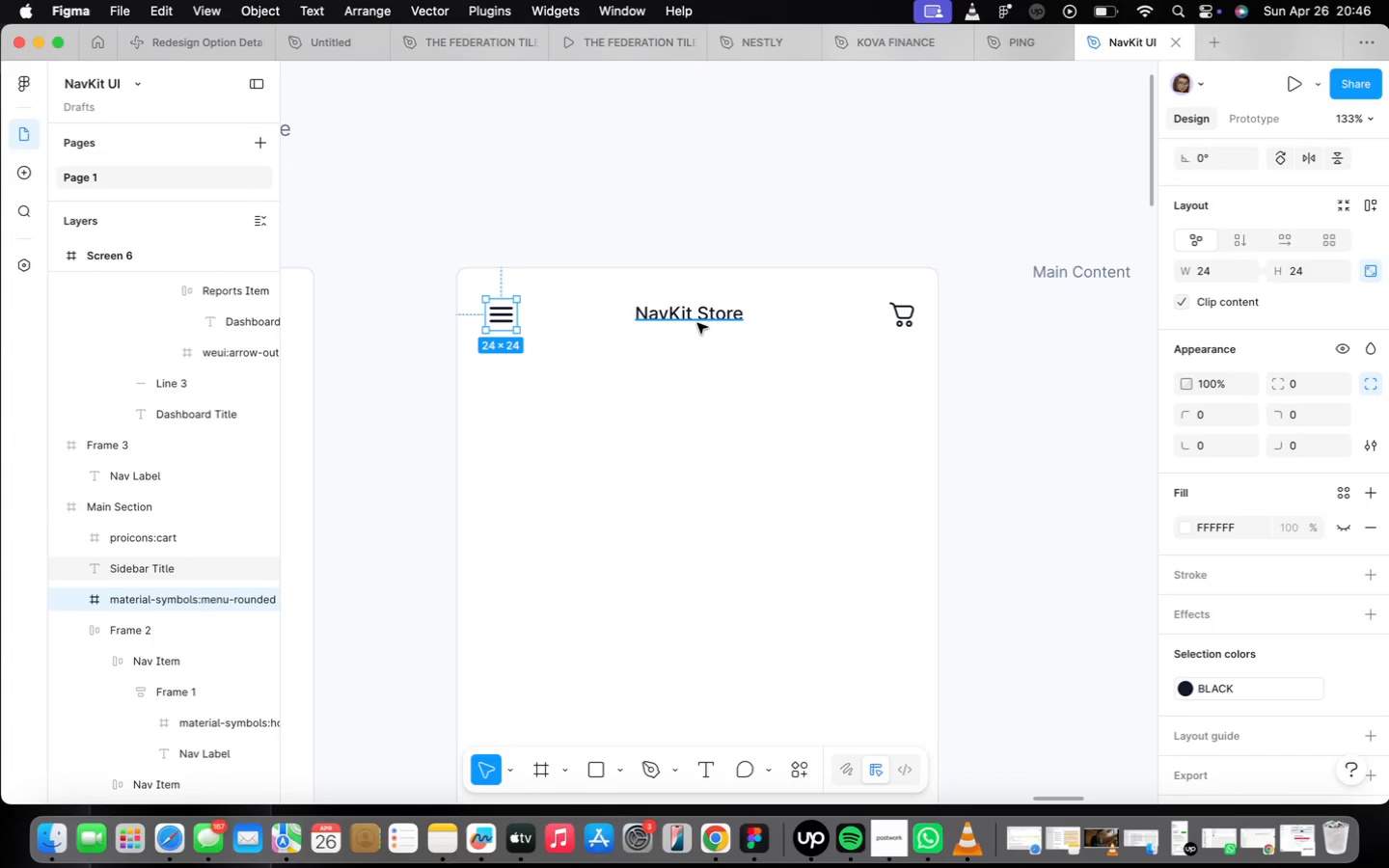 
hold_key(key=ShiftLeft, duration=1.24)
left_click([697, 321])
 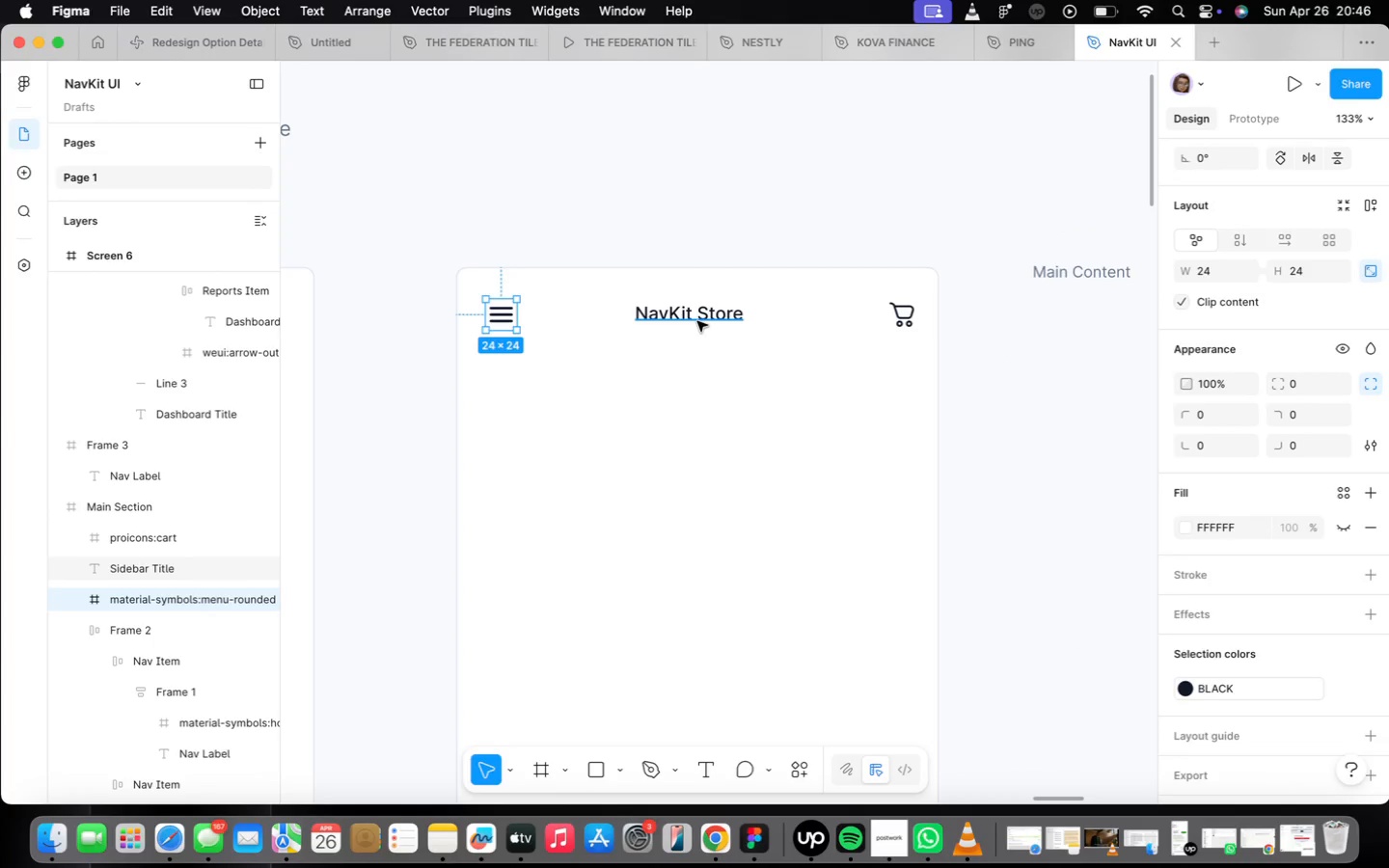 
left_click([892, 321])
 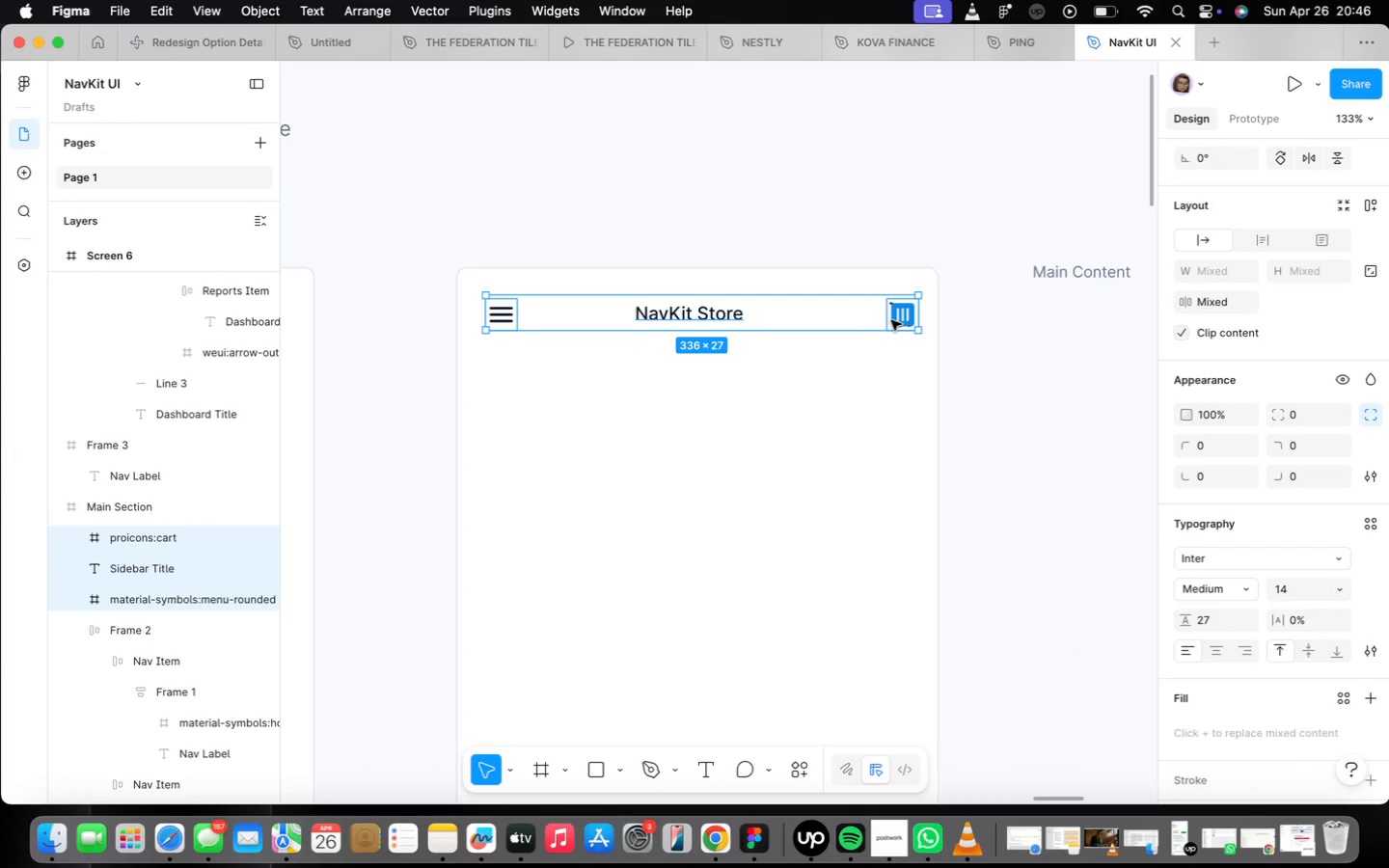 
key(Shift+A)
 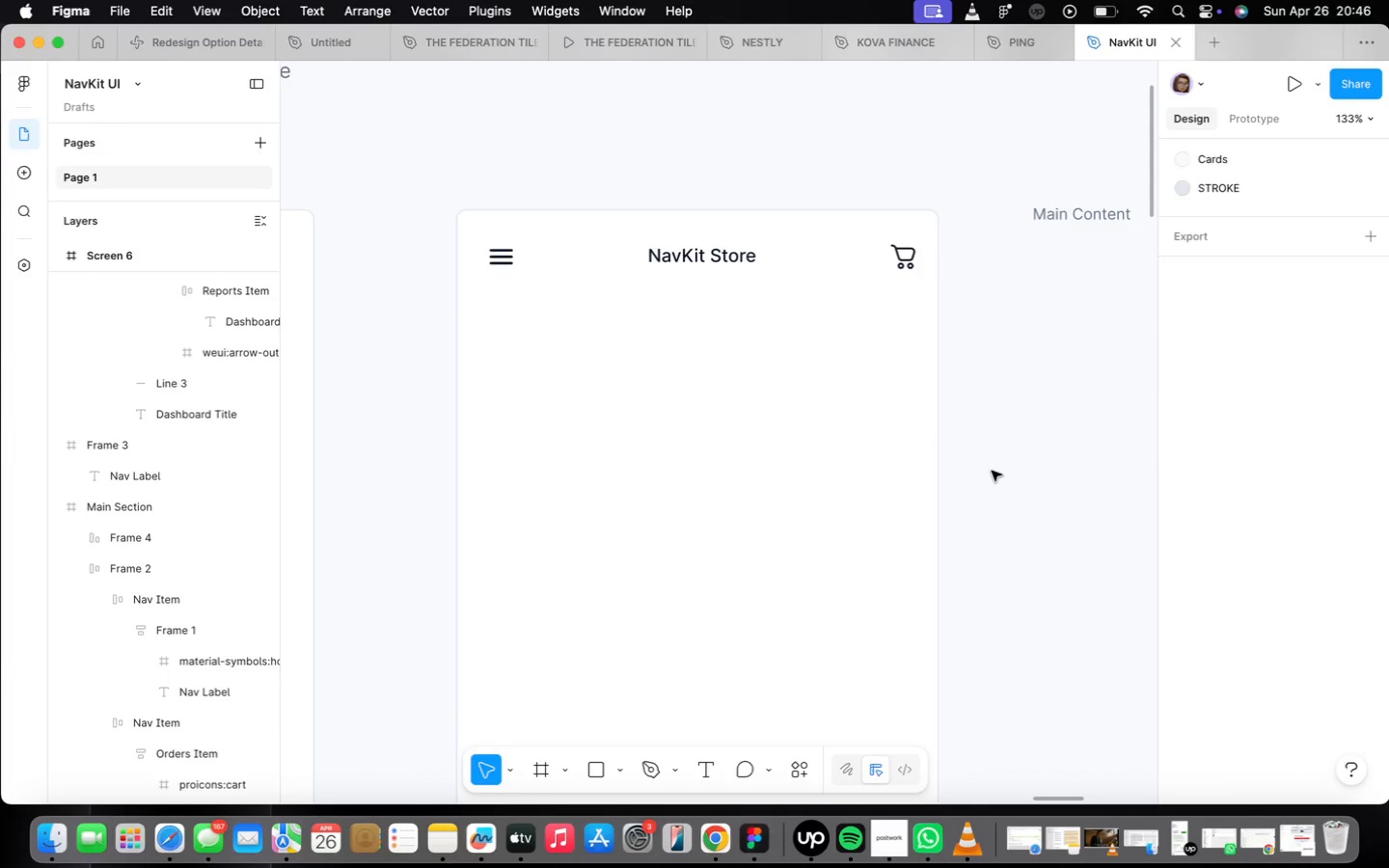 
key(F)
 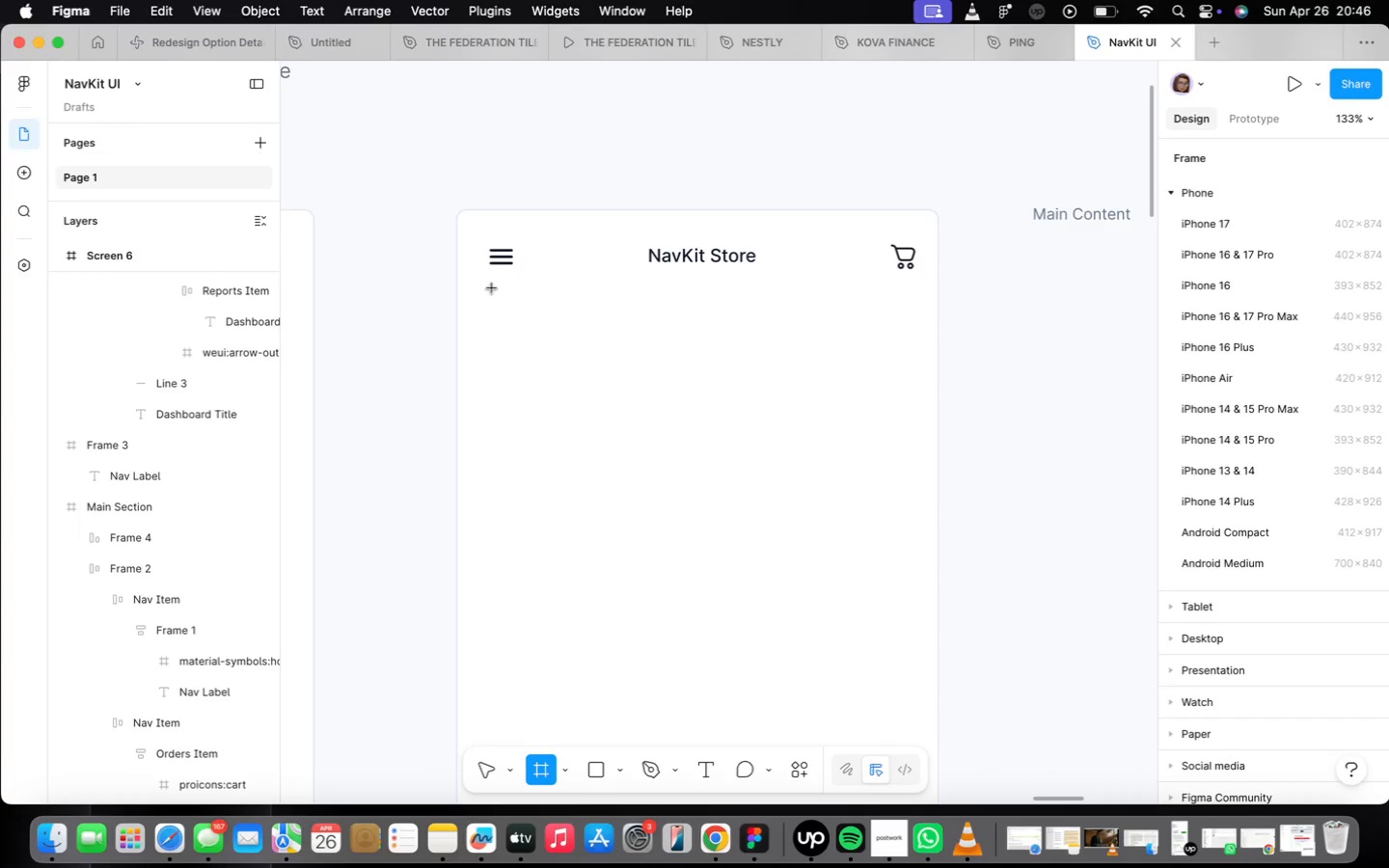 
left_click_drag(start_coordinate=[492, 288], to_coordinate=[914, 331])
 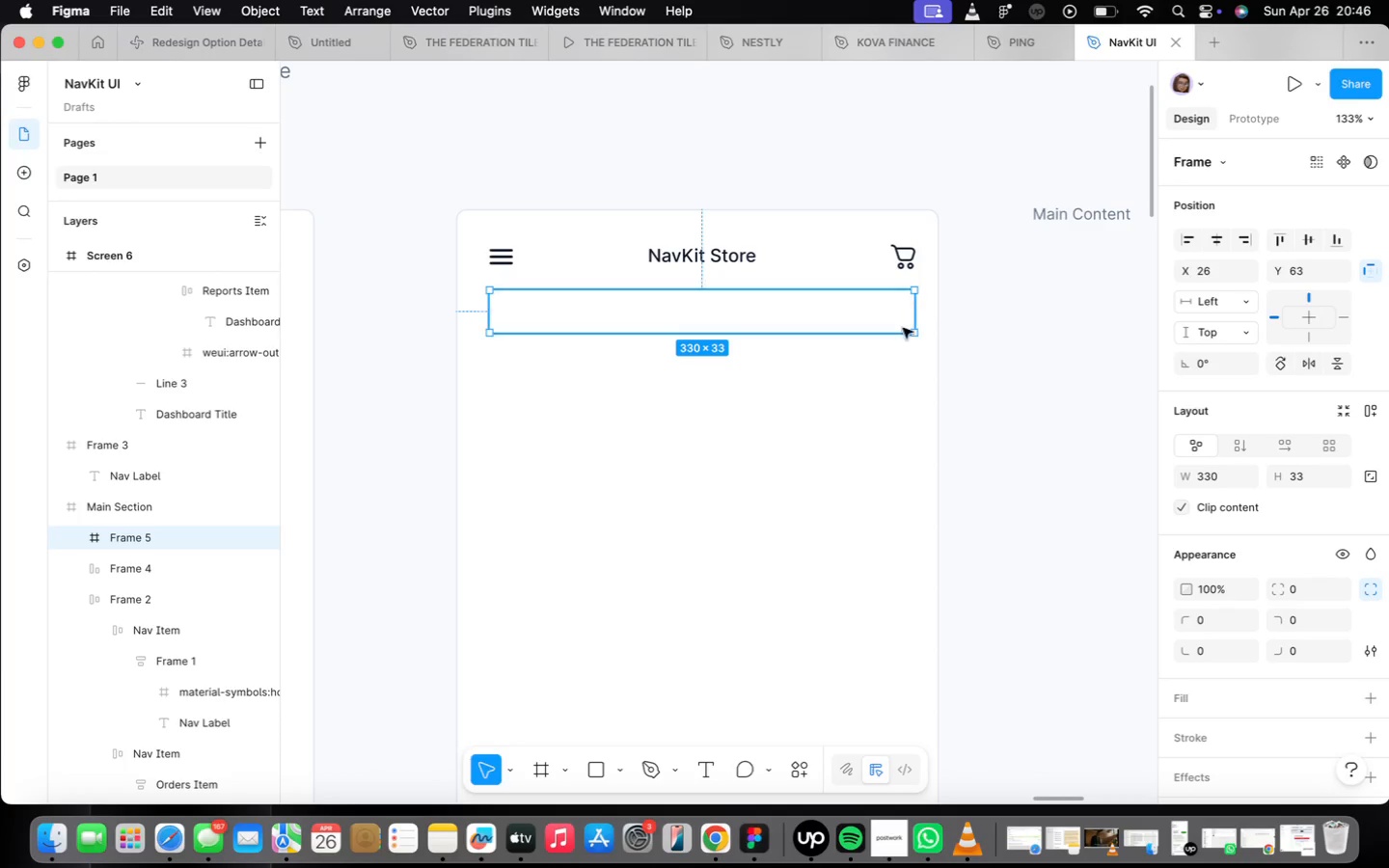 
wait(7.84)
 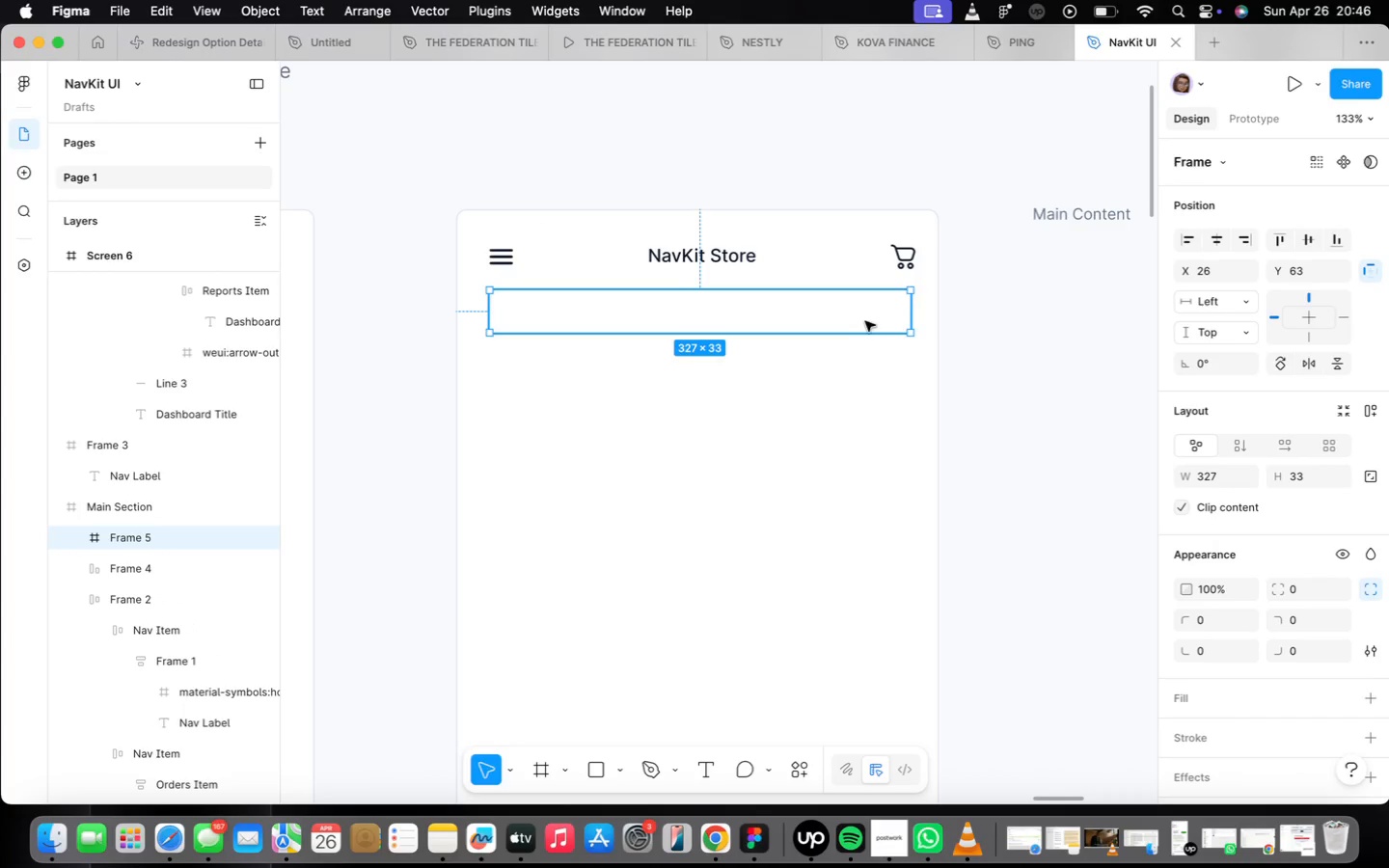 
scroll: coordinate [1355, 592], scroll_direction: down, amount: 9.0
 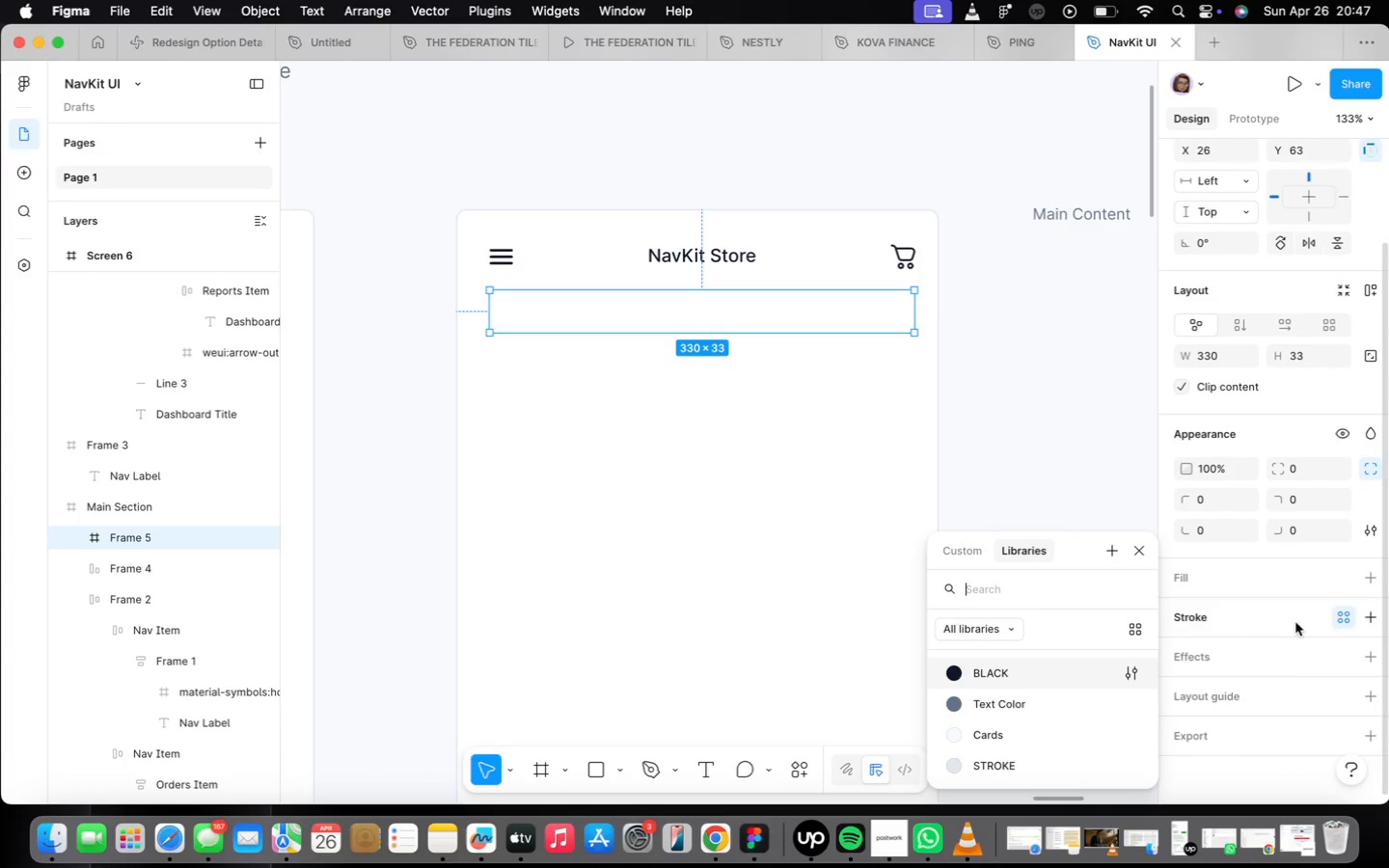 
left_click([990, 762])
 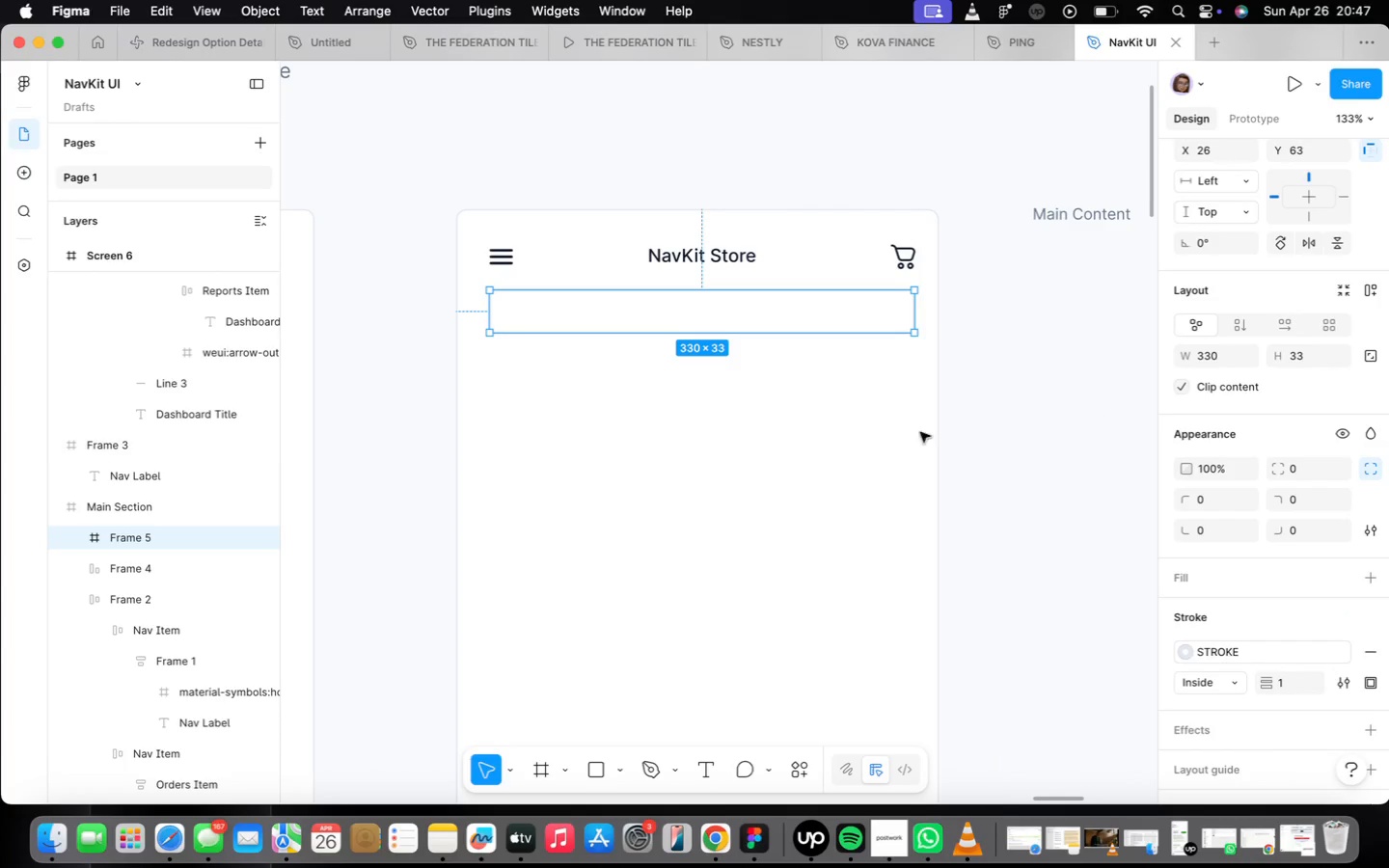 
scroll: coordinate [917, 474], scroll_direction: down, amount: 8.0
 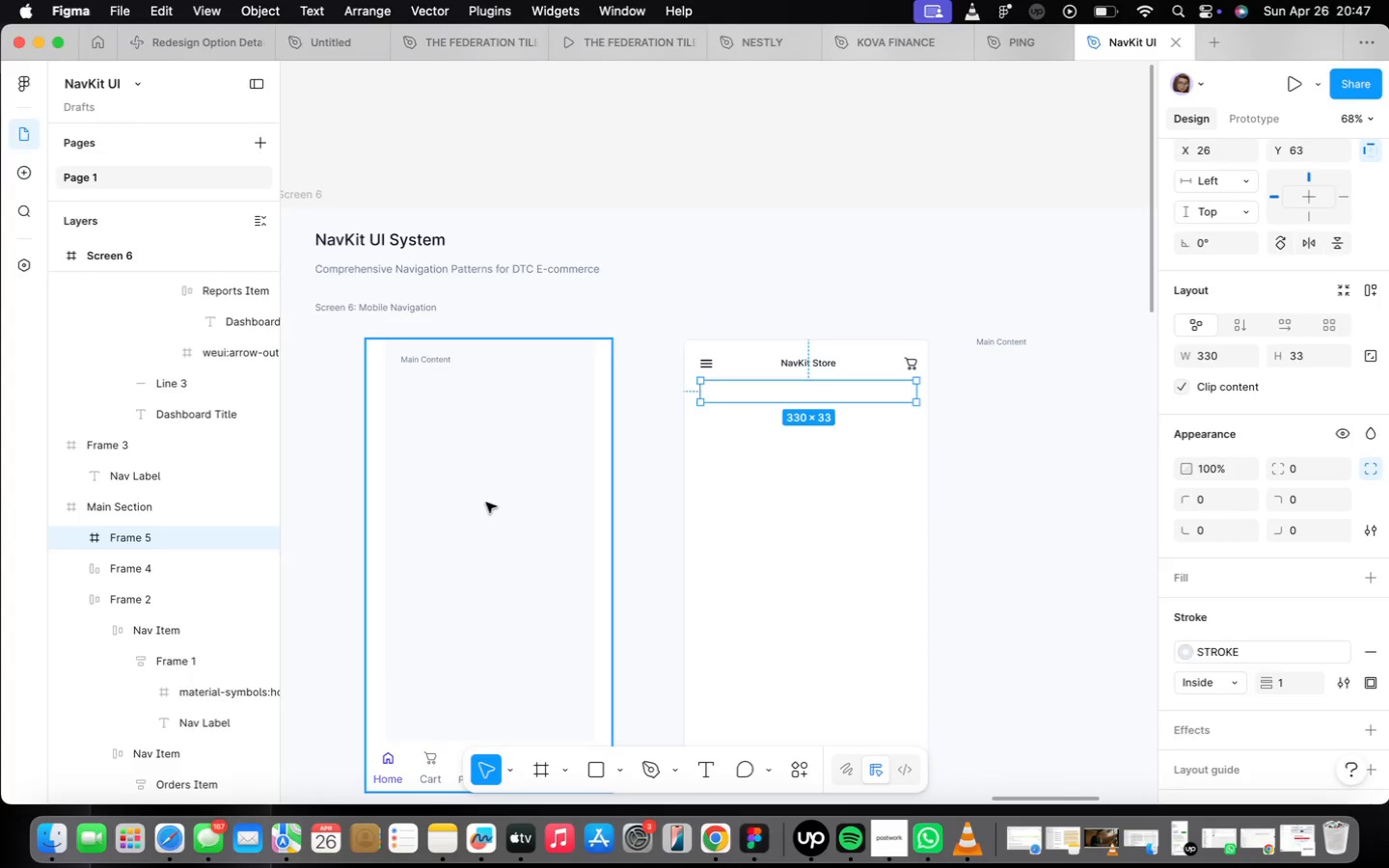 
double_click([486, 501])
 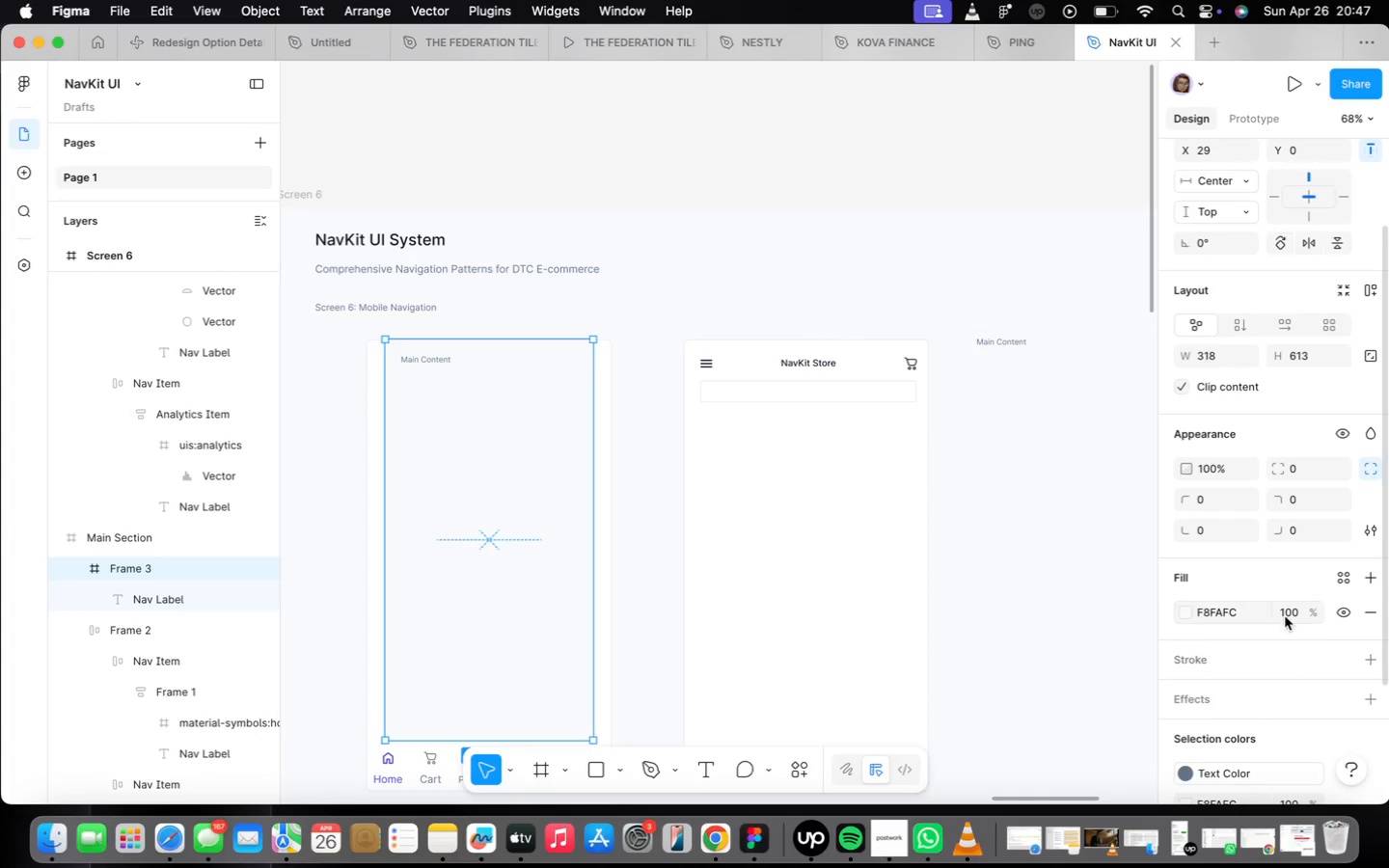 
left_click([1258, 613])
 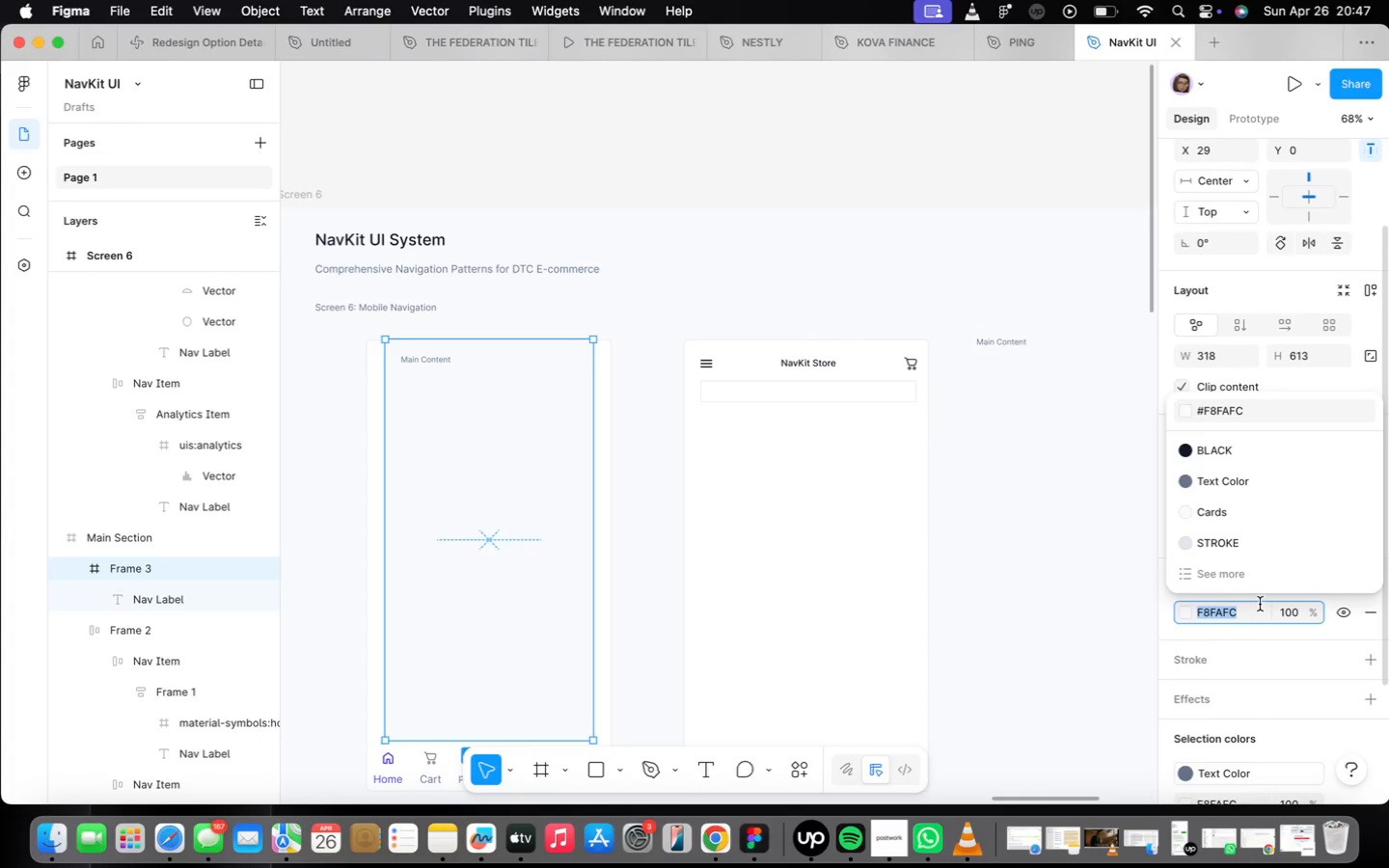 
key(Meta+C)
 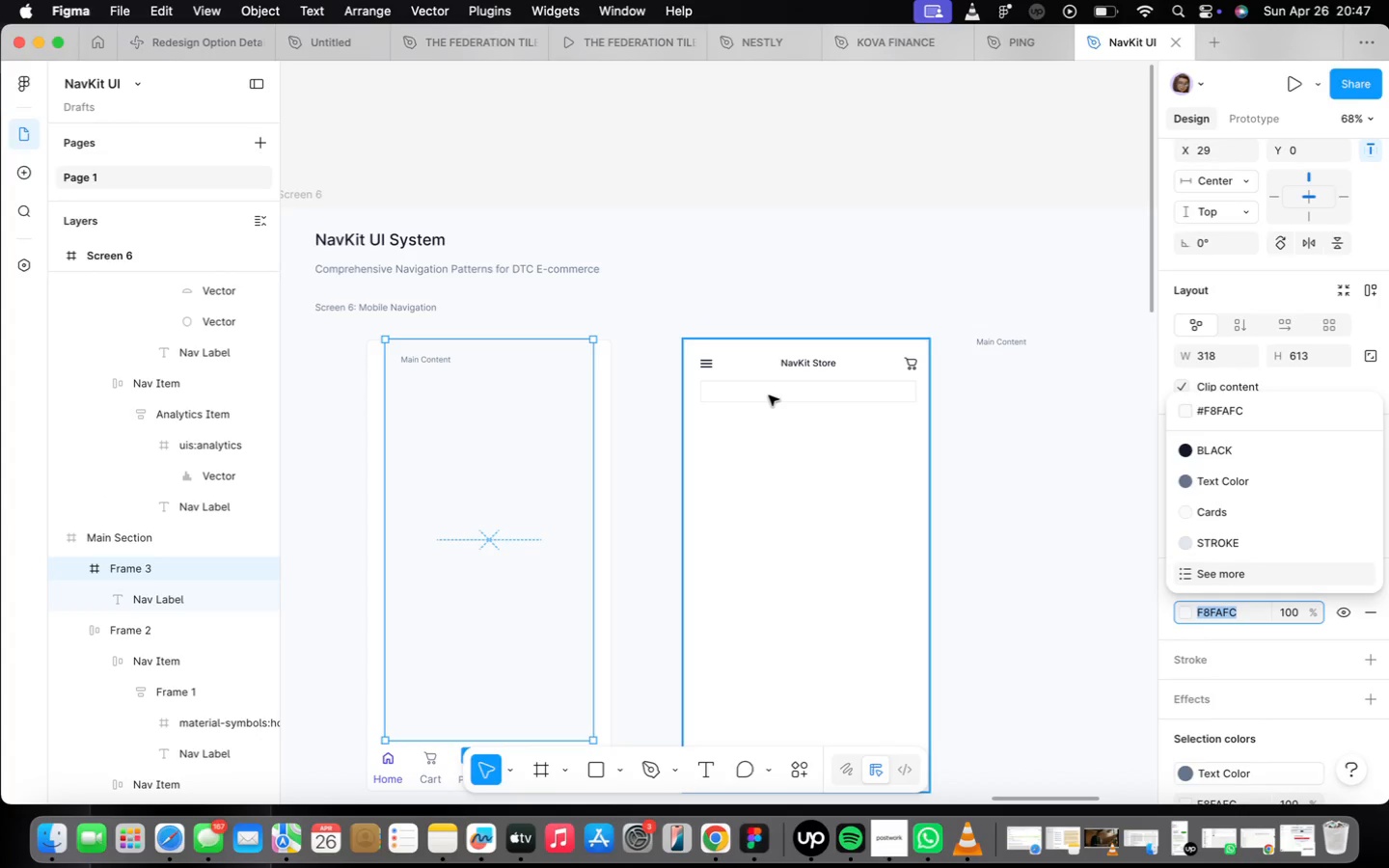 
scroll: coordinate [774, 397], scroll_direction: up, amount: 17.0
 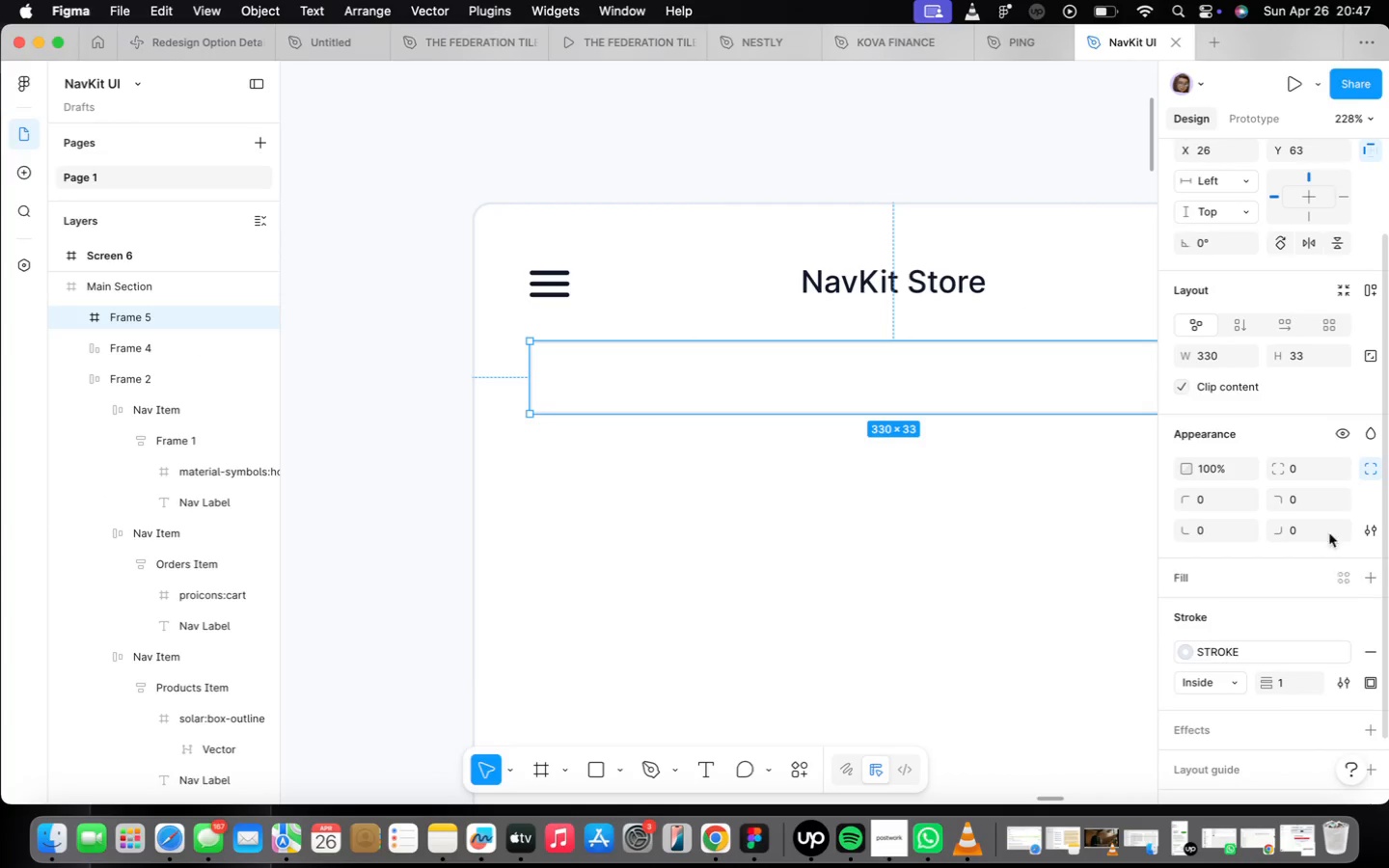 
left_click([1306, 475])
 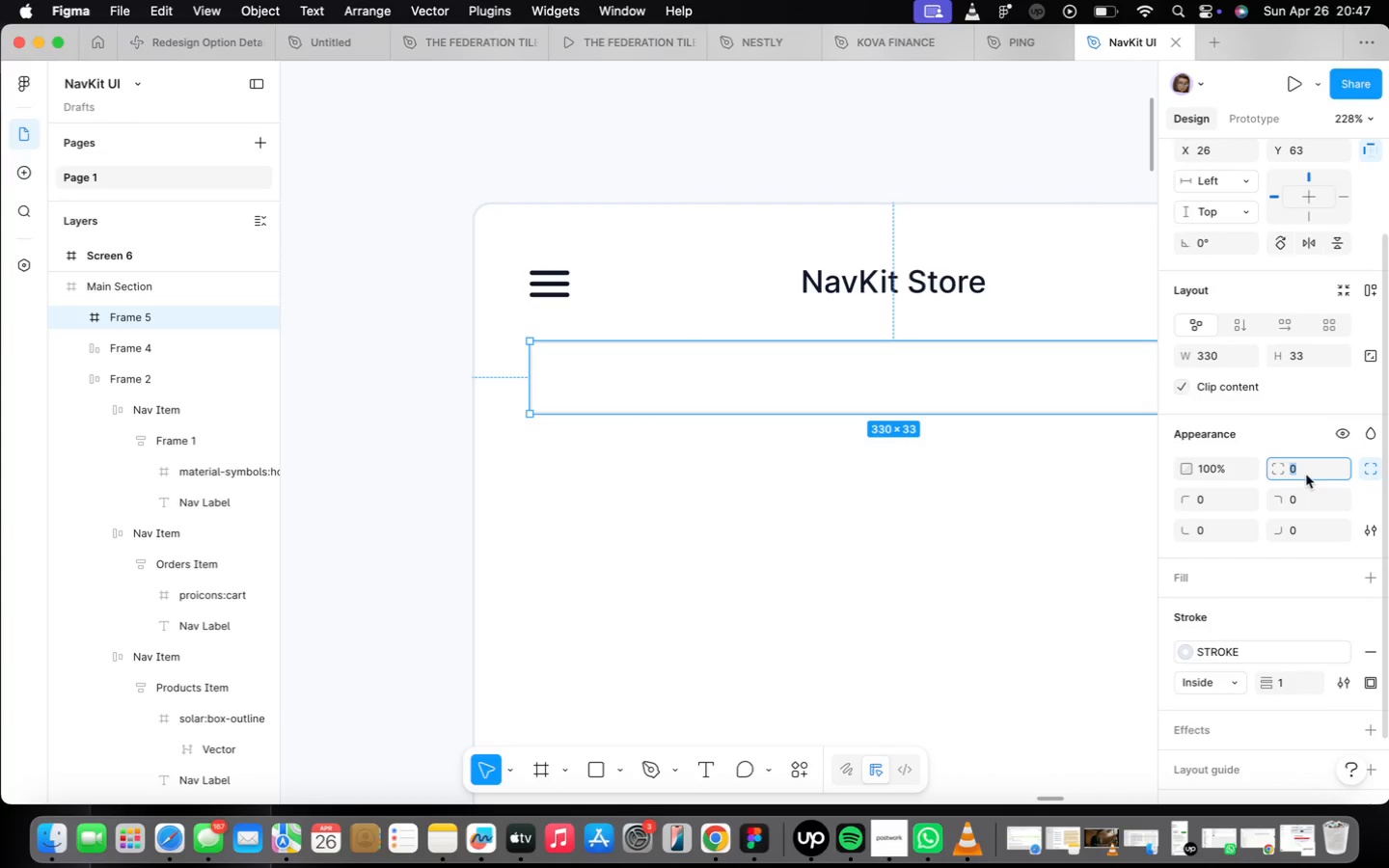 
key(8)
 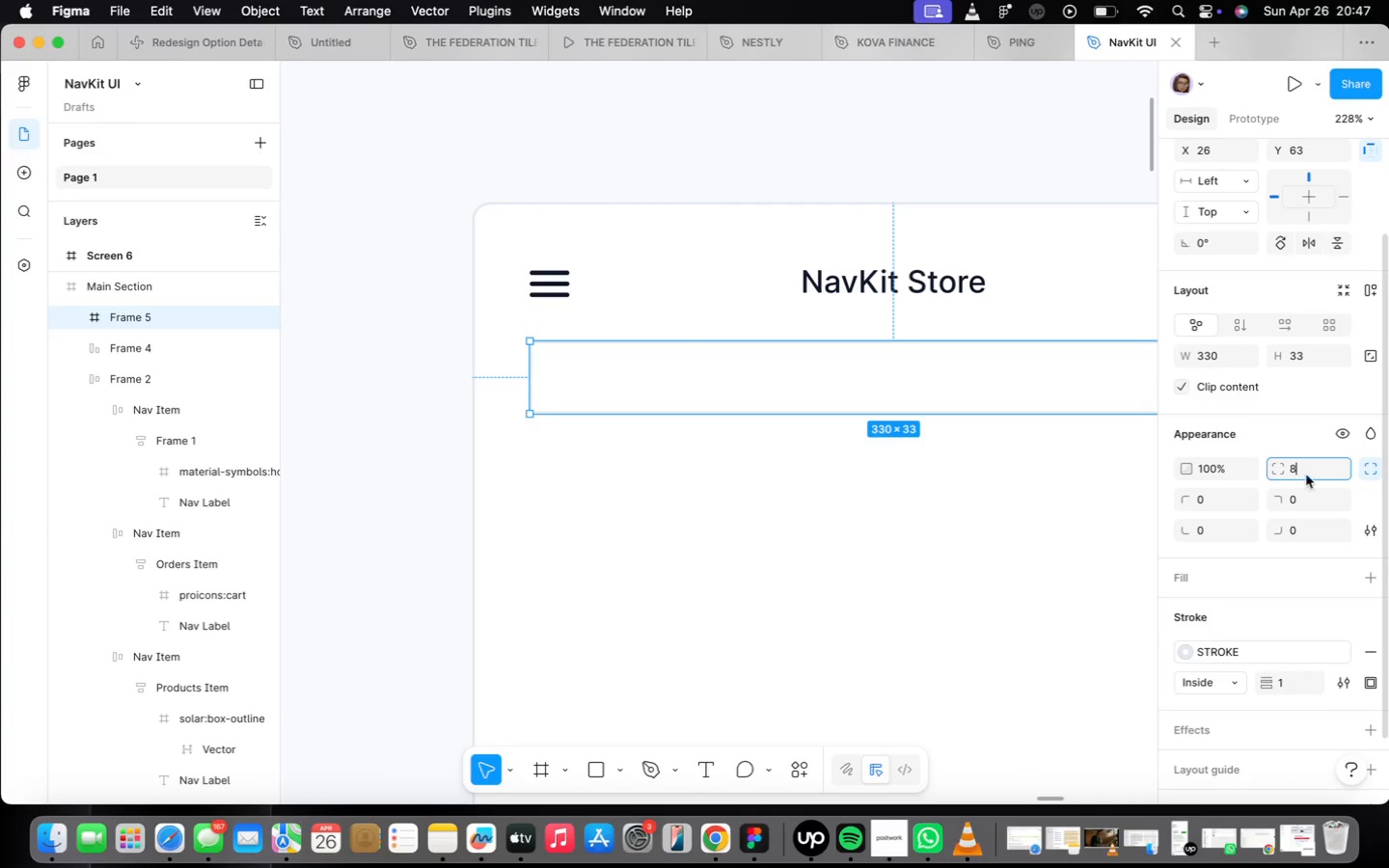 
key(Enter)
 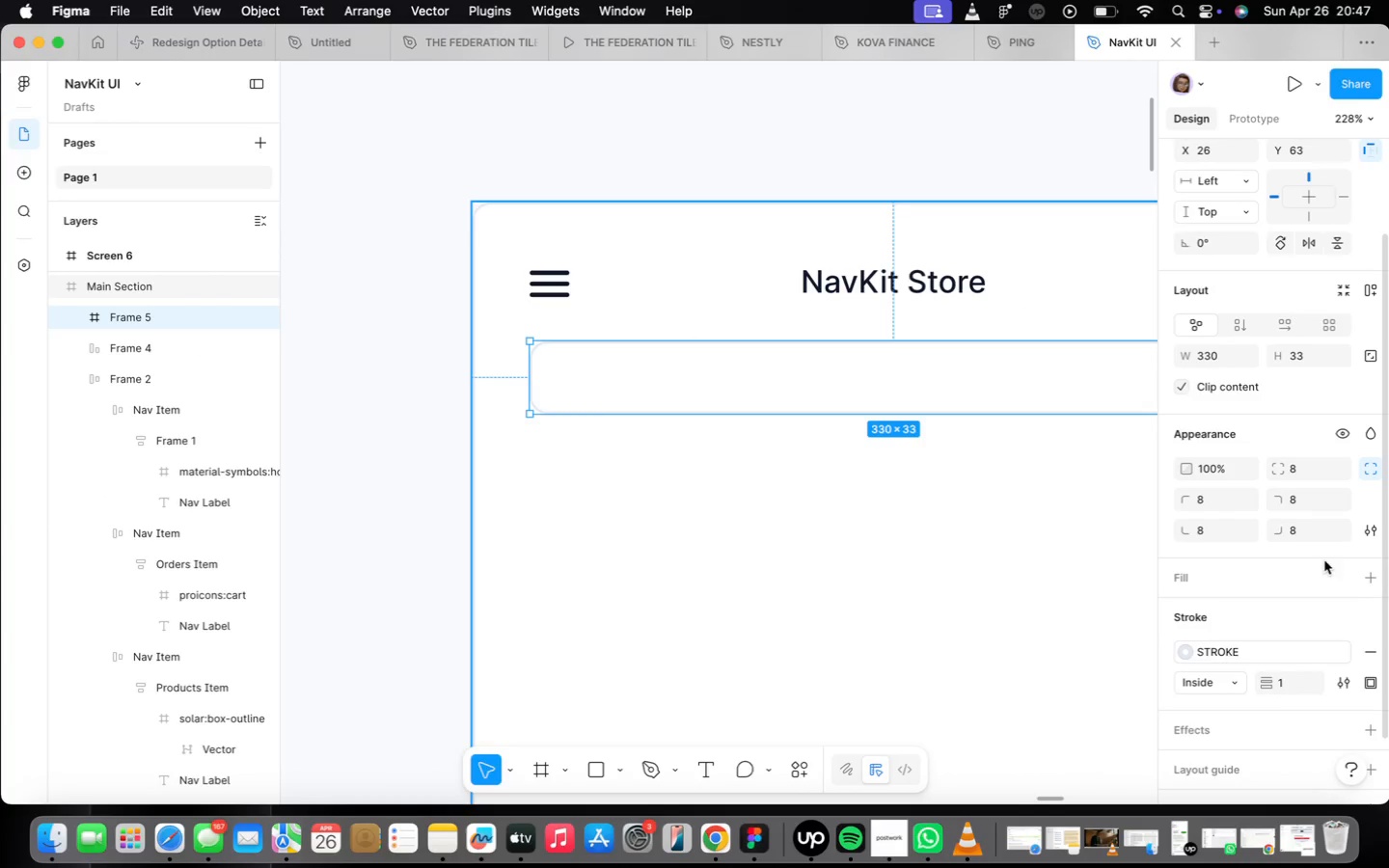 
left_click([1370, 572])
 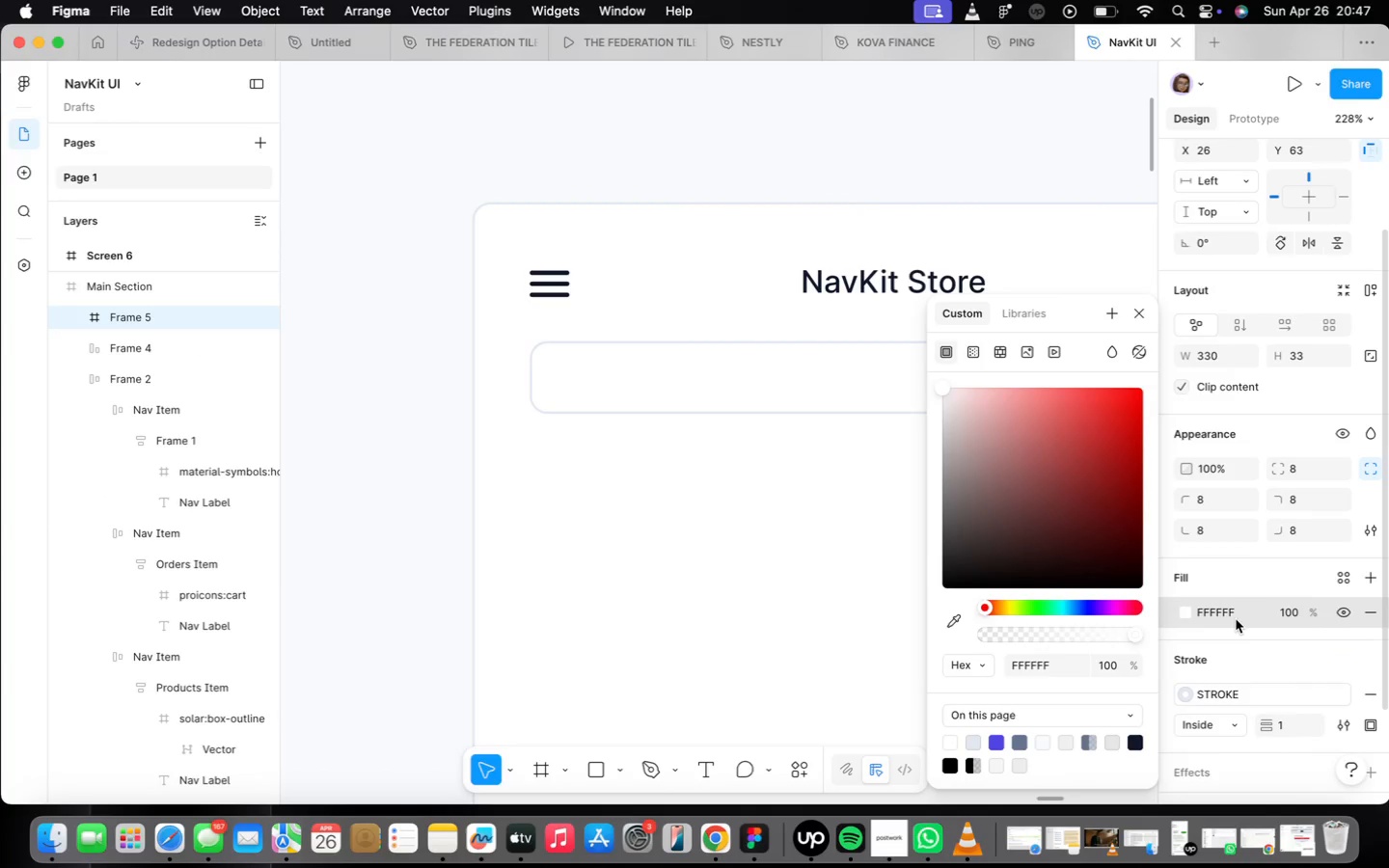 
left_click([1234, 611])
 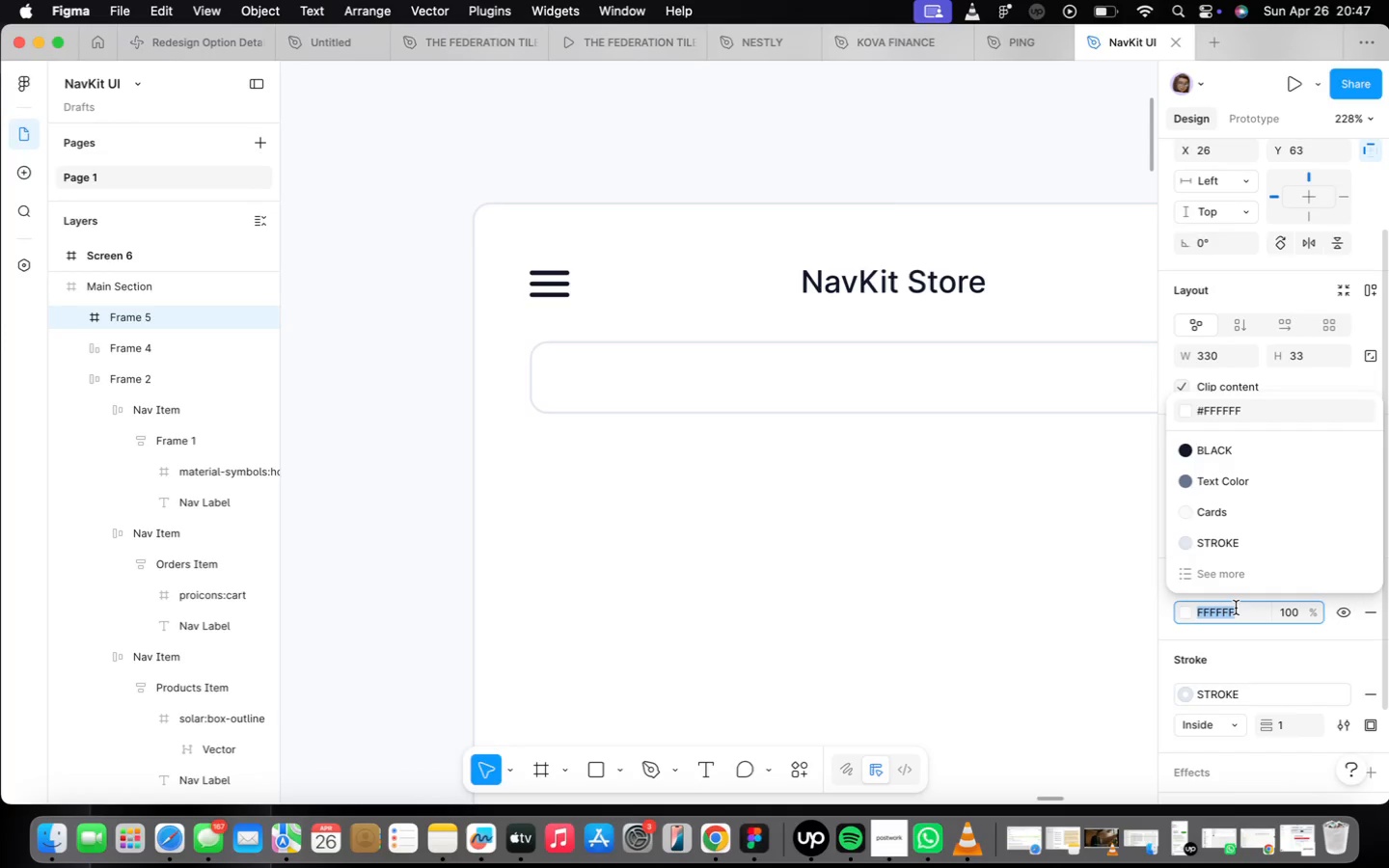 
key(Meta+V)
 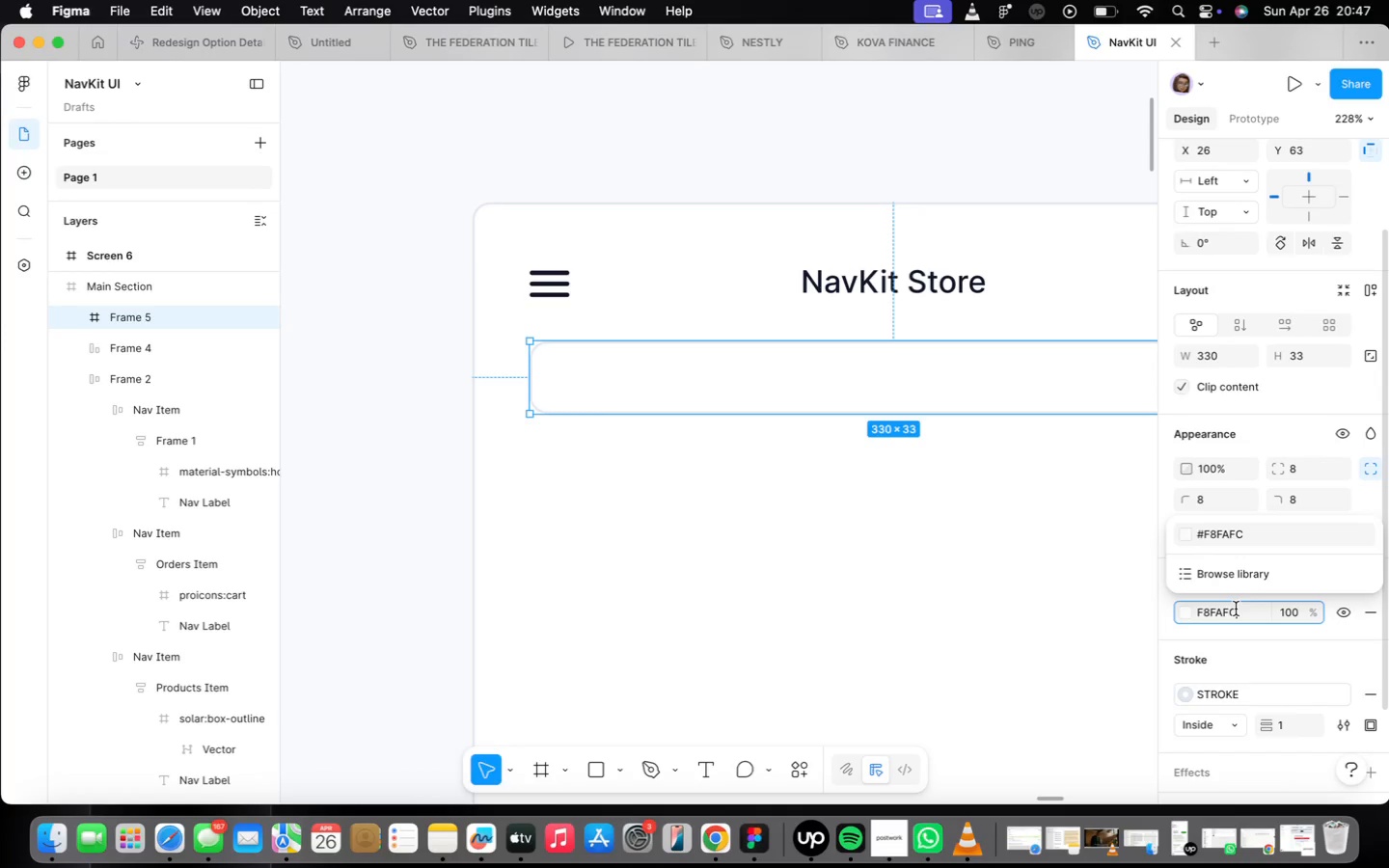 
key(Enter)
 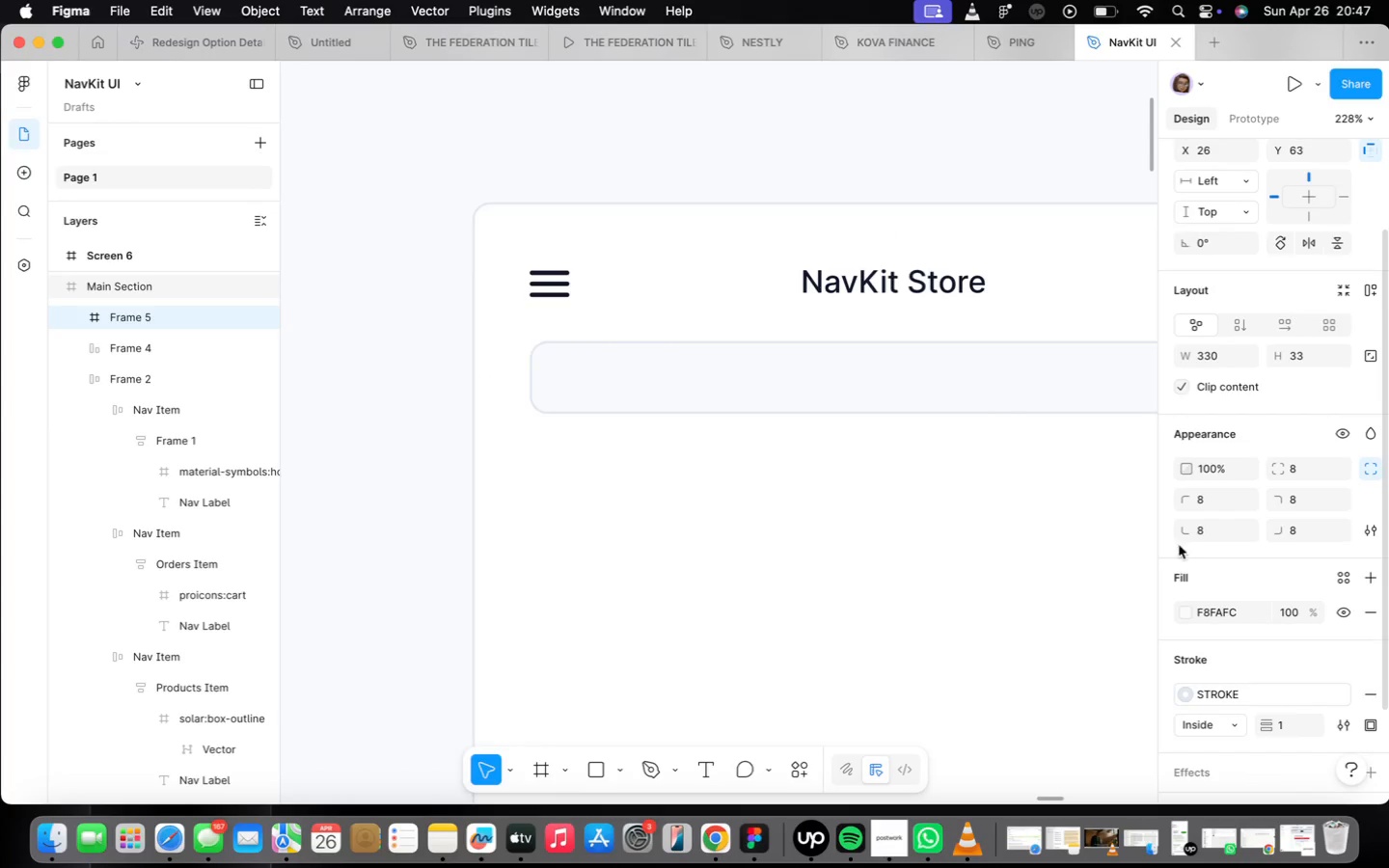 
left_click([925, 543])
 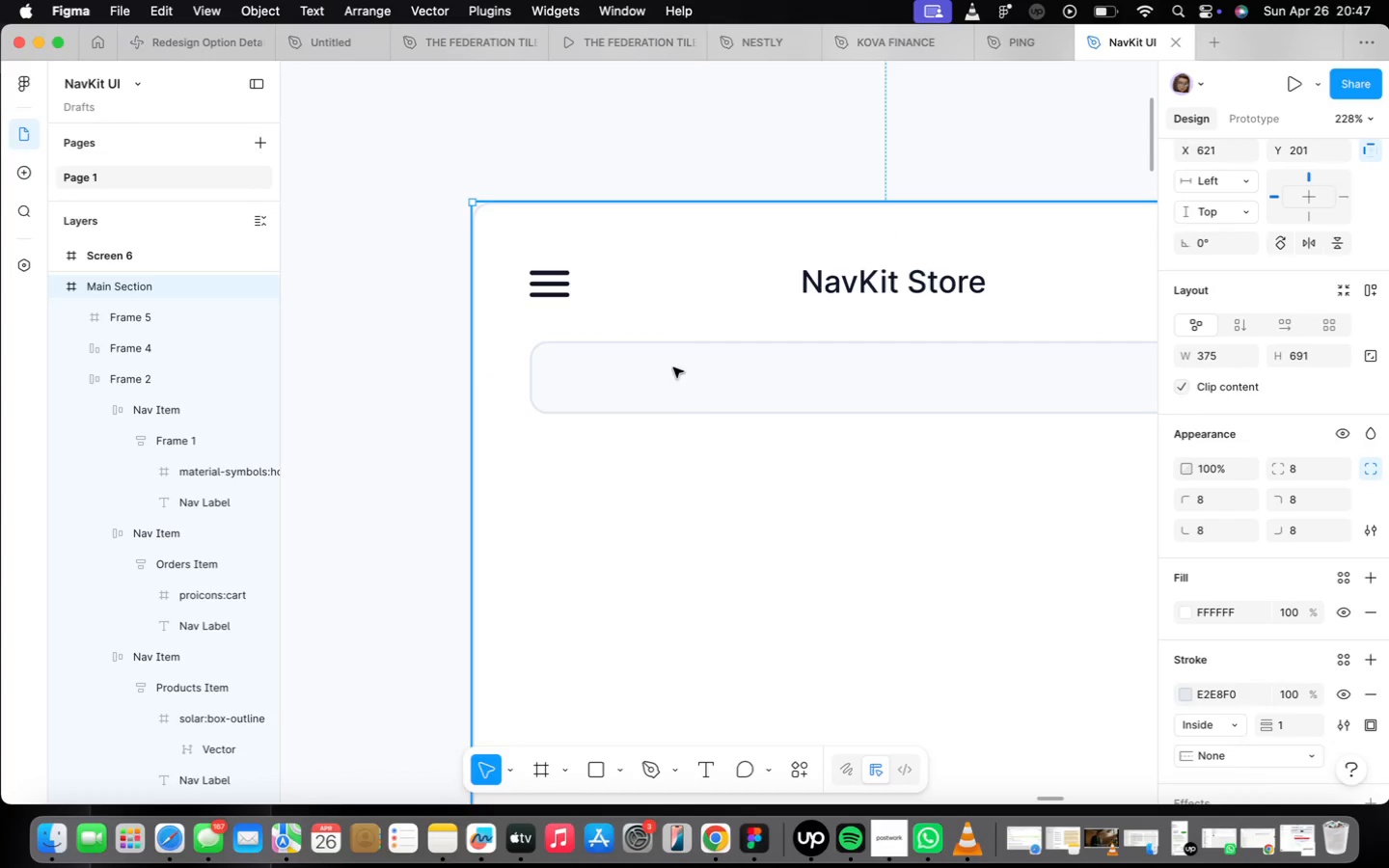 
double_click([874, 286])
 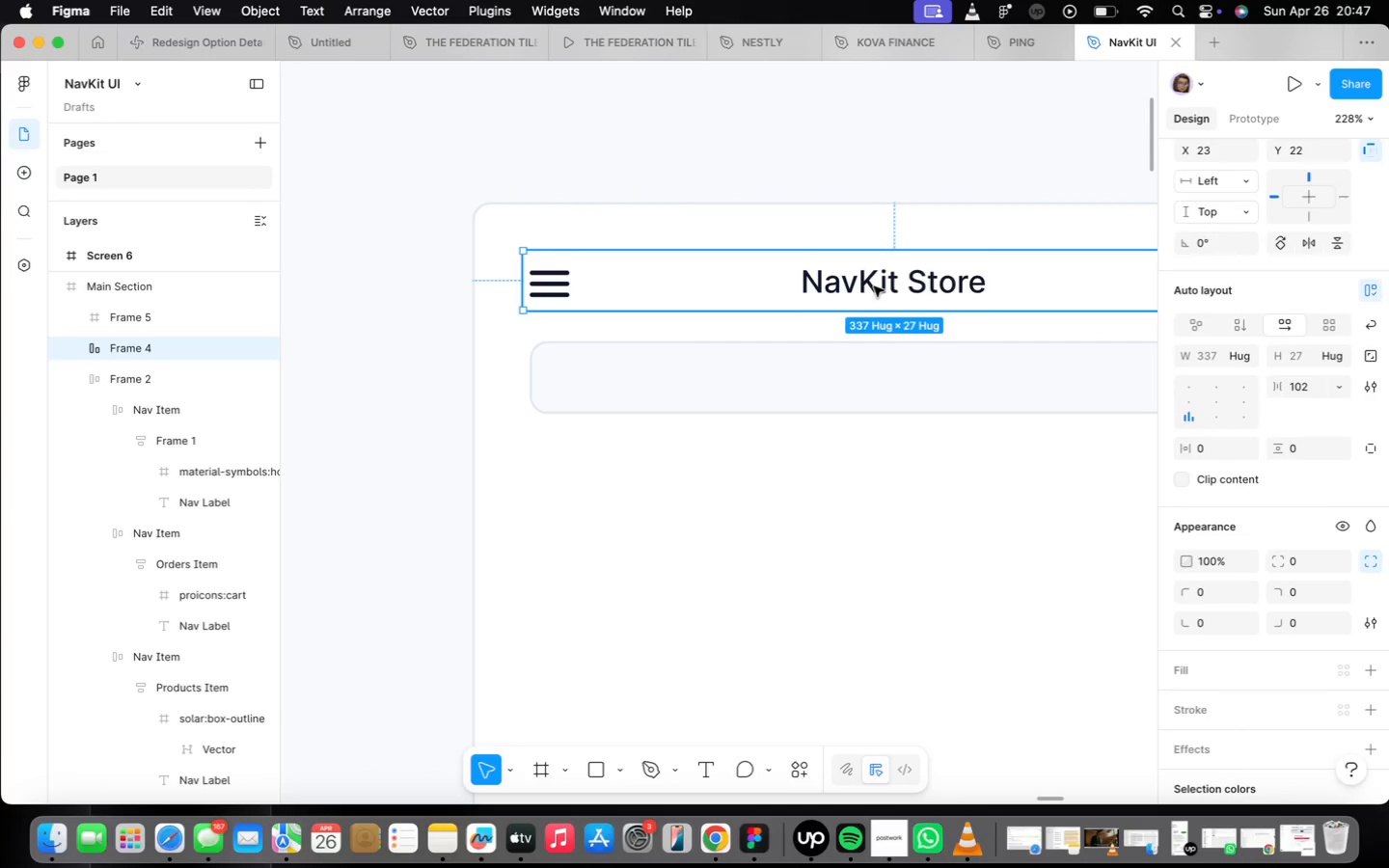 
triple_click([874, 286])
 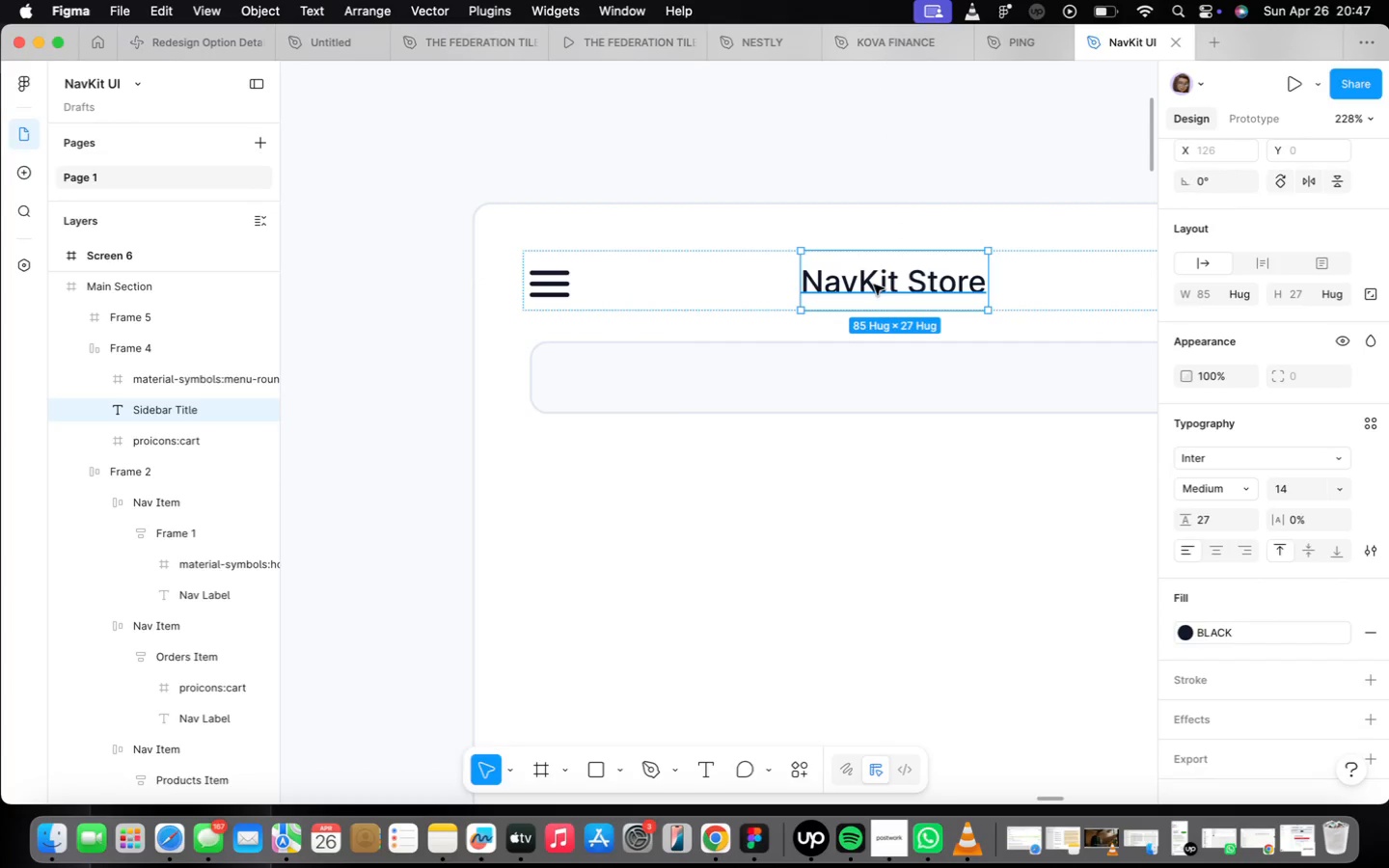 
hold_key(key=OptionLeft, duration=1.34)
left_click_drag(start_coordinate=[874, 285], to_coordinate=[669, 512])
 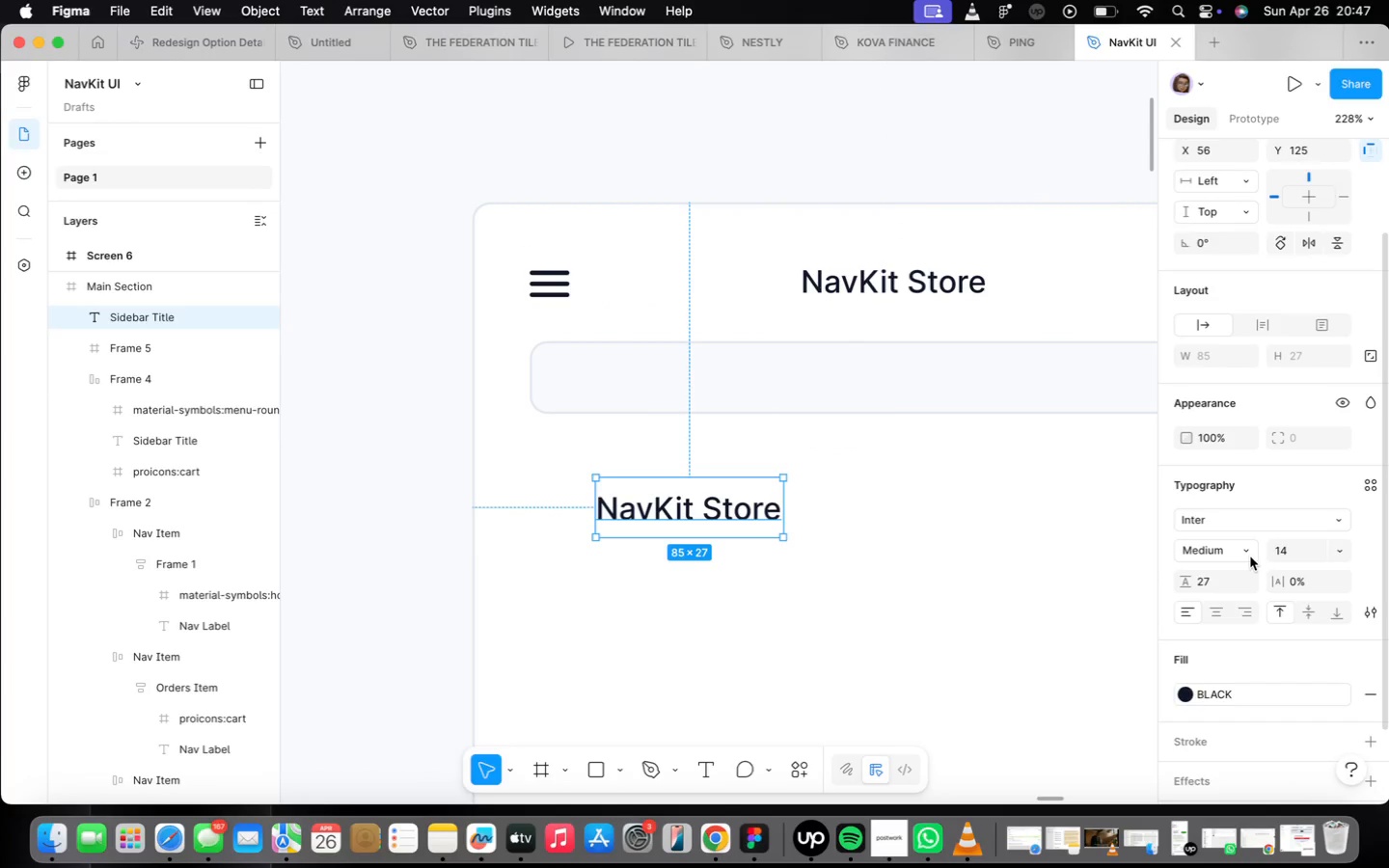 
left_click([1249, 554])
 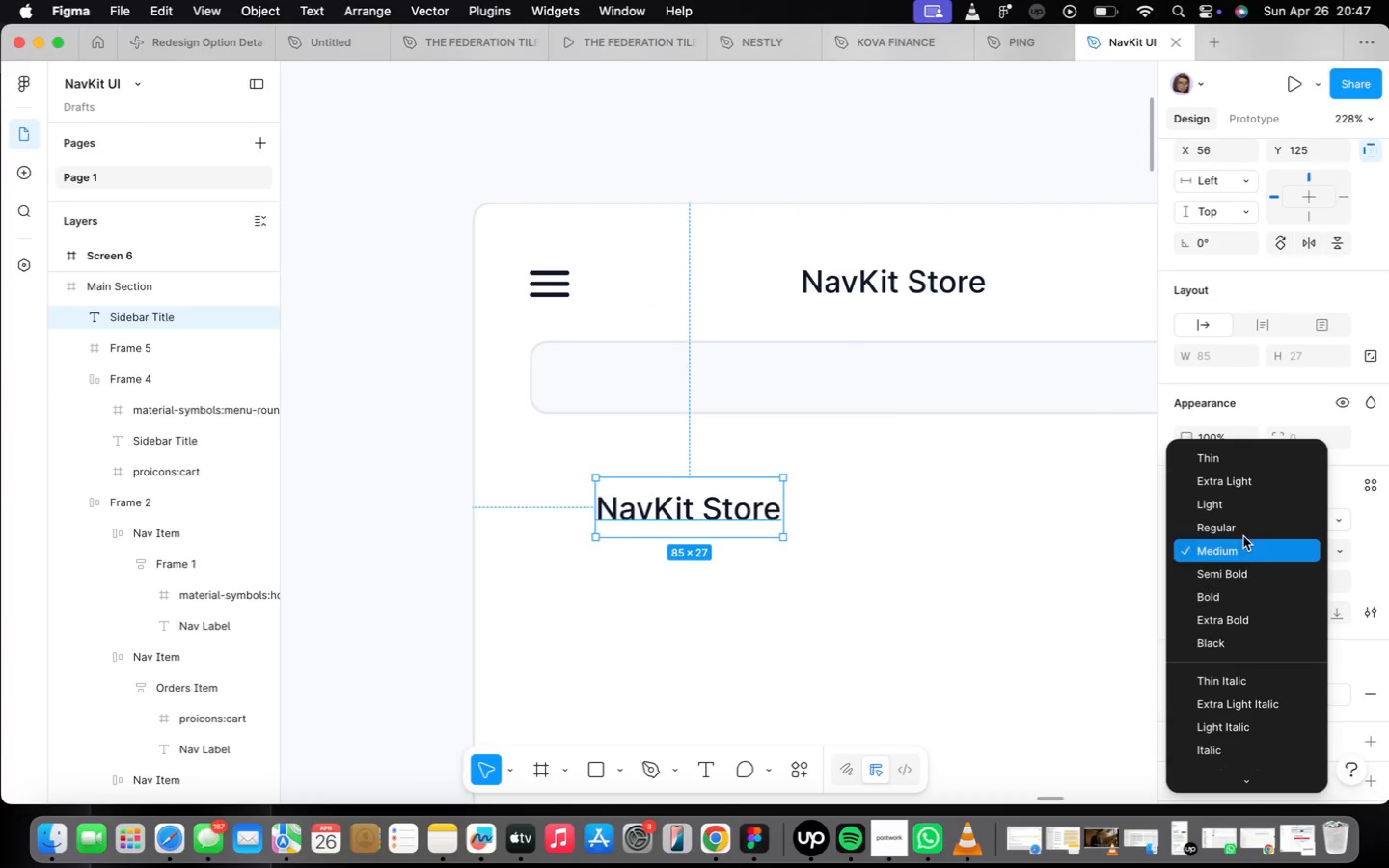 
left_click([1240, 531])
 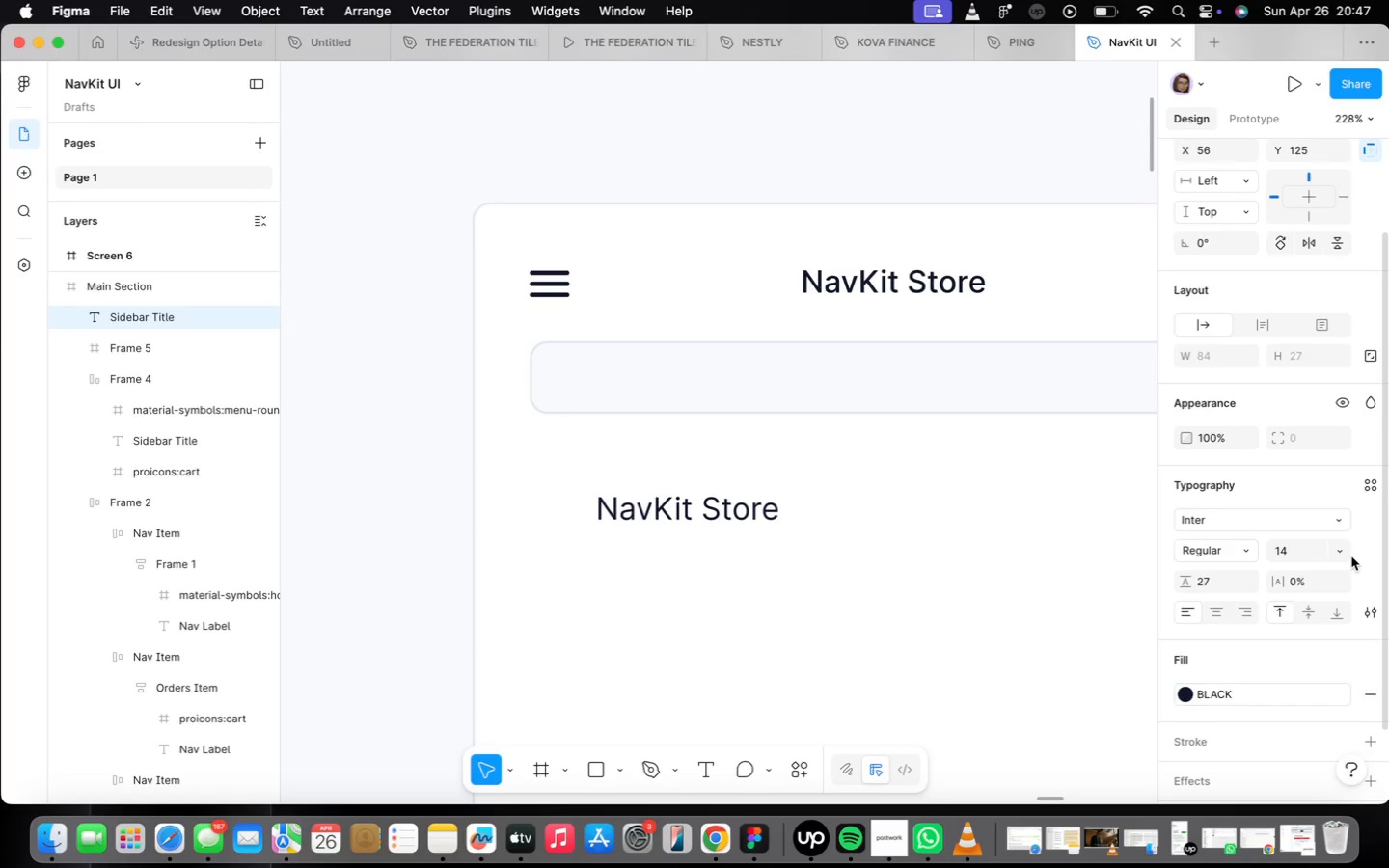 
left_click([1346, 551])
 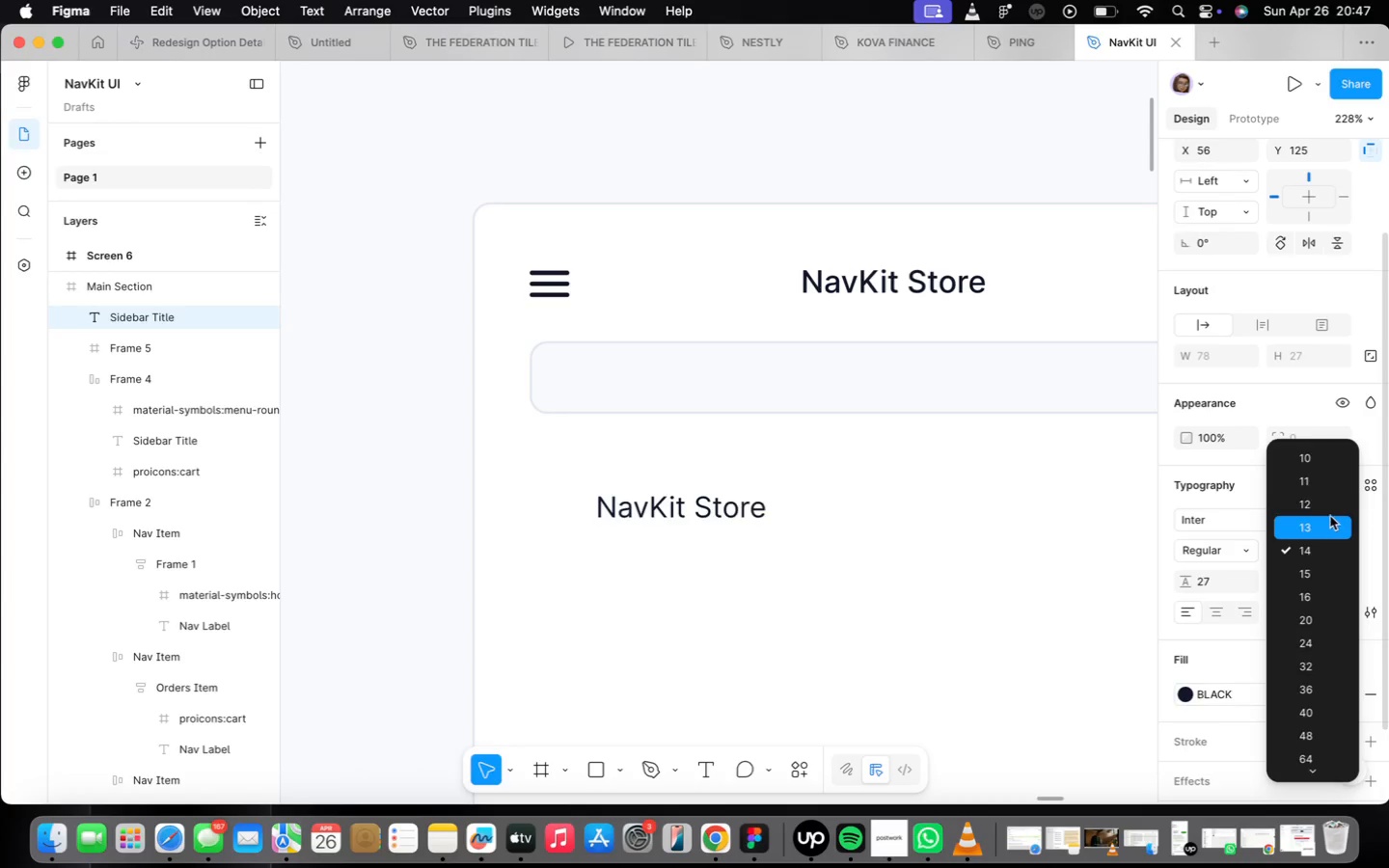 
left_click([1321, 503])
 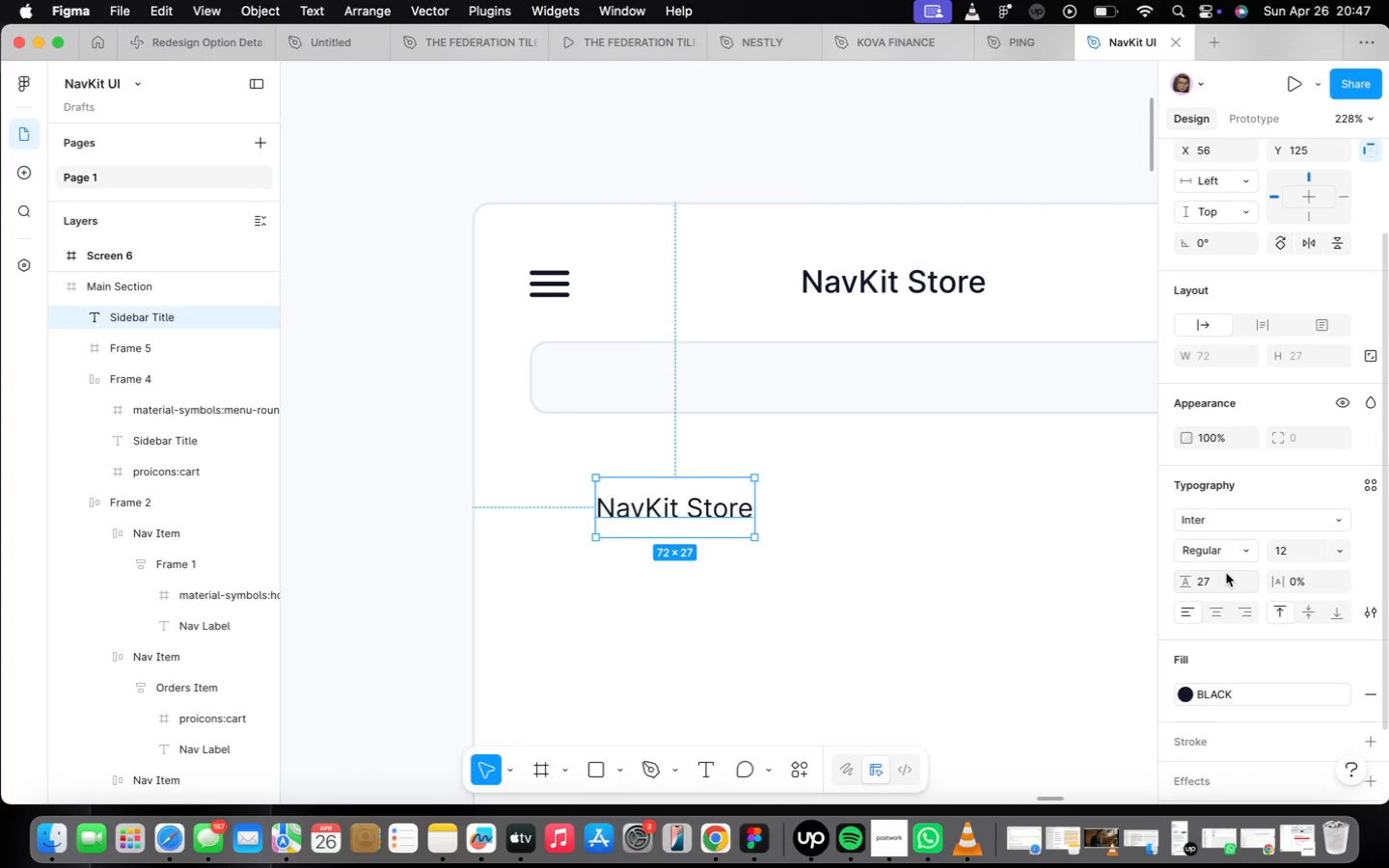 
left_click([1223, 583])
 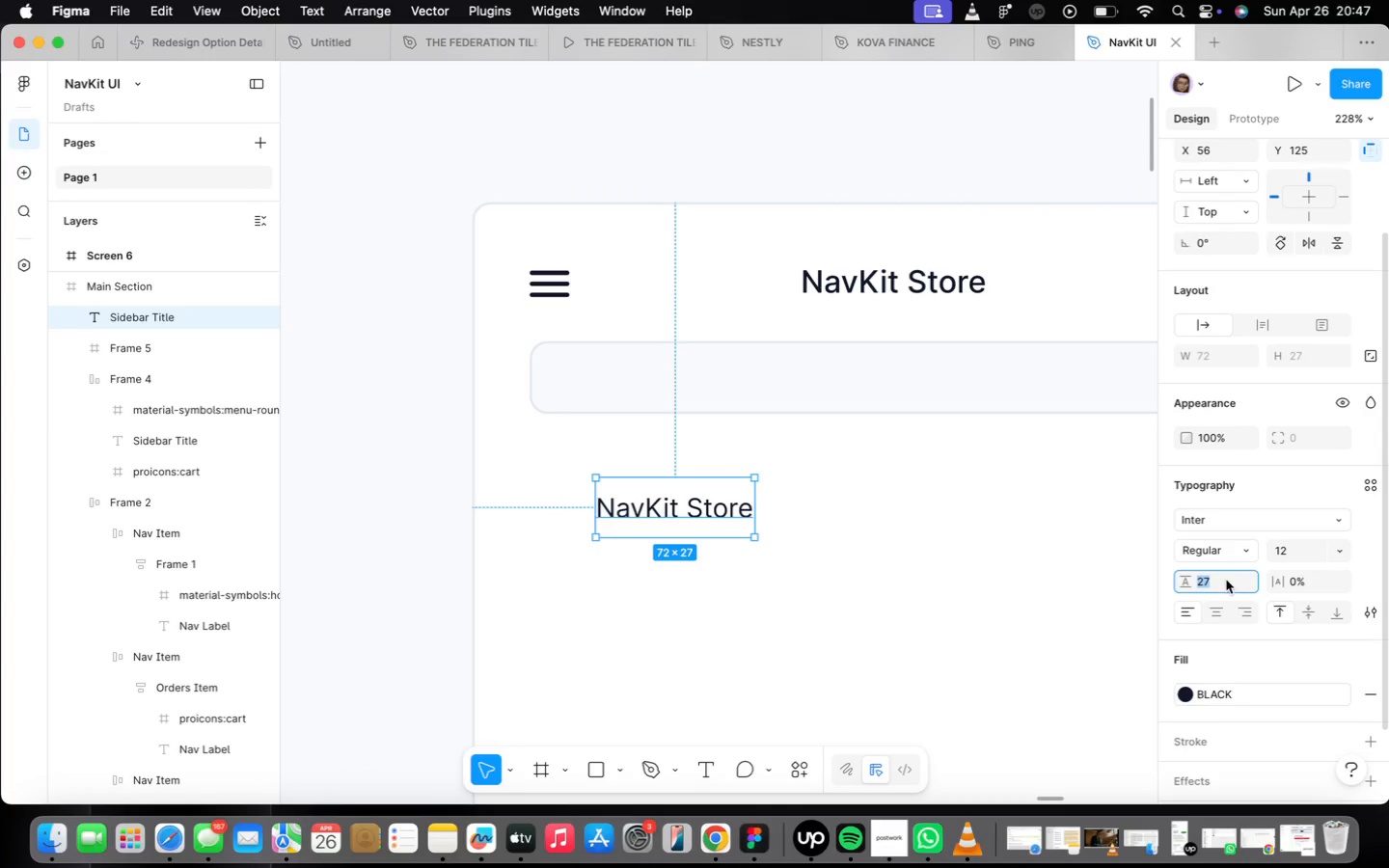 
type(20)
 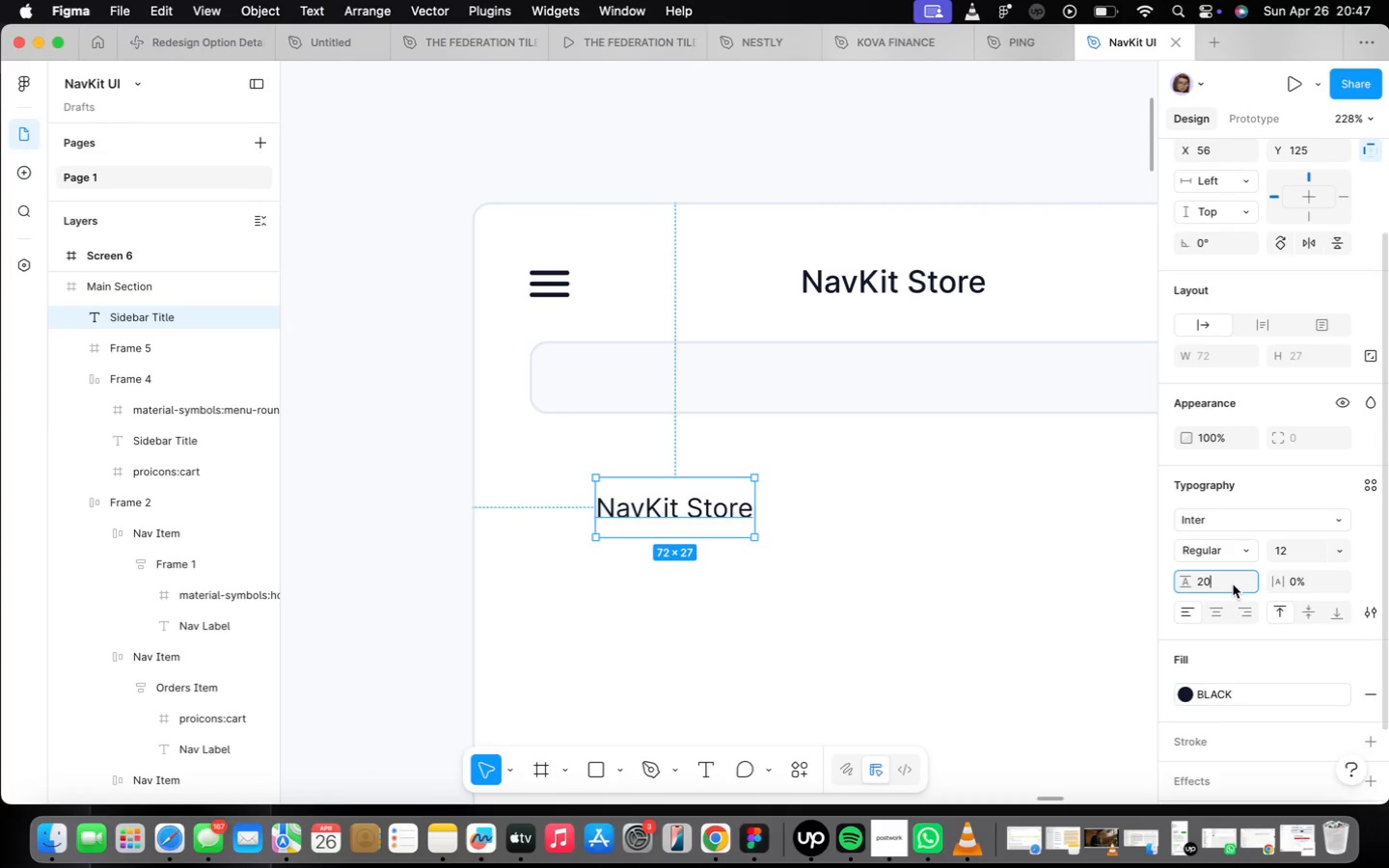 
key(Enter)
 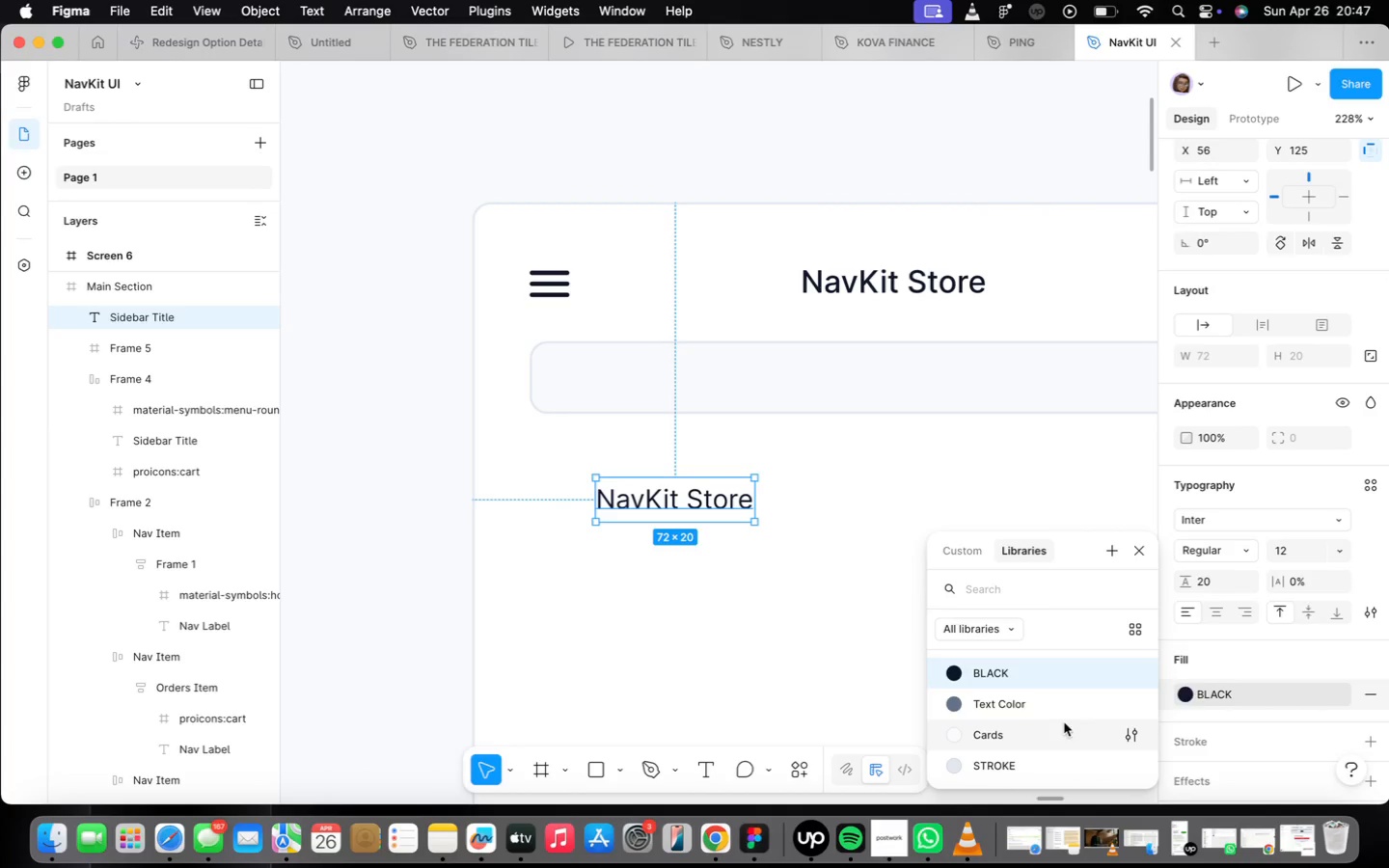 
scroll: coordinate [755, 543], scroll_direction: down, amount: 7.0
 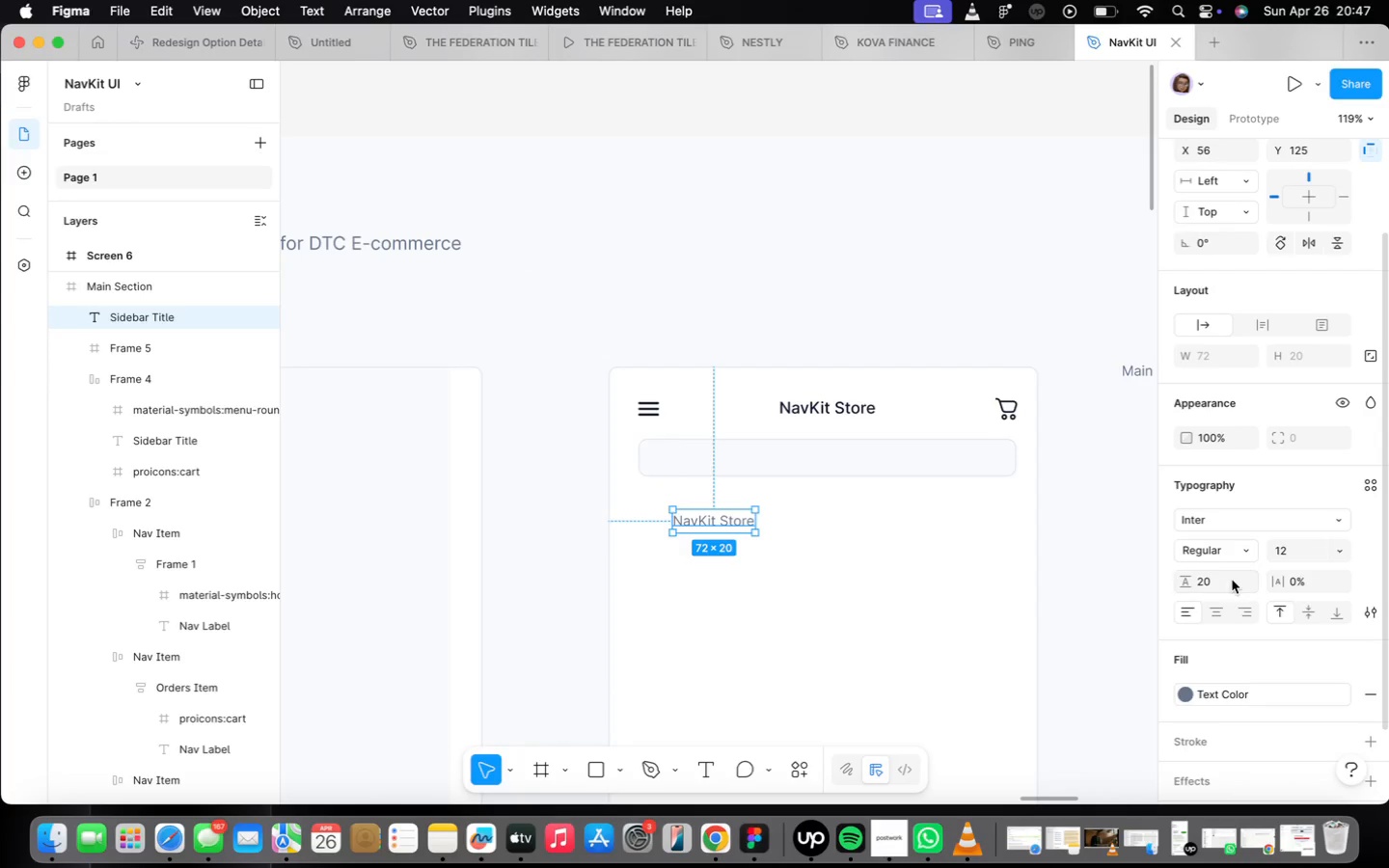 
left_click([1193, 582])
 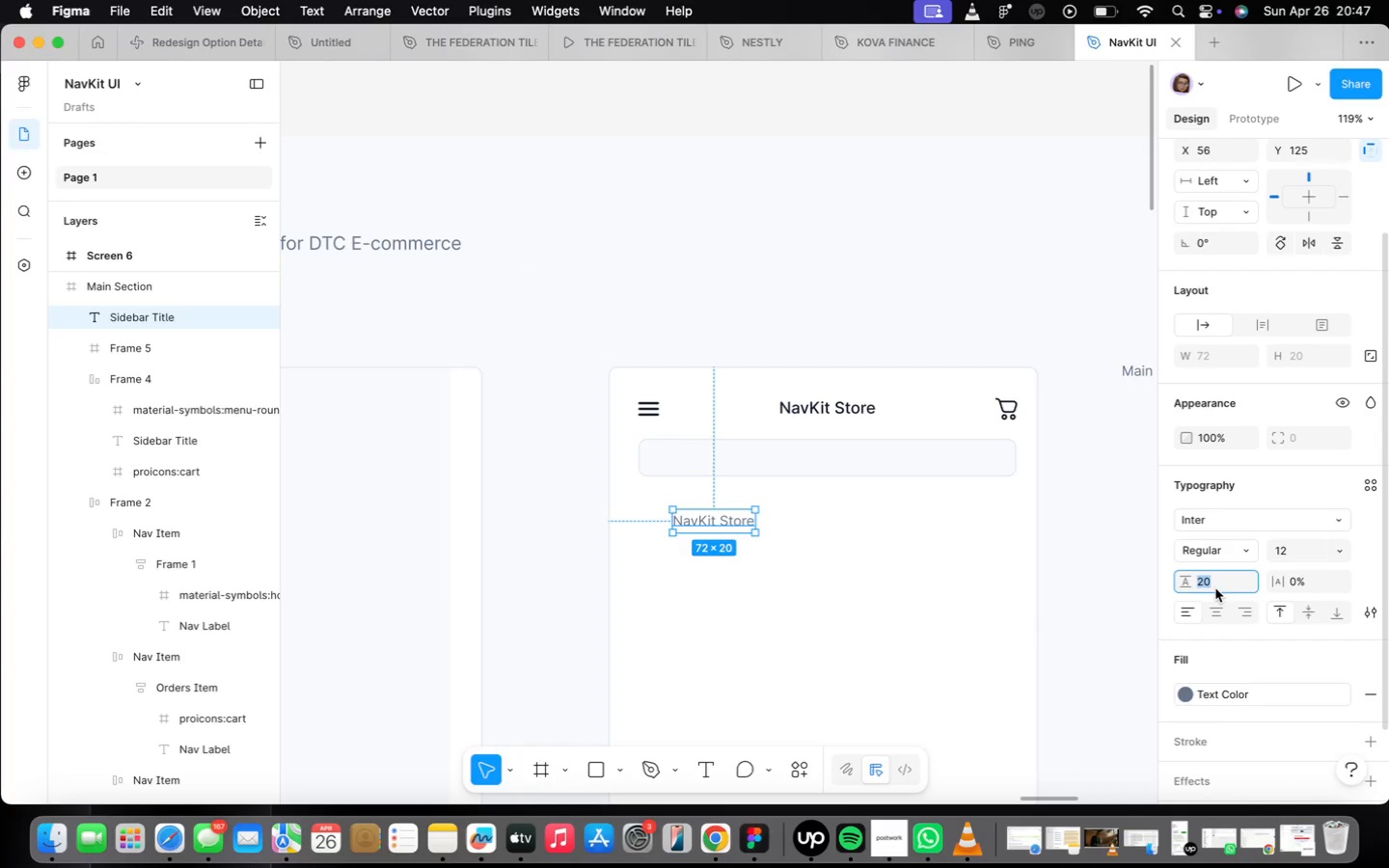 
type(16)
 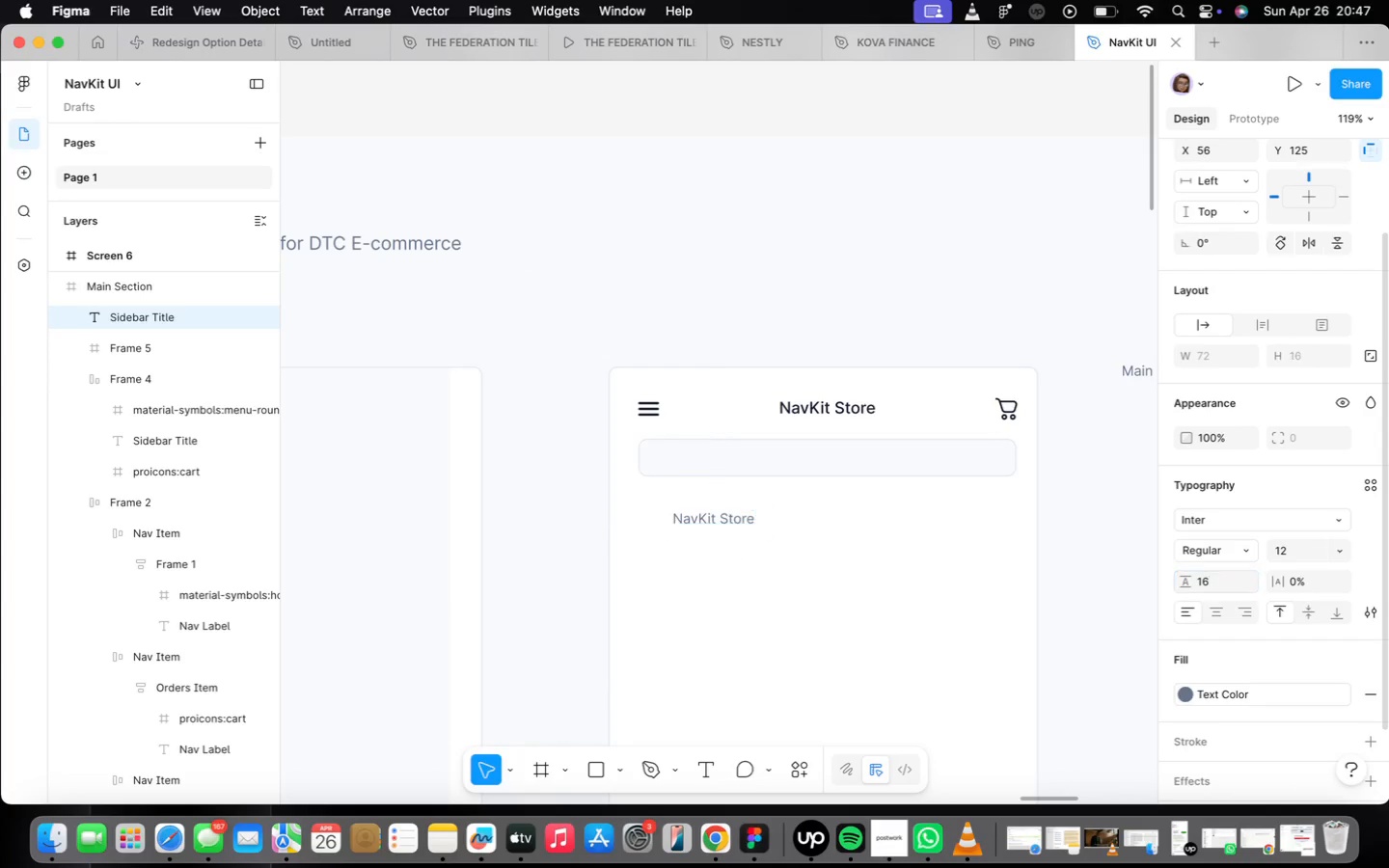 
key(Enter)
 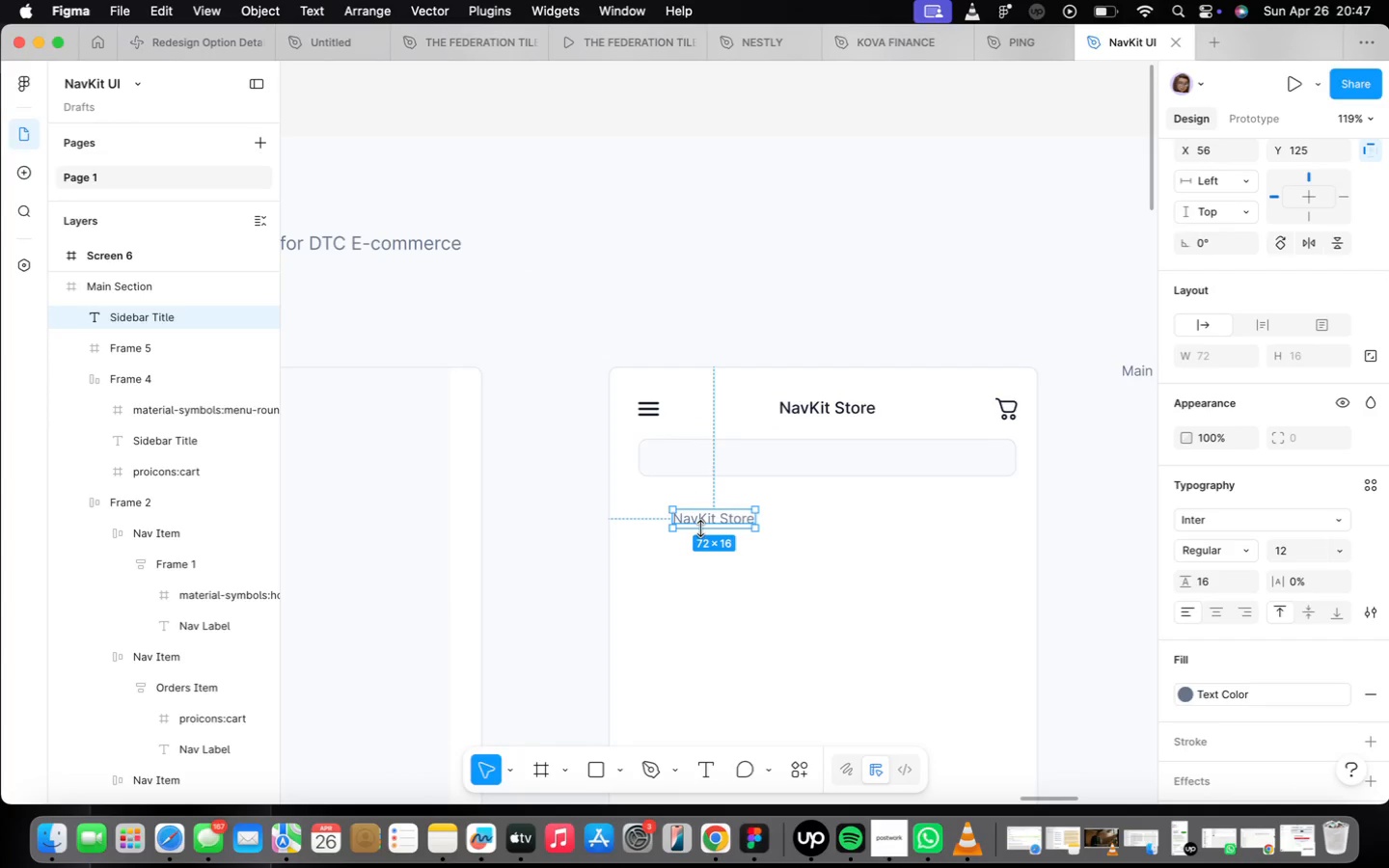 
double_click([697, 521])
 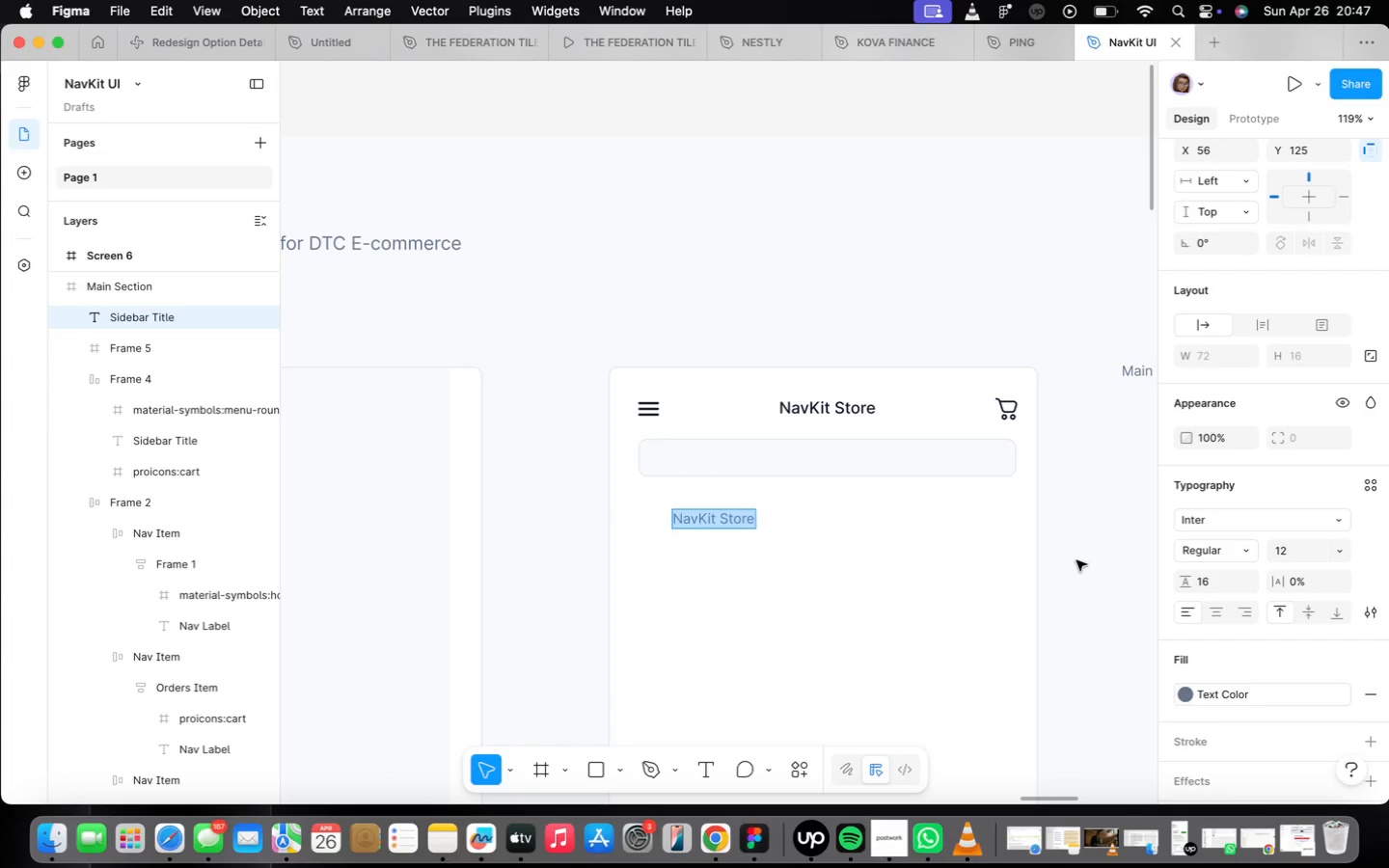 
type(Search products...)
 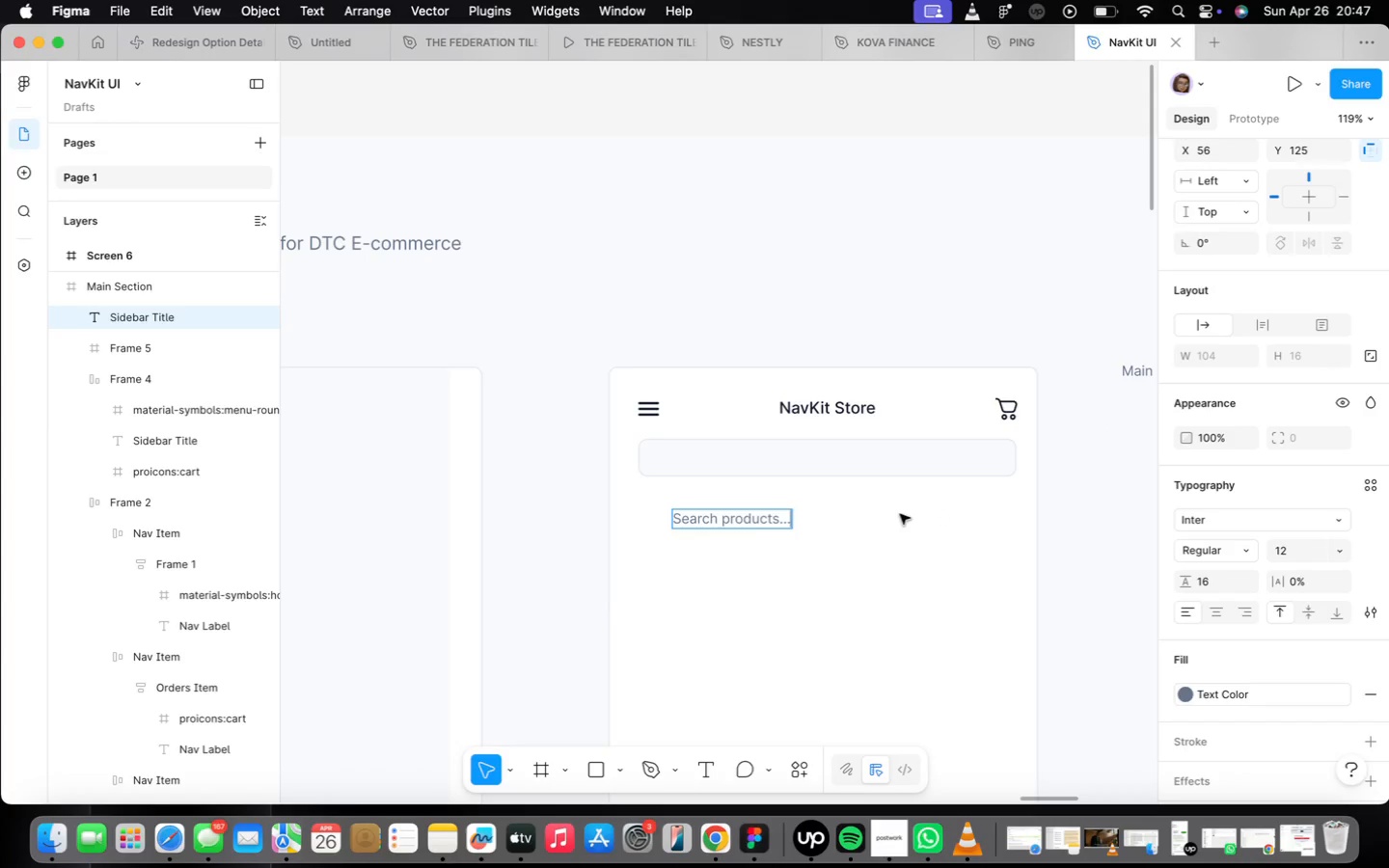 
scroll: coordinate [722, 502], scroll_direction: up, amount: 7.0
 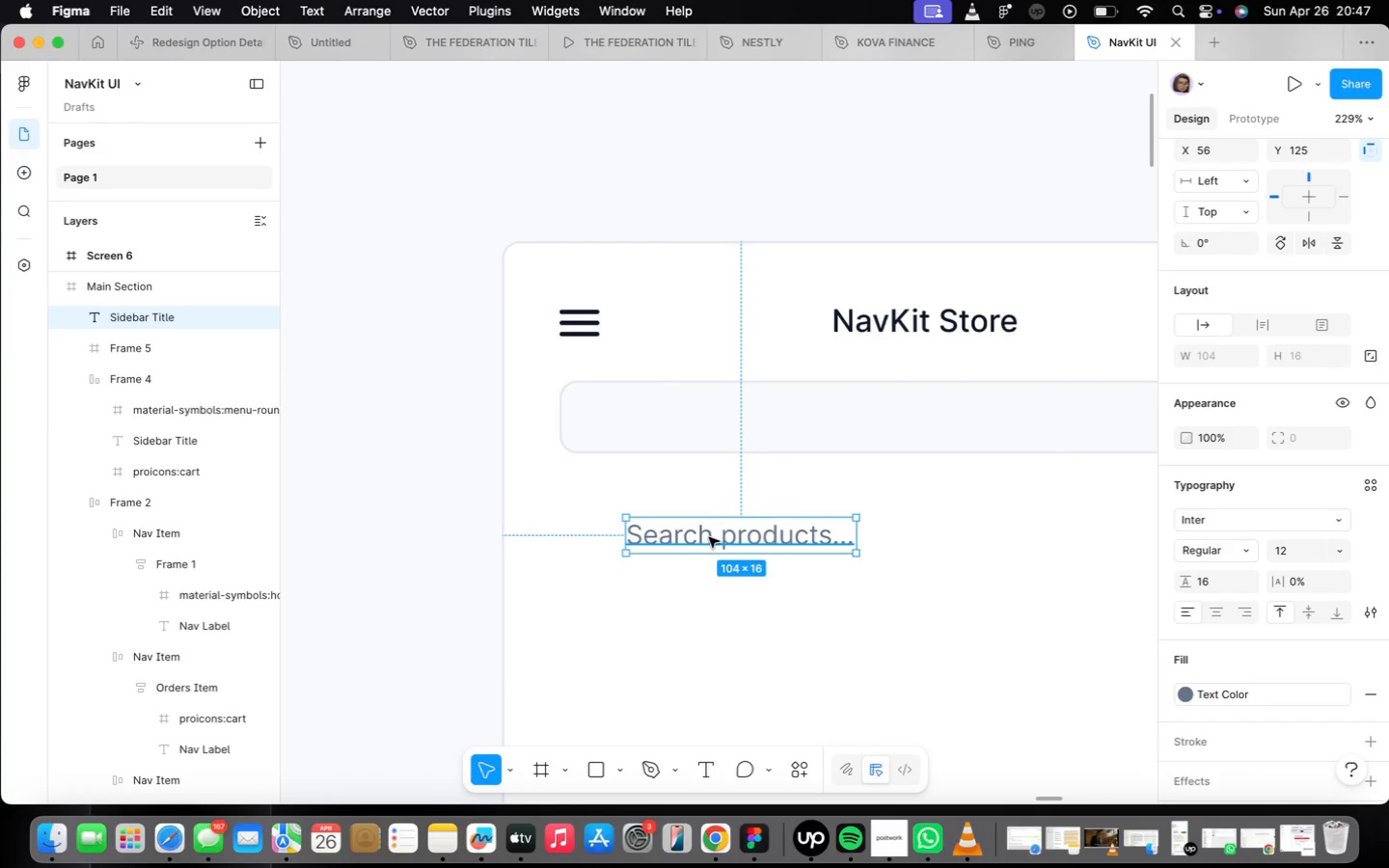 
left_click_drag(start_coordinate=[708, 538], to_coordinate=[714, 423])
 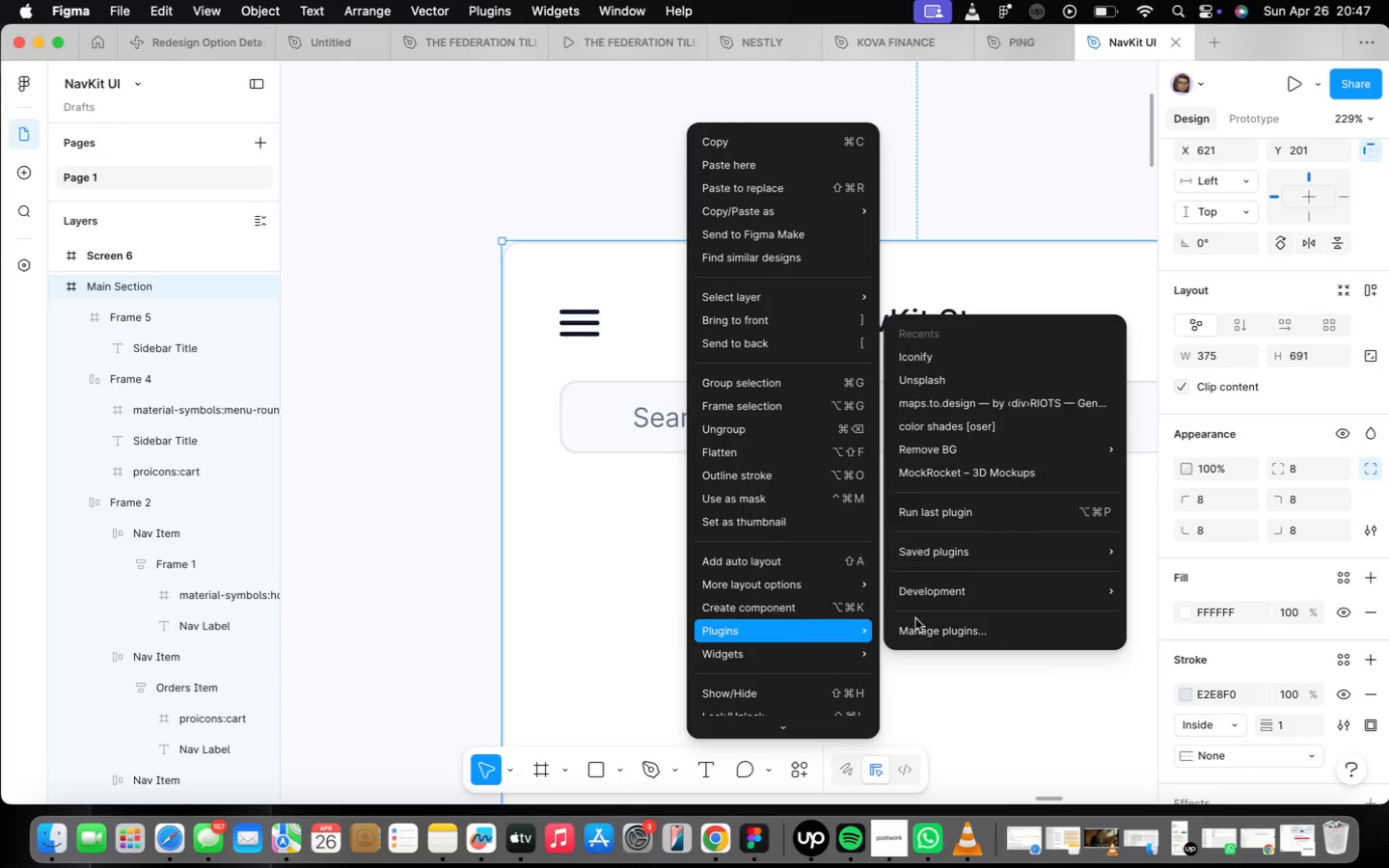 
left_click([967, 354])
 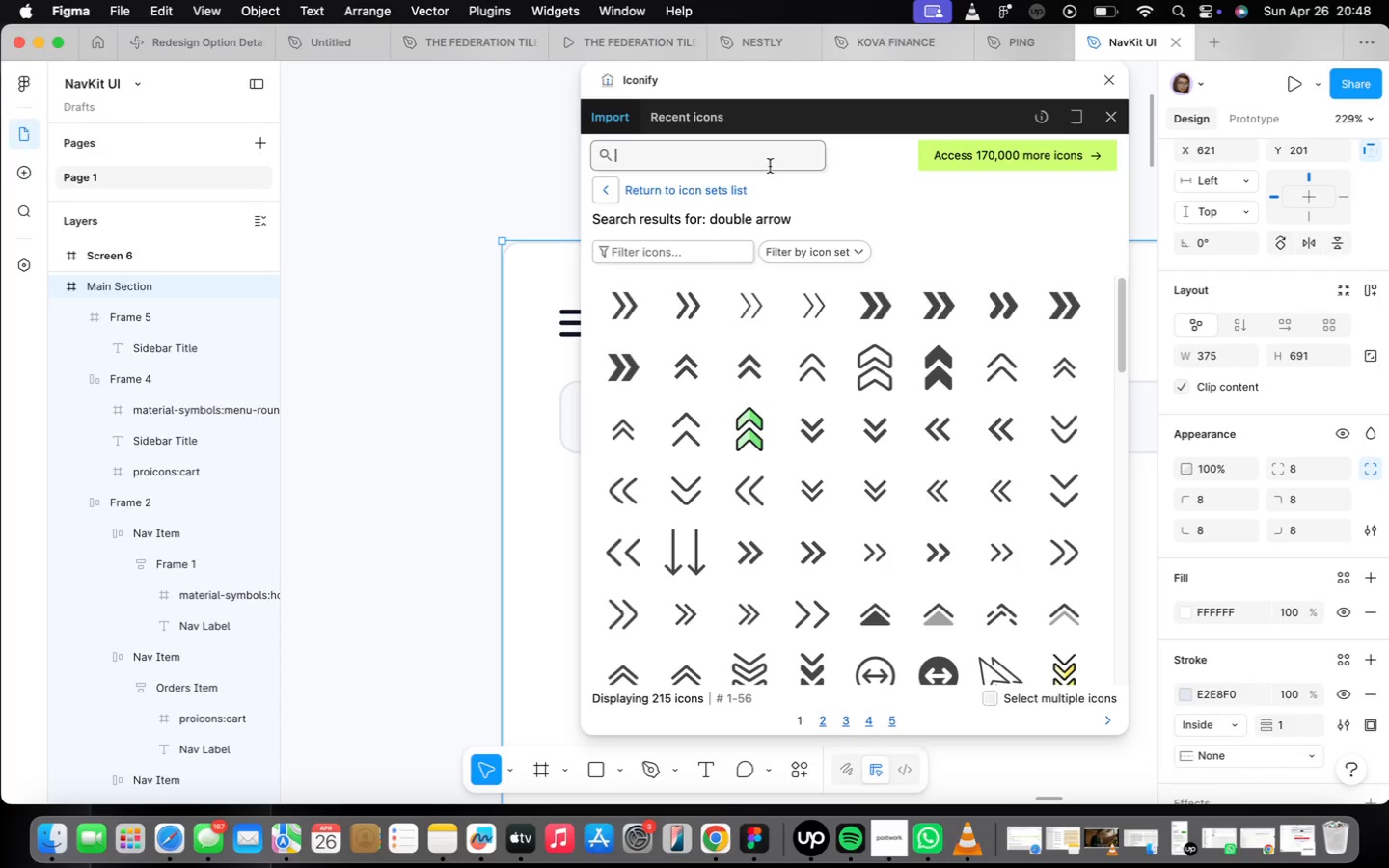 
type(search)
 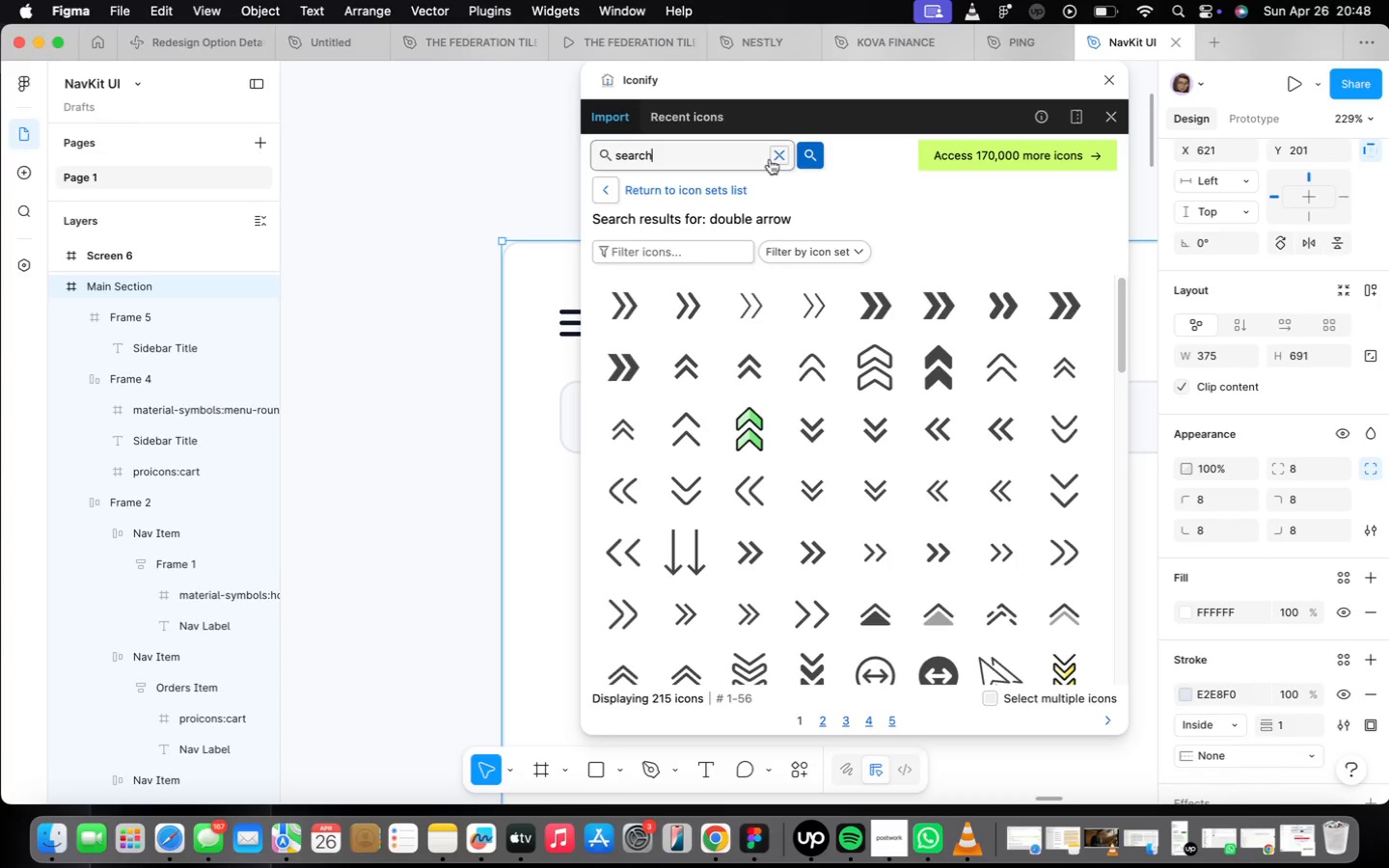 
key(Enter)
 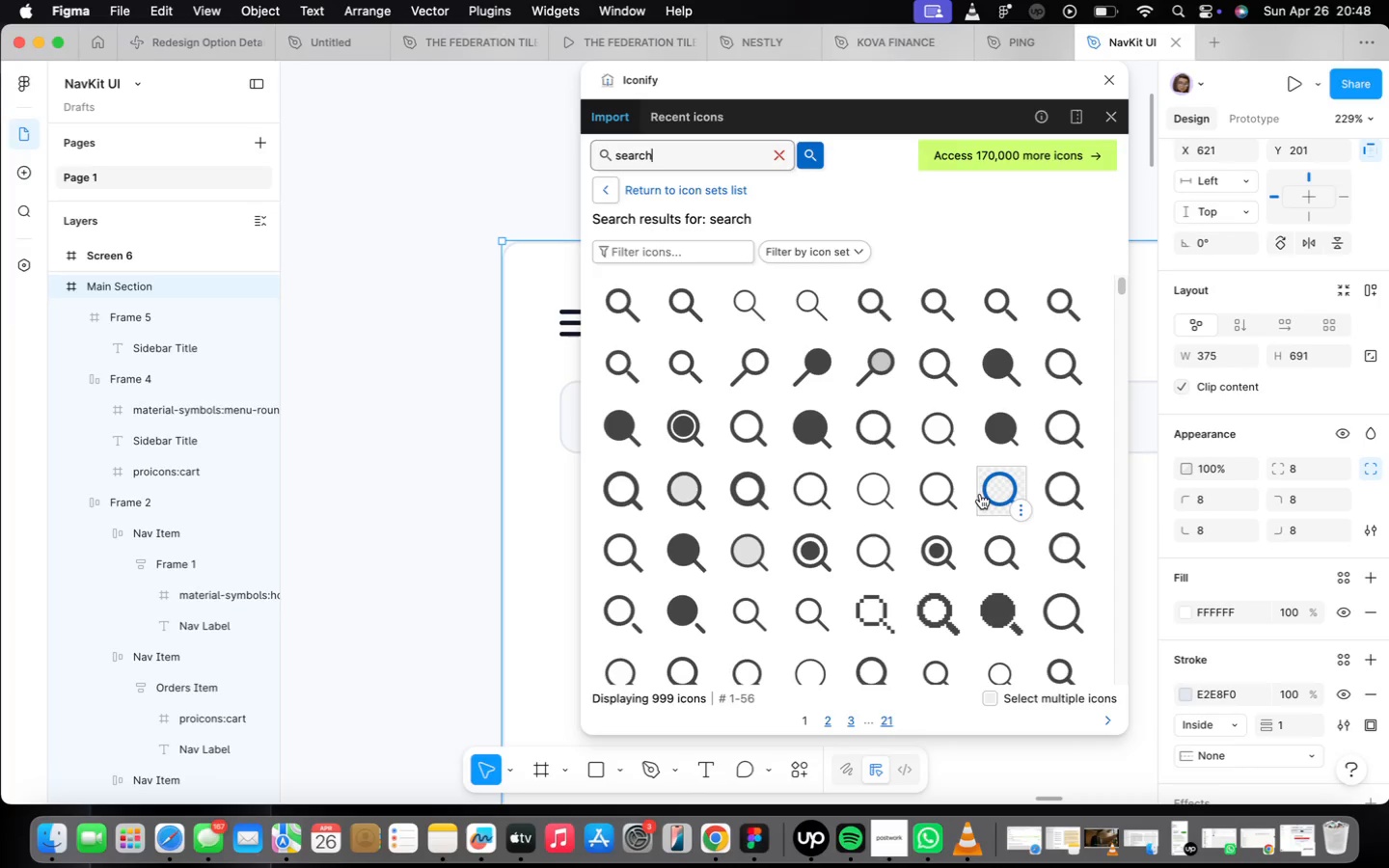 
left_click([983, 495])
 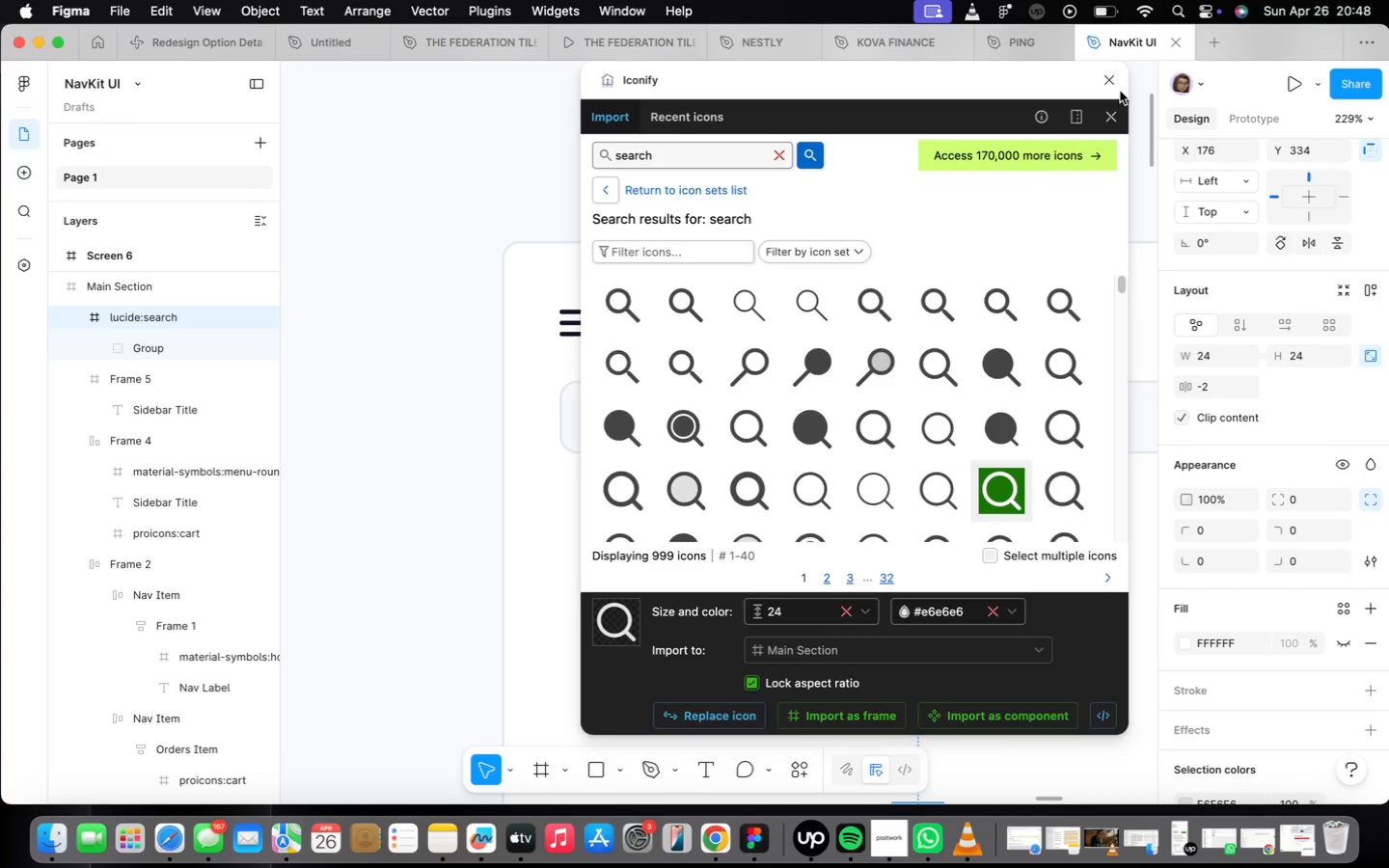 
scroll: coordinate [887, 346], scroll_direction: down, amount: 19.0
 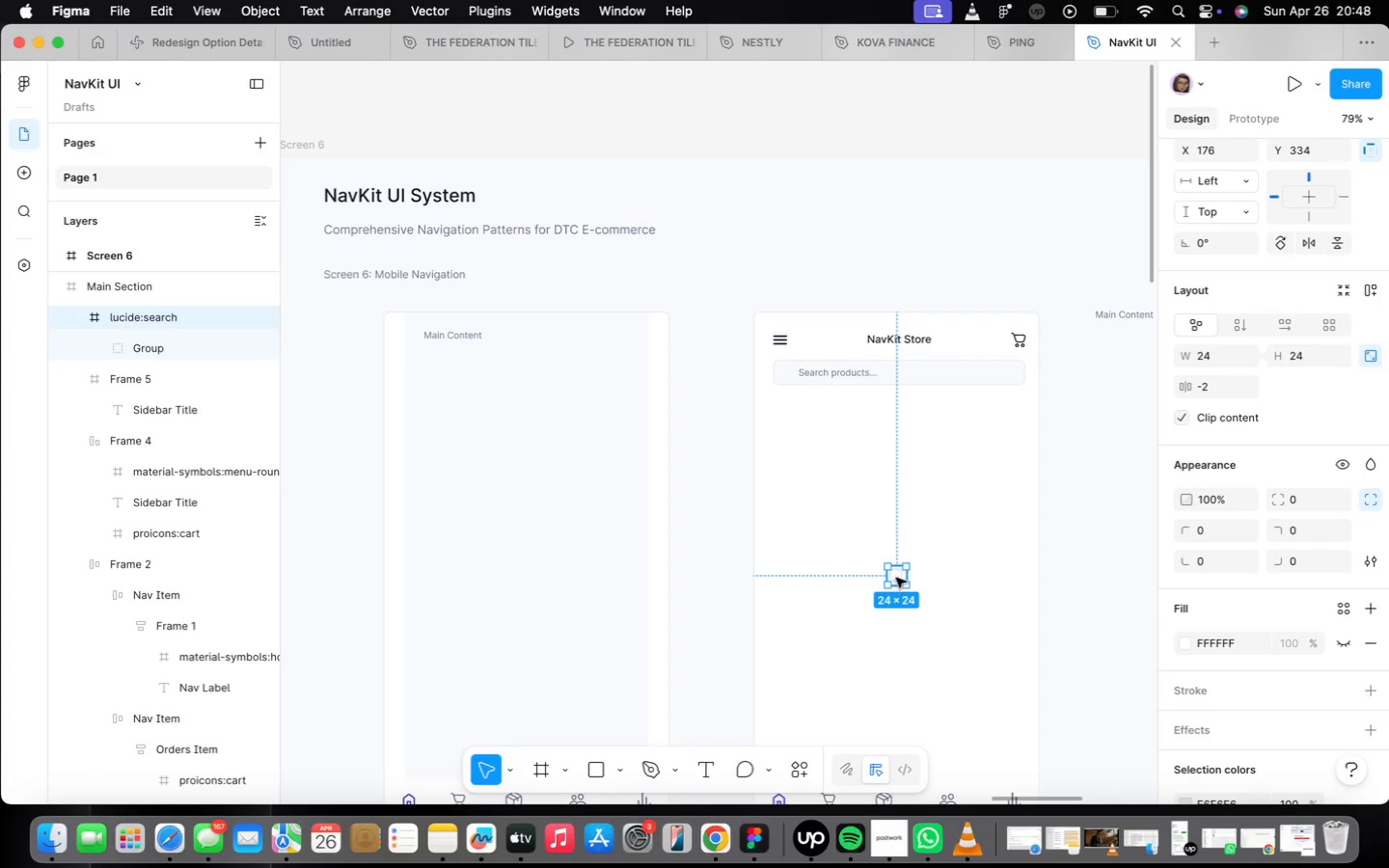 
left_click_drag(start_coordinate=[896, 577], to_coordinate=[793, 372])
 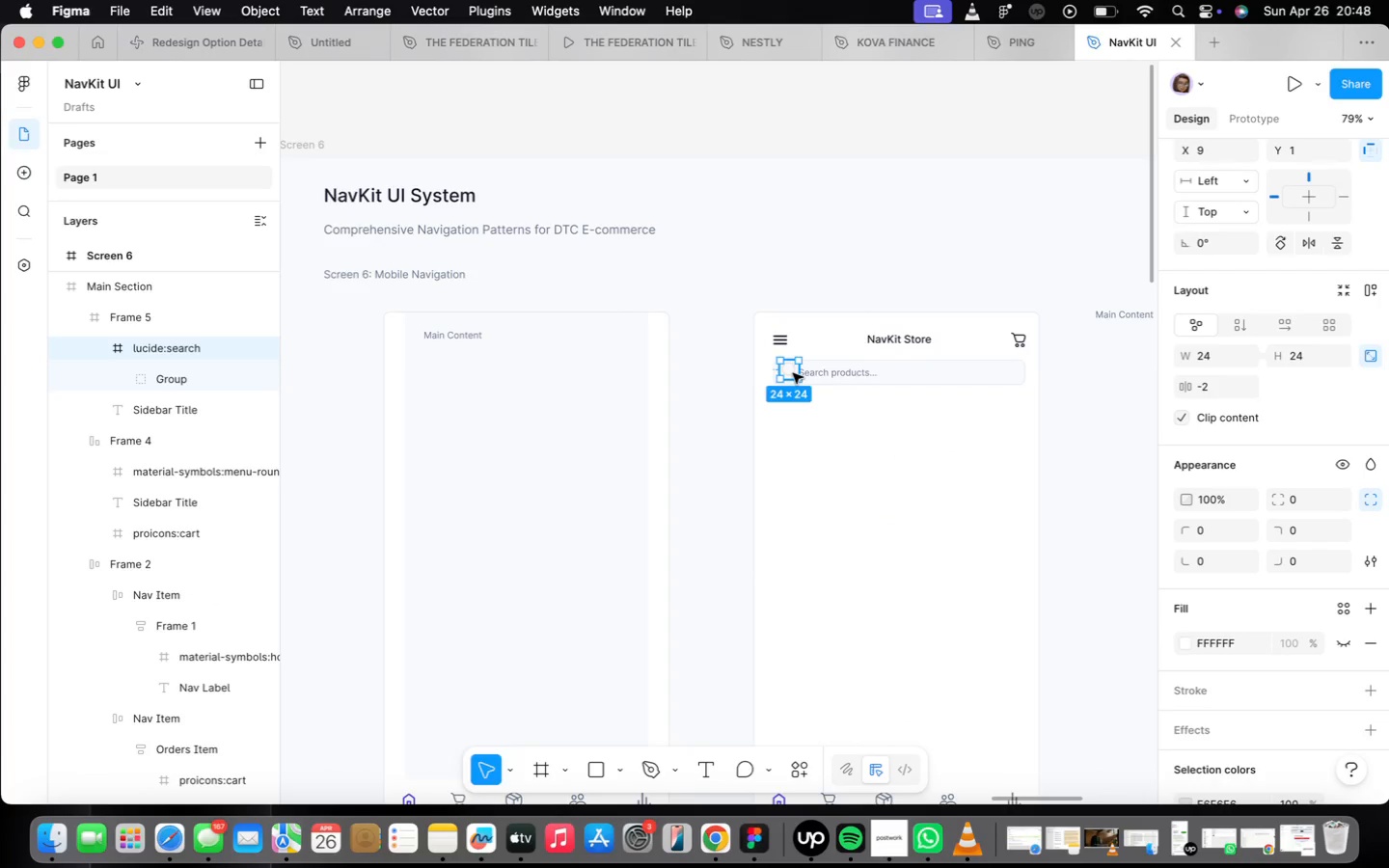 
scroll: coordinate [794, 380], scroll_direction: up, amount: 23.0
 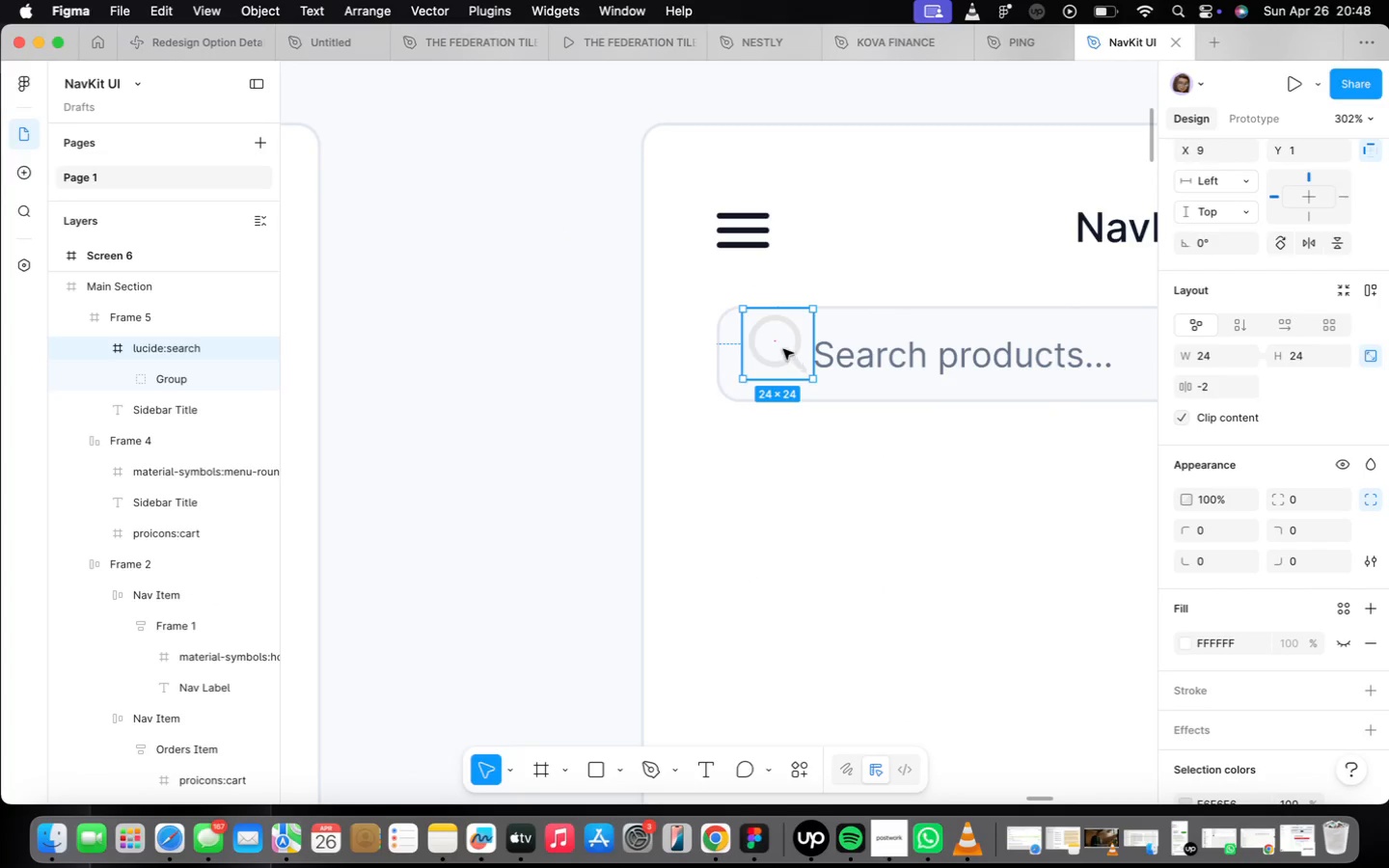 
left_click_drag(start_coordinate=[781, 347], to_coordinate=[775, 357])
 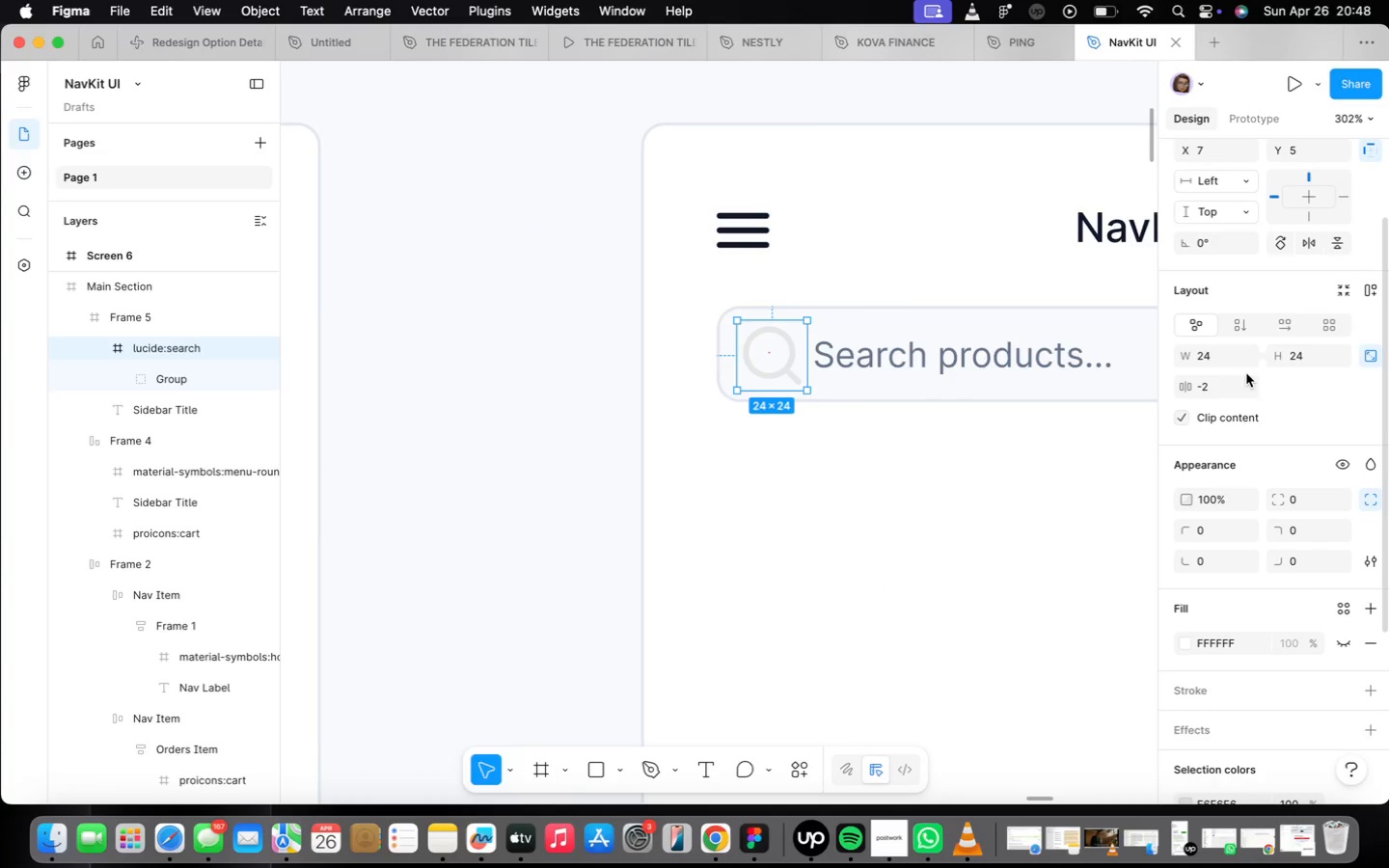 
left_click([1226, 354])
 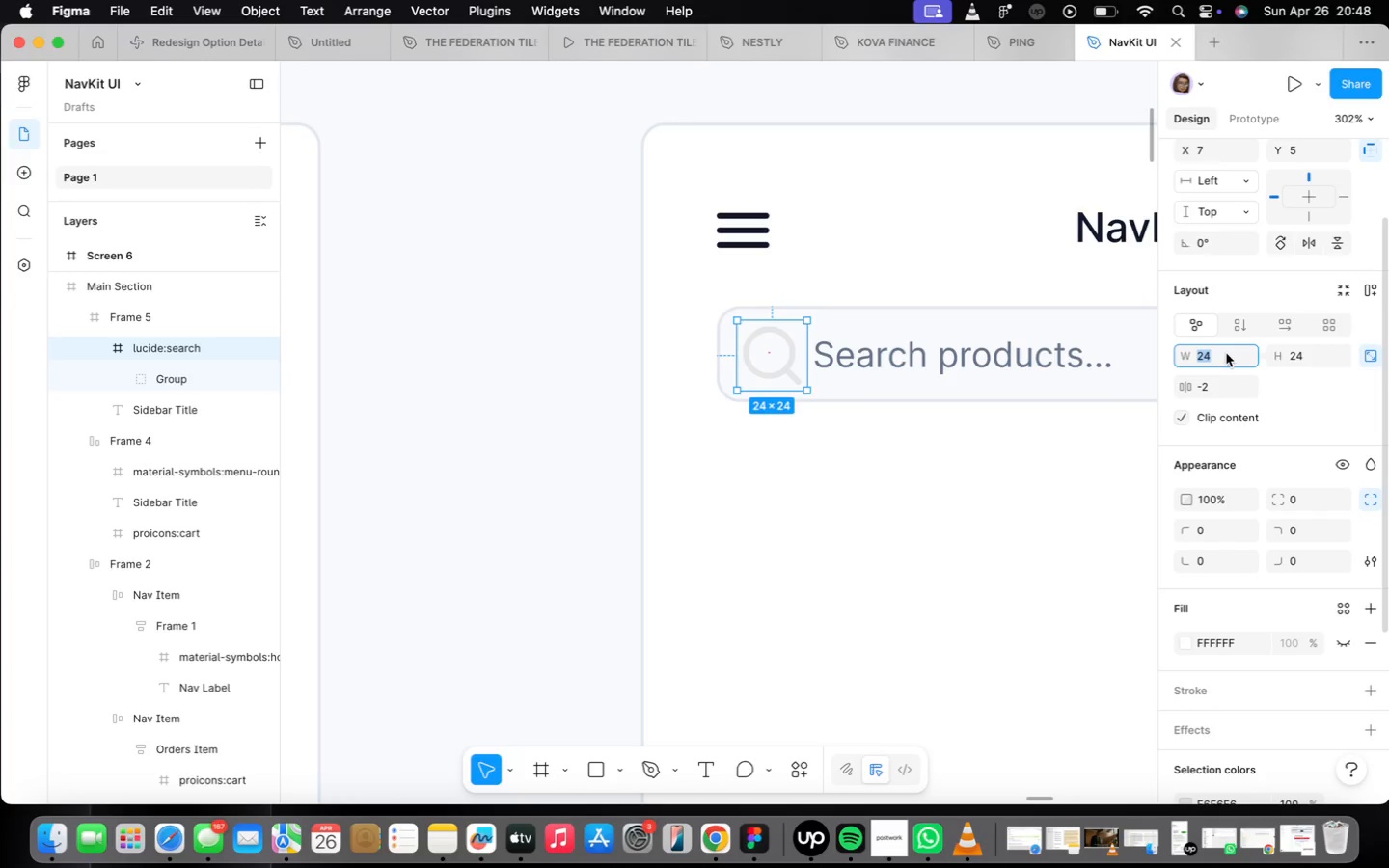 
type(14)
 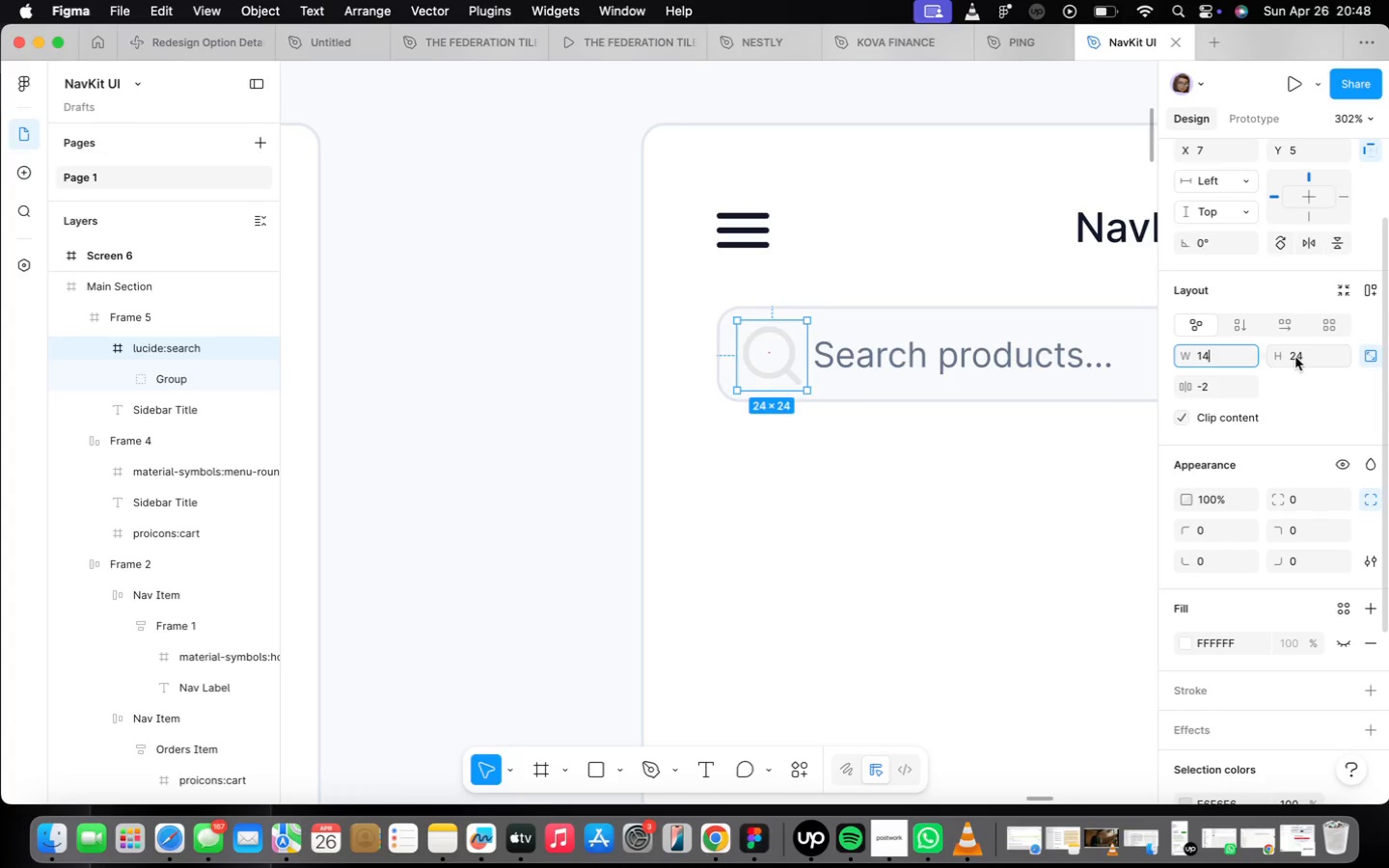 
left_click([1301, 357])
 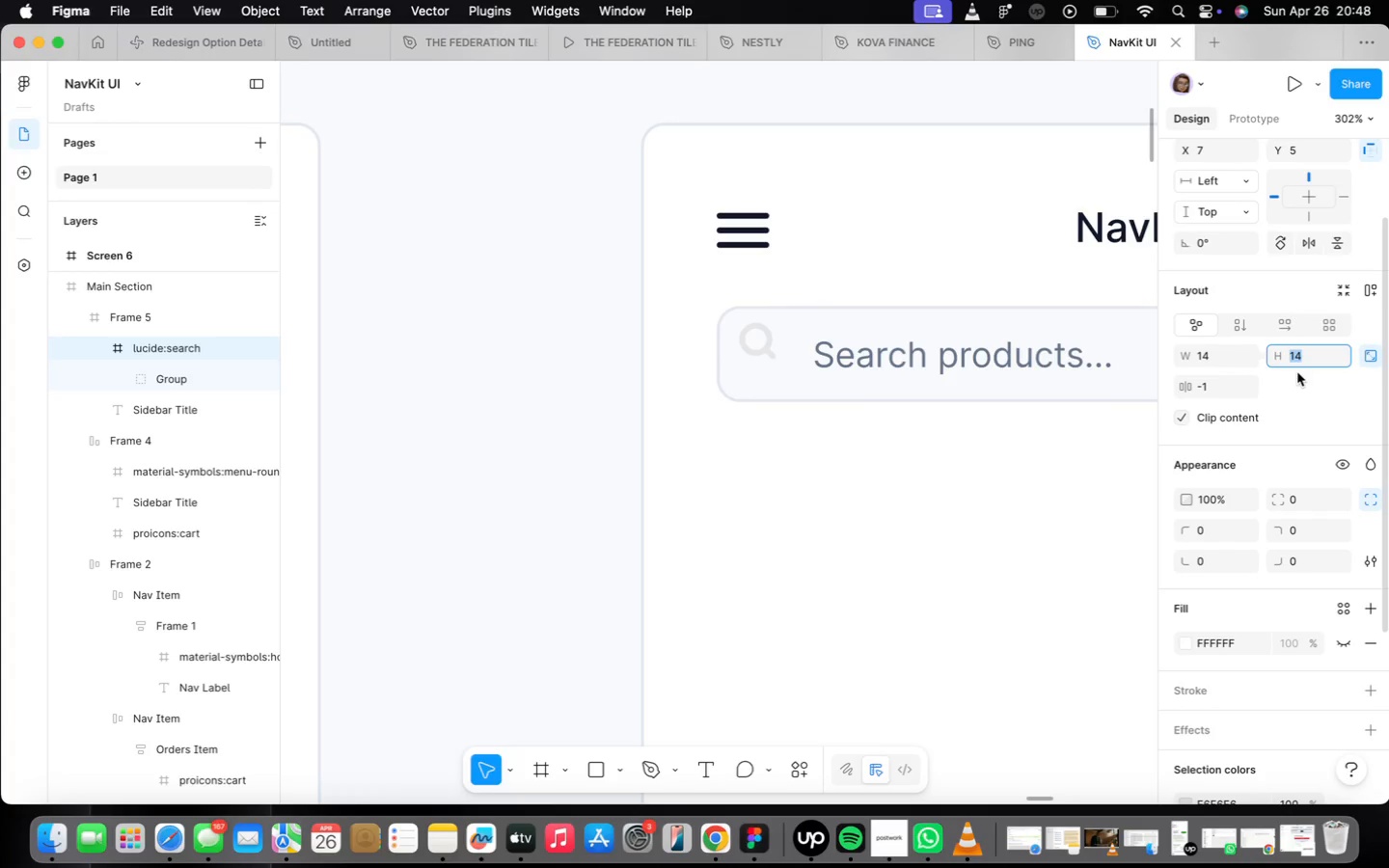 
left_click([824, 501])
 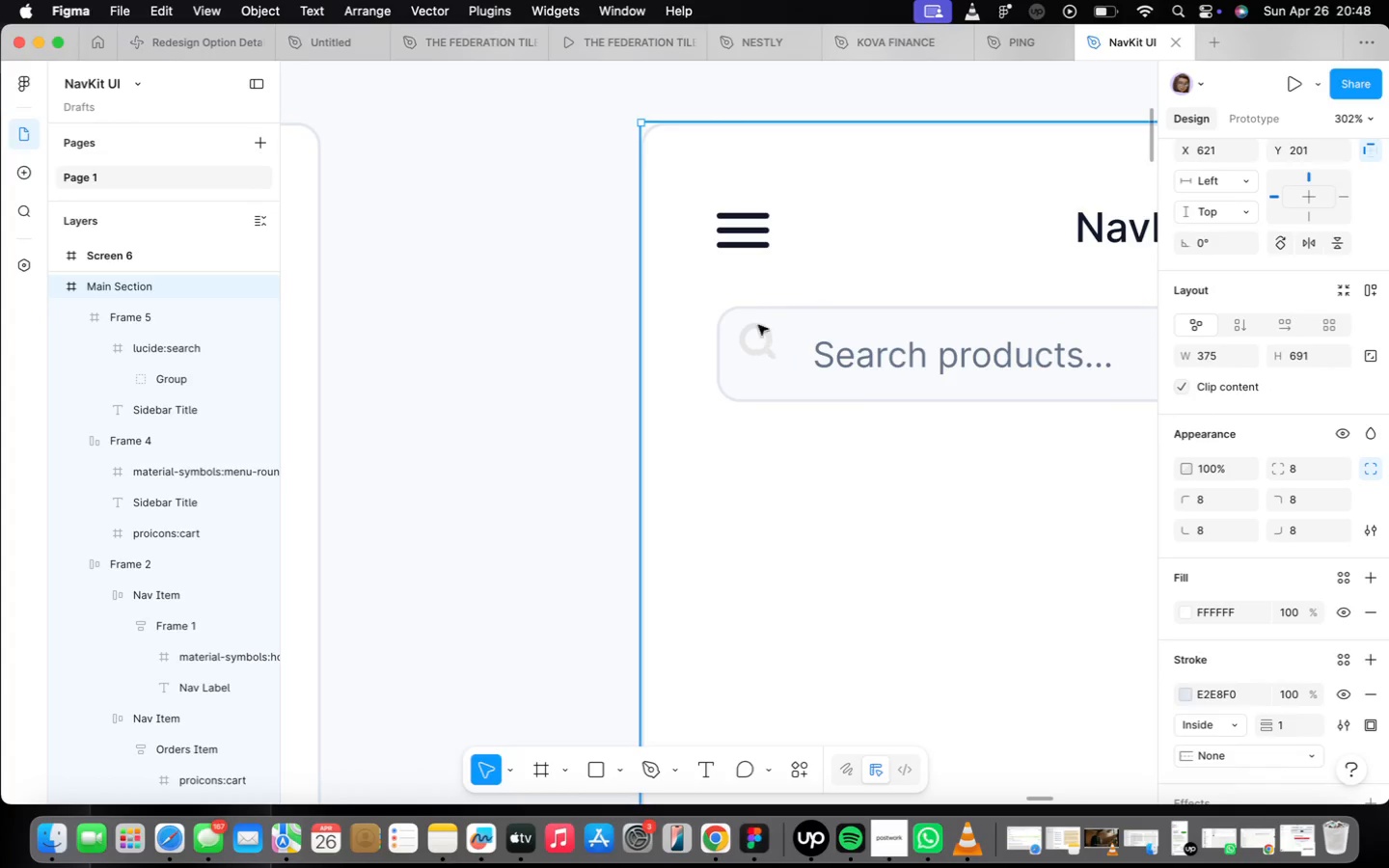 
triple_click([760, 329])
 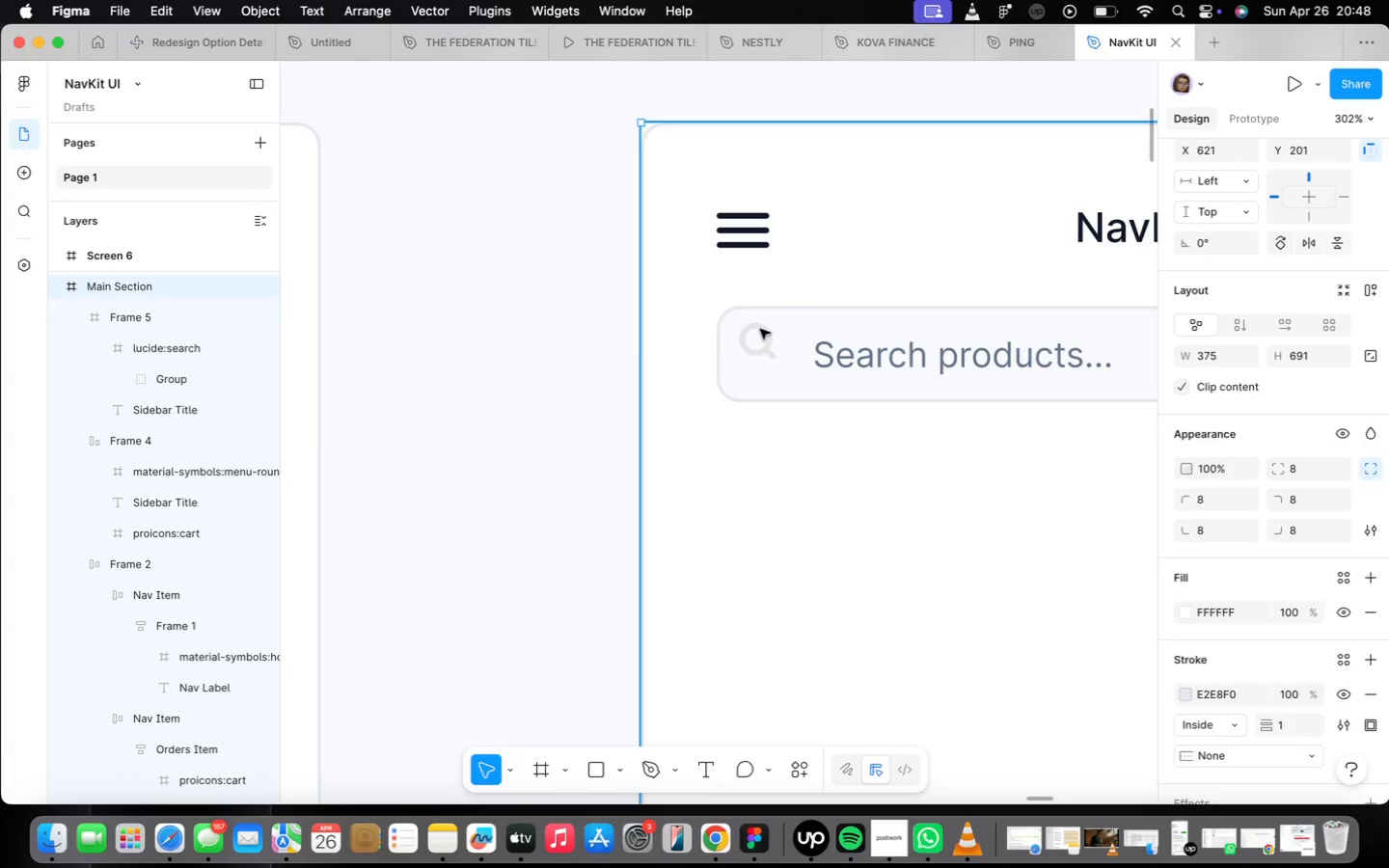 
triple_click([760, 328])
 